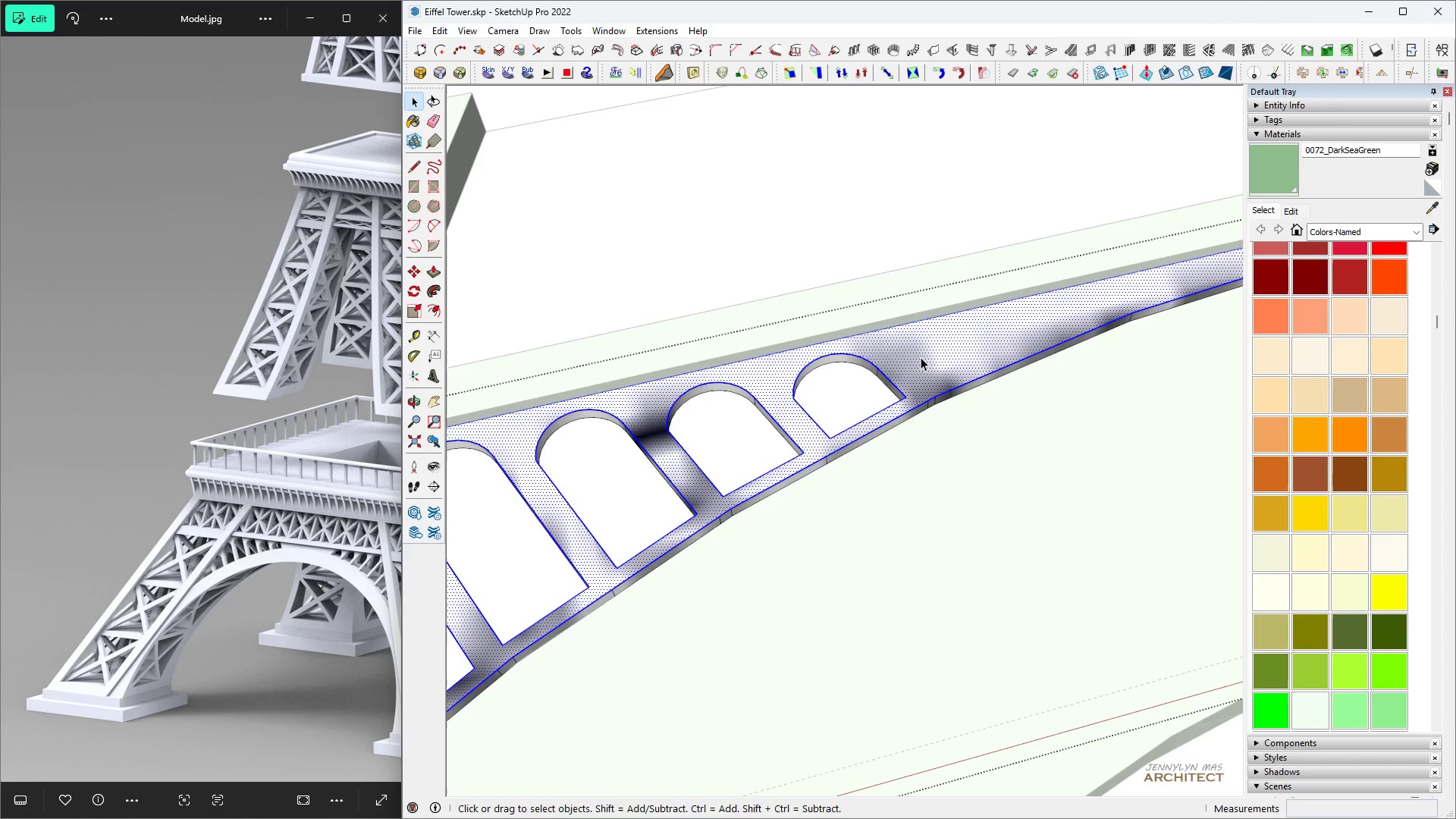 
triple_click([921, 357])
 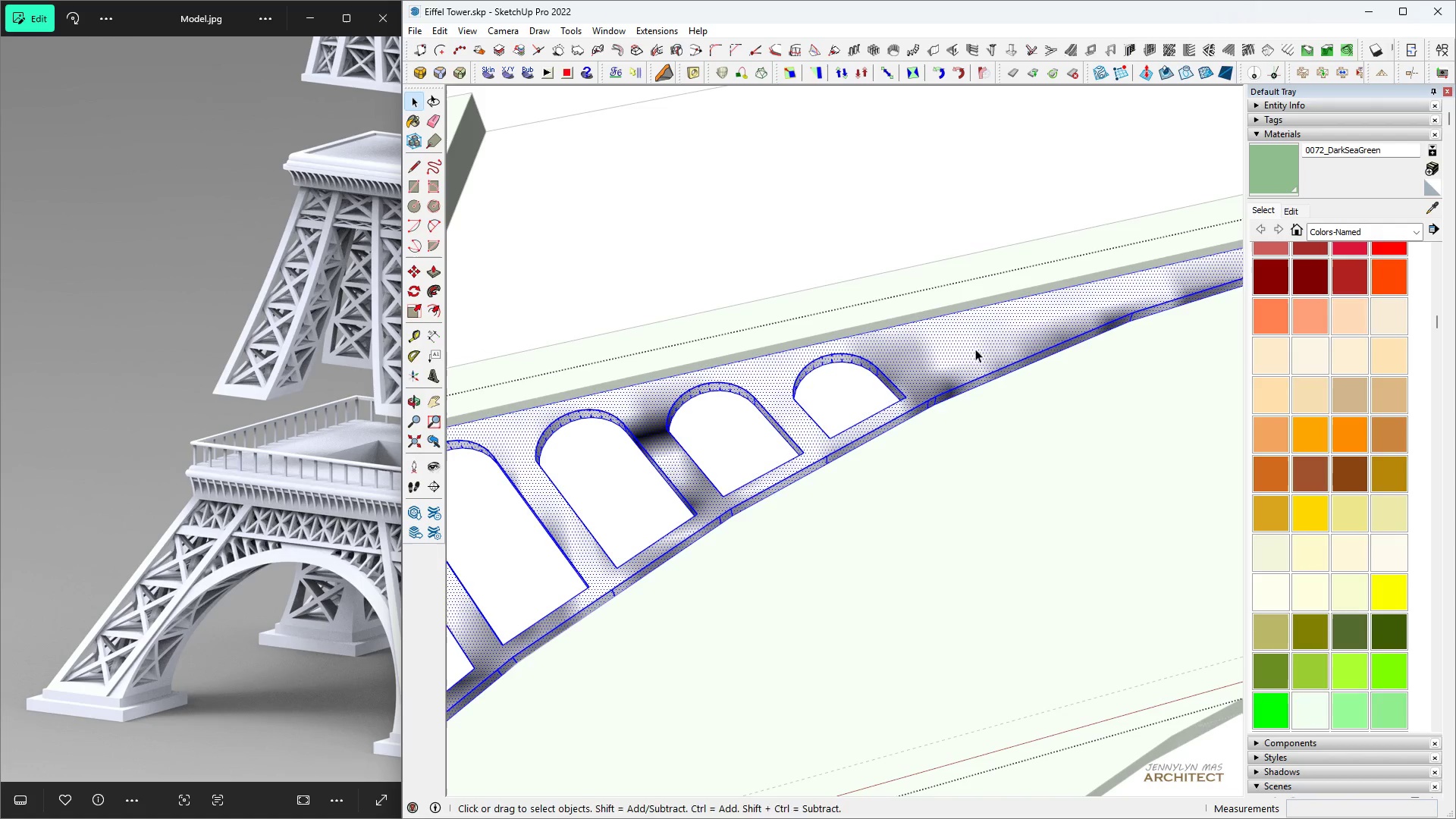 
key(B)
 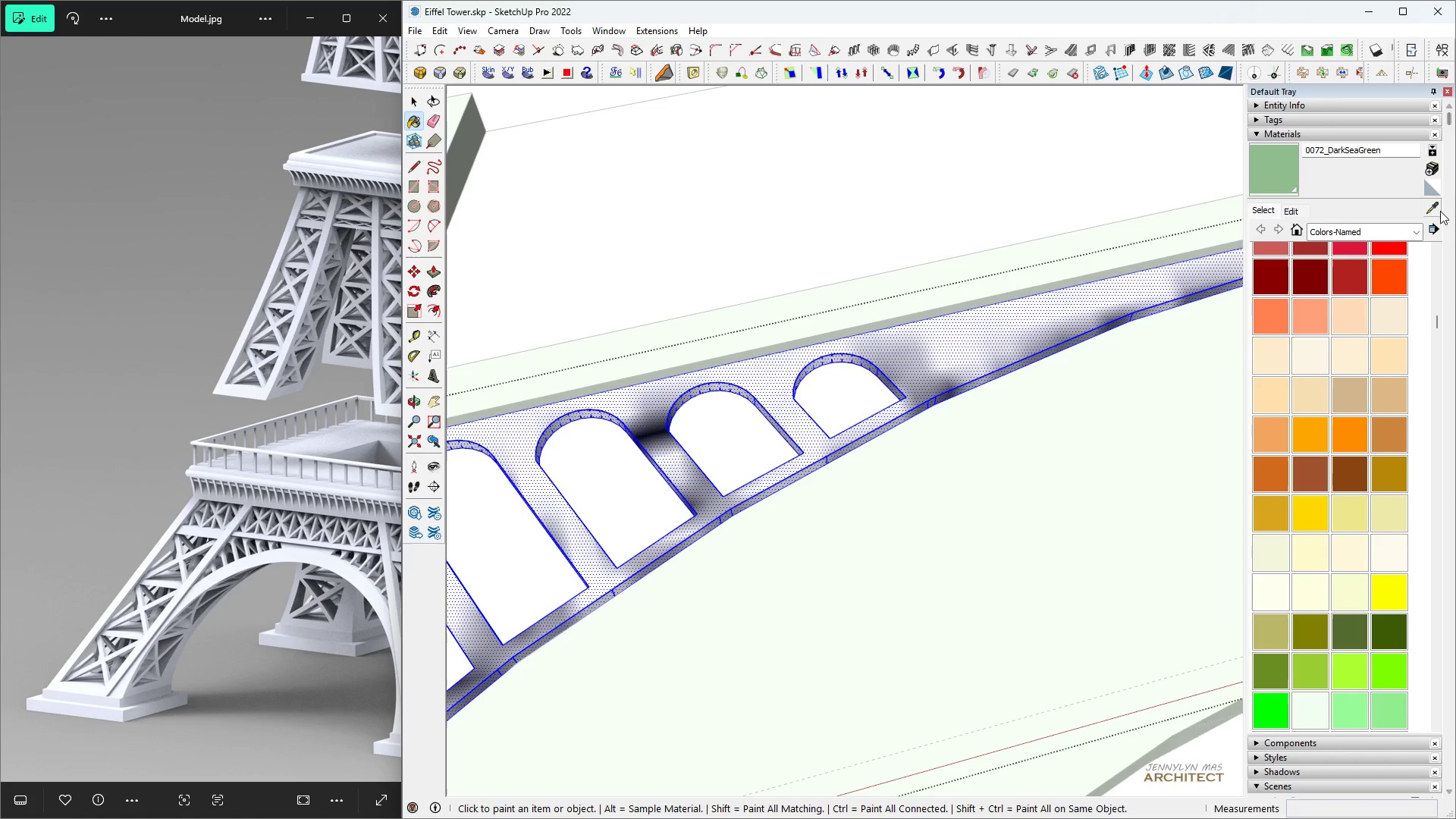 
left_click([1439, 210])
 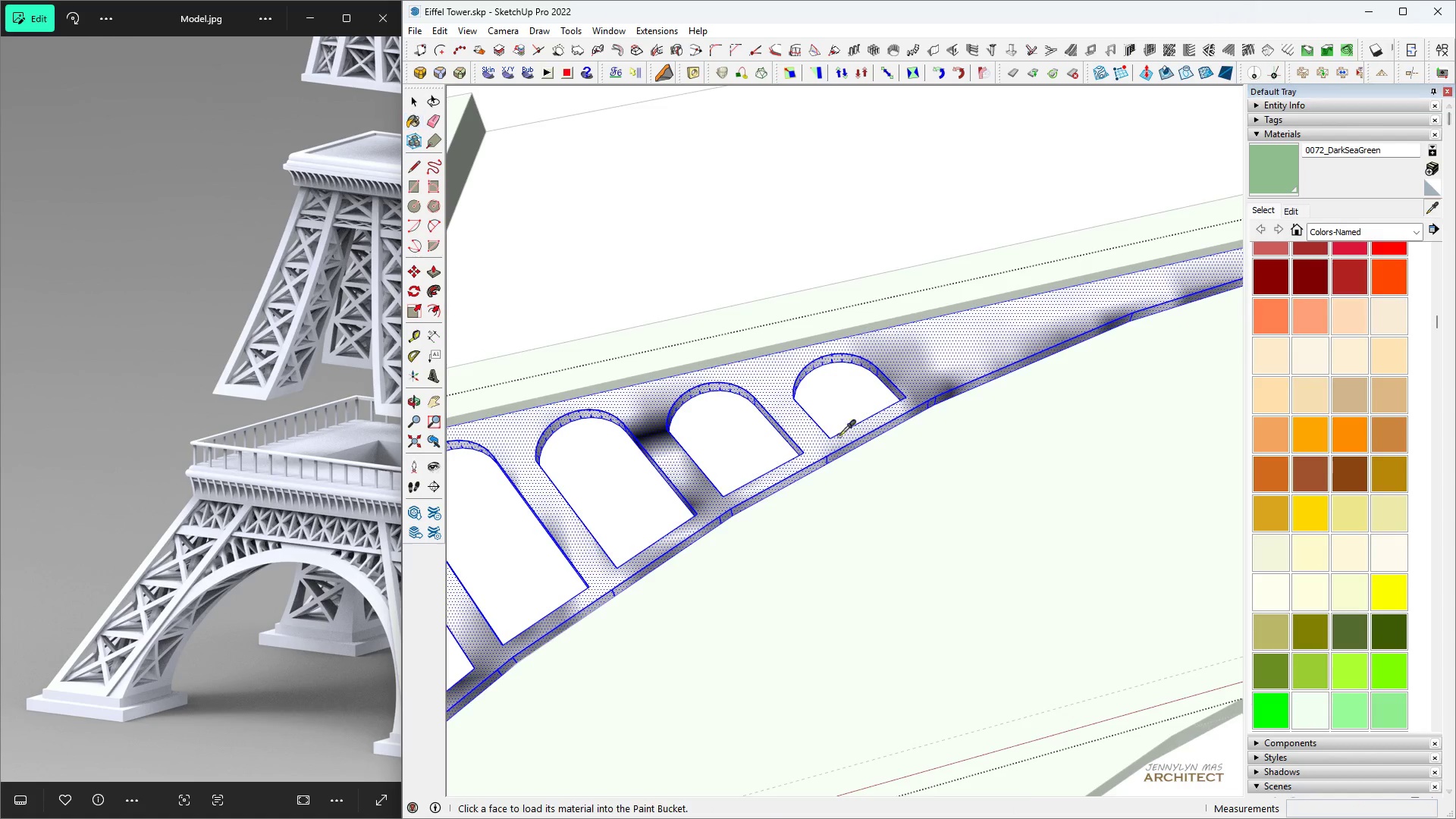 
scroll: coordinate [789, 422], scroll_direction: down, amount: 7.0
 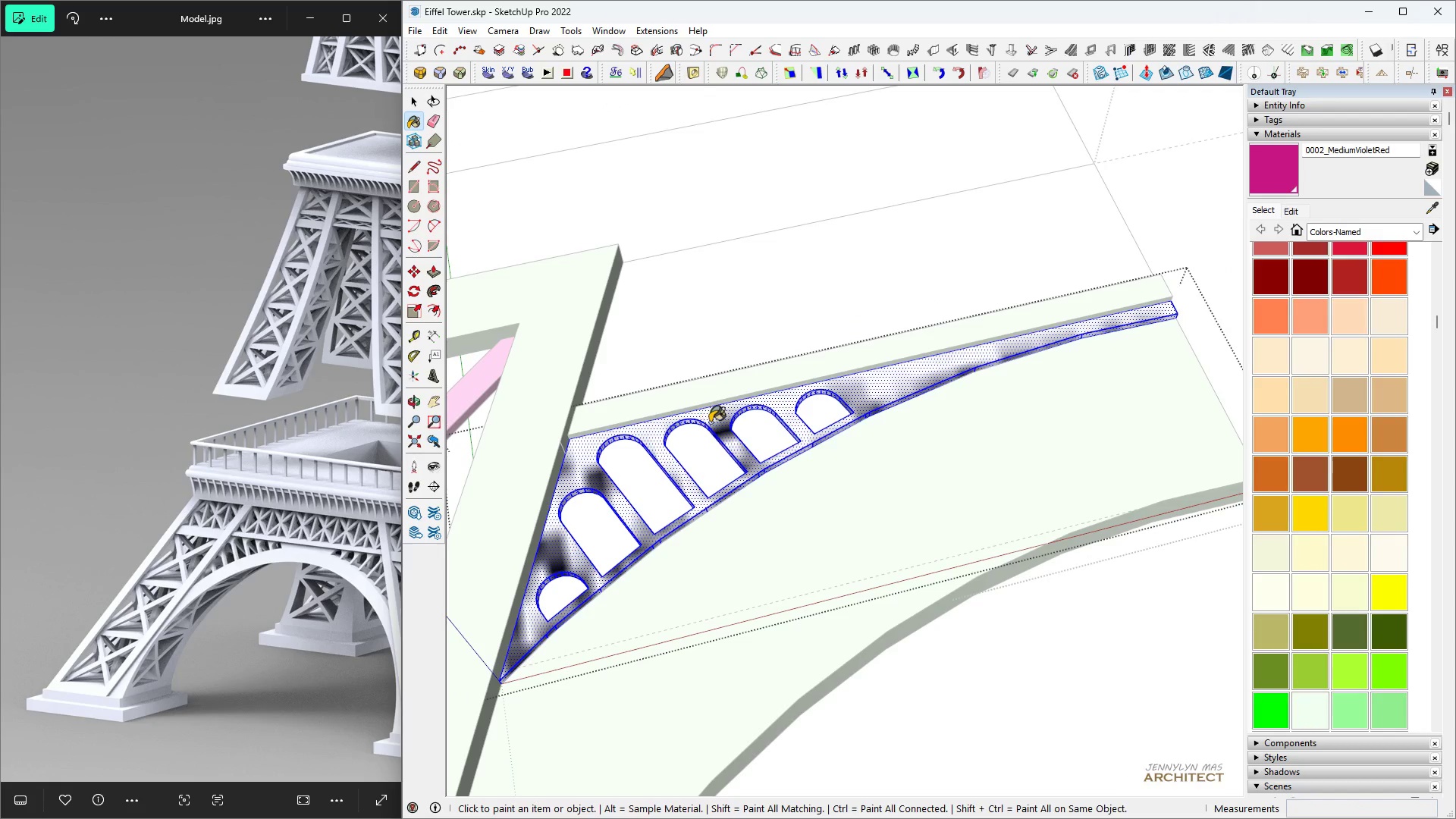 
double_click([786, 423])
 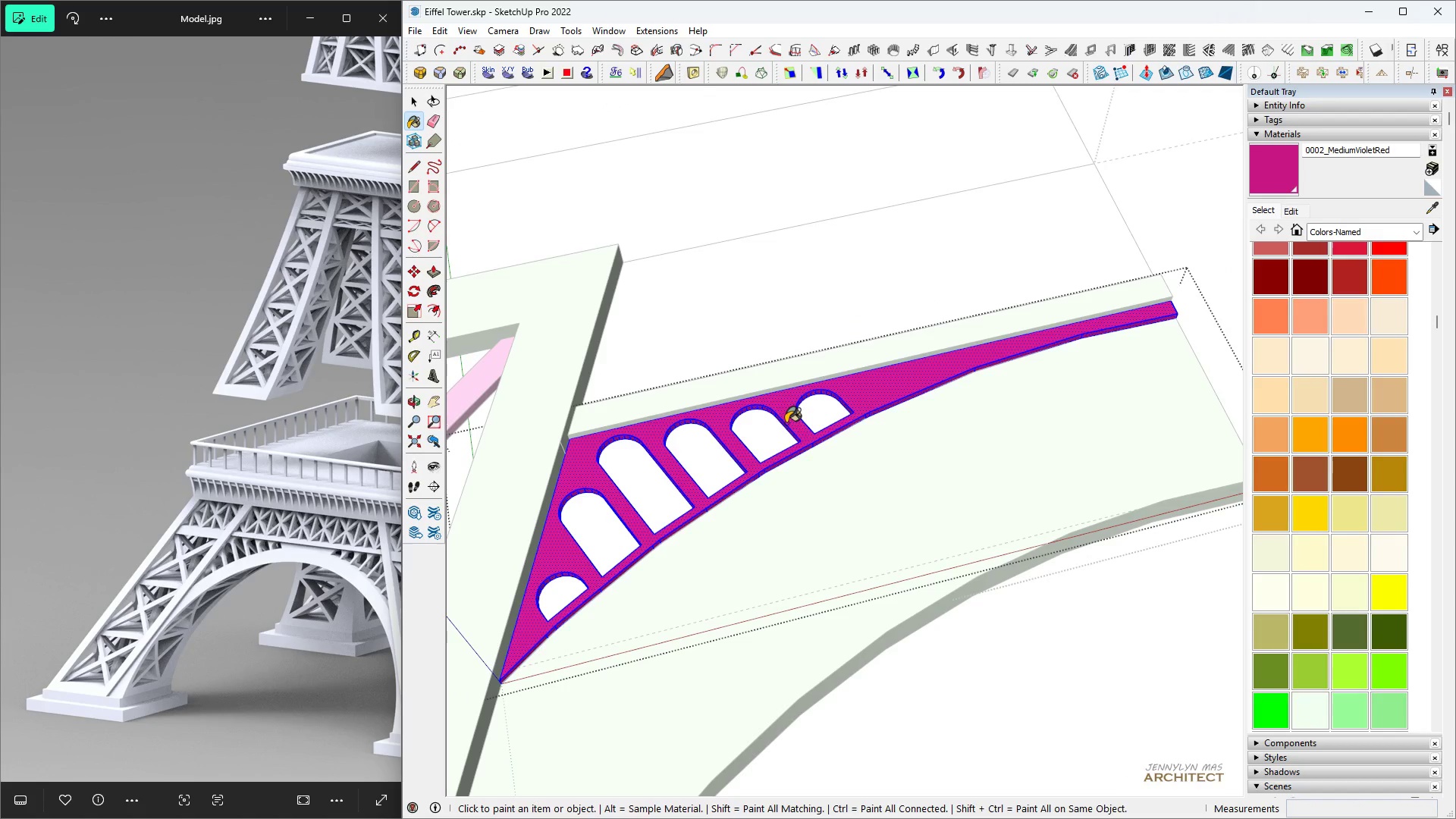 
triple_click([786, 423])
 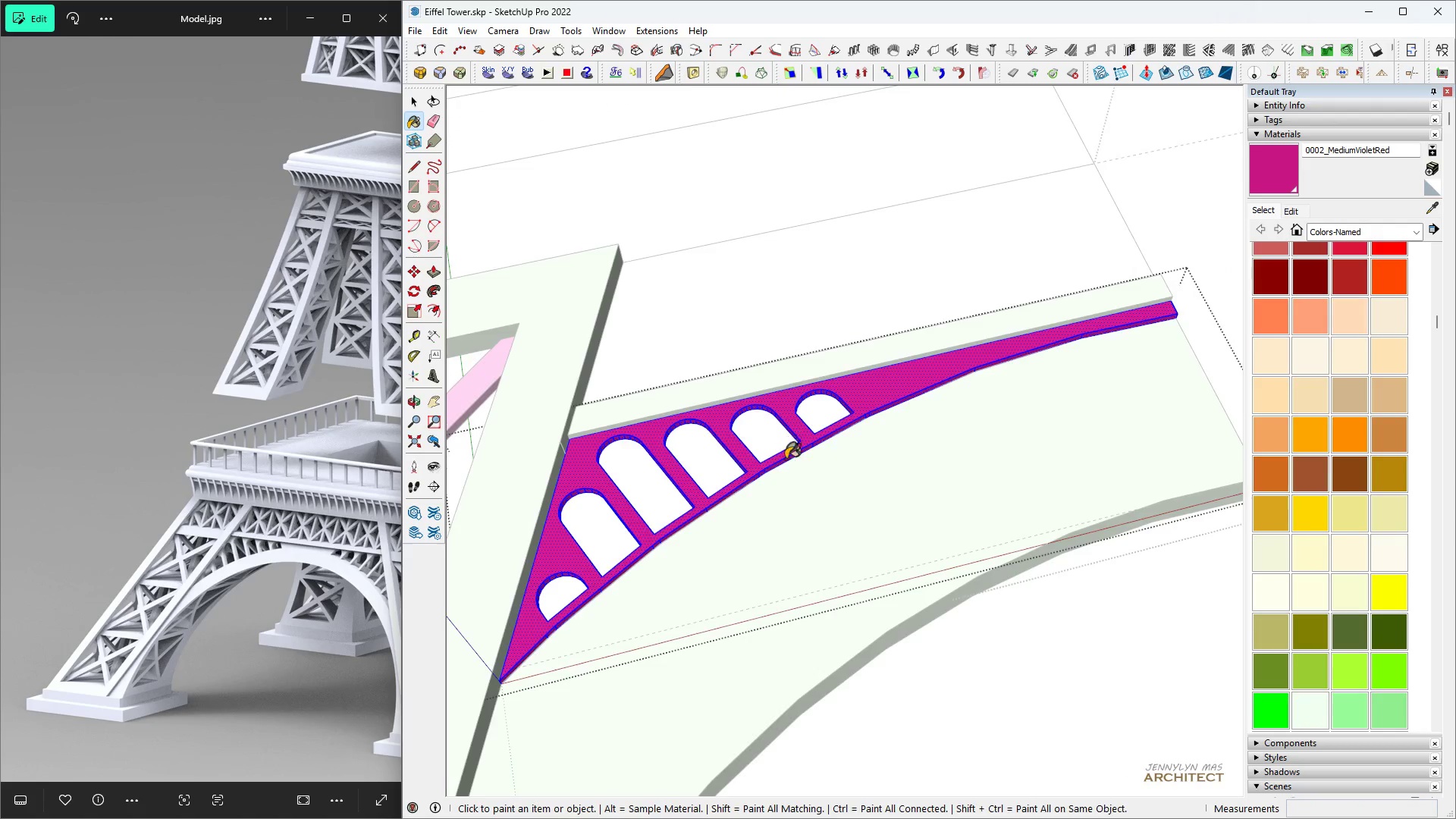 
scroll: coordinate [844, 419], scroll_direction: up, amount: 12.0
 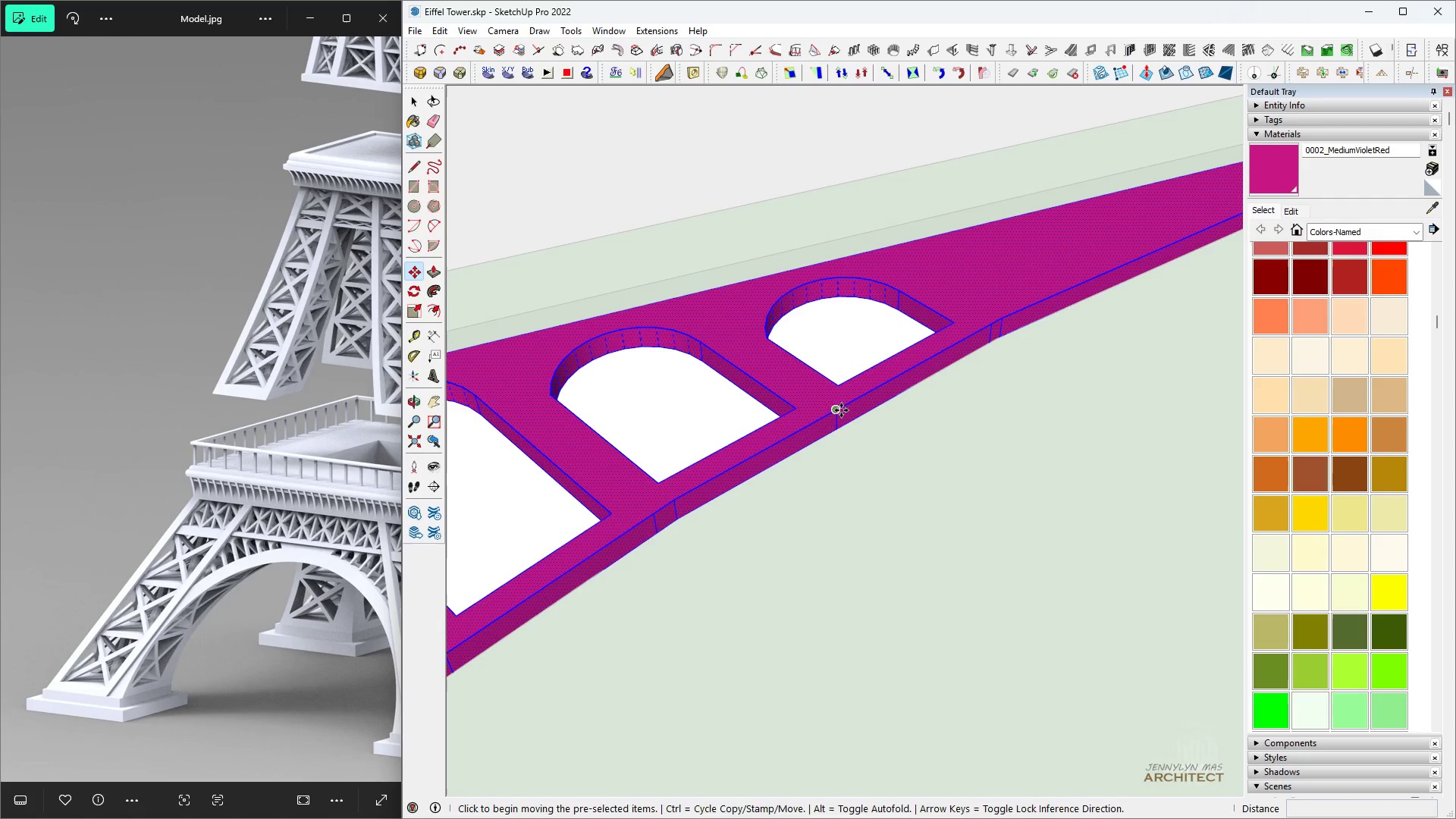 
key(Space)
 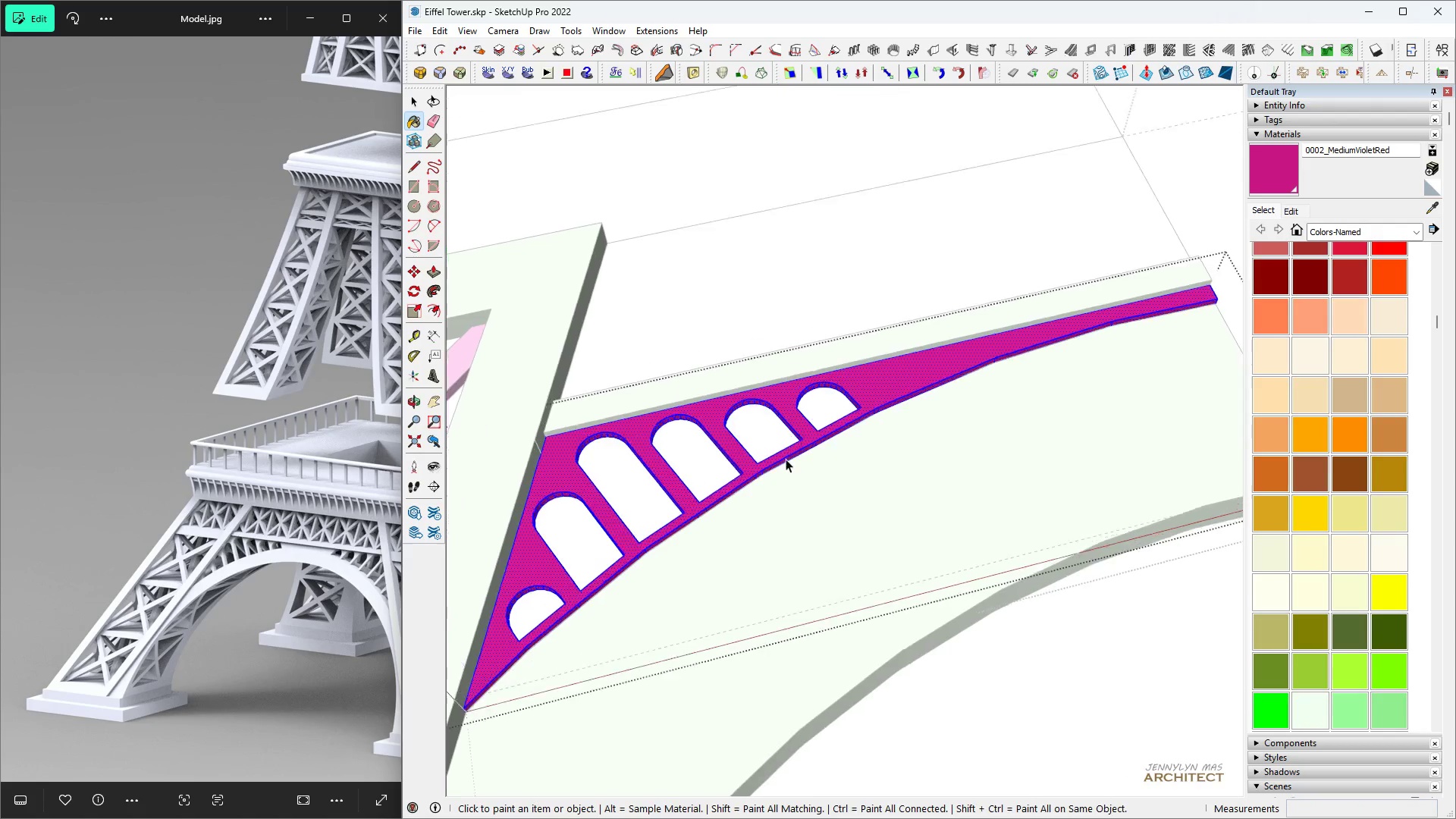 
key(H)
 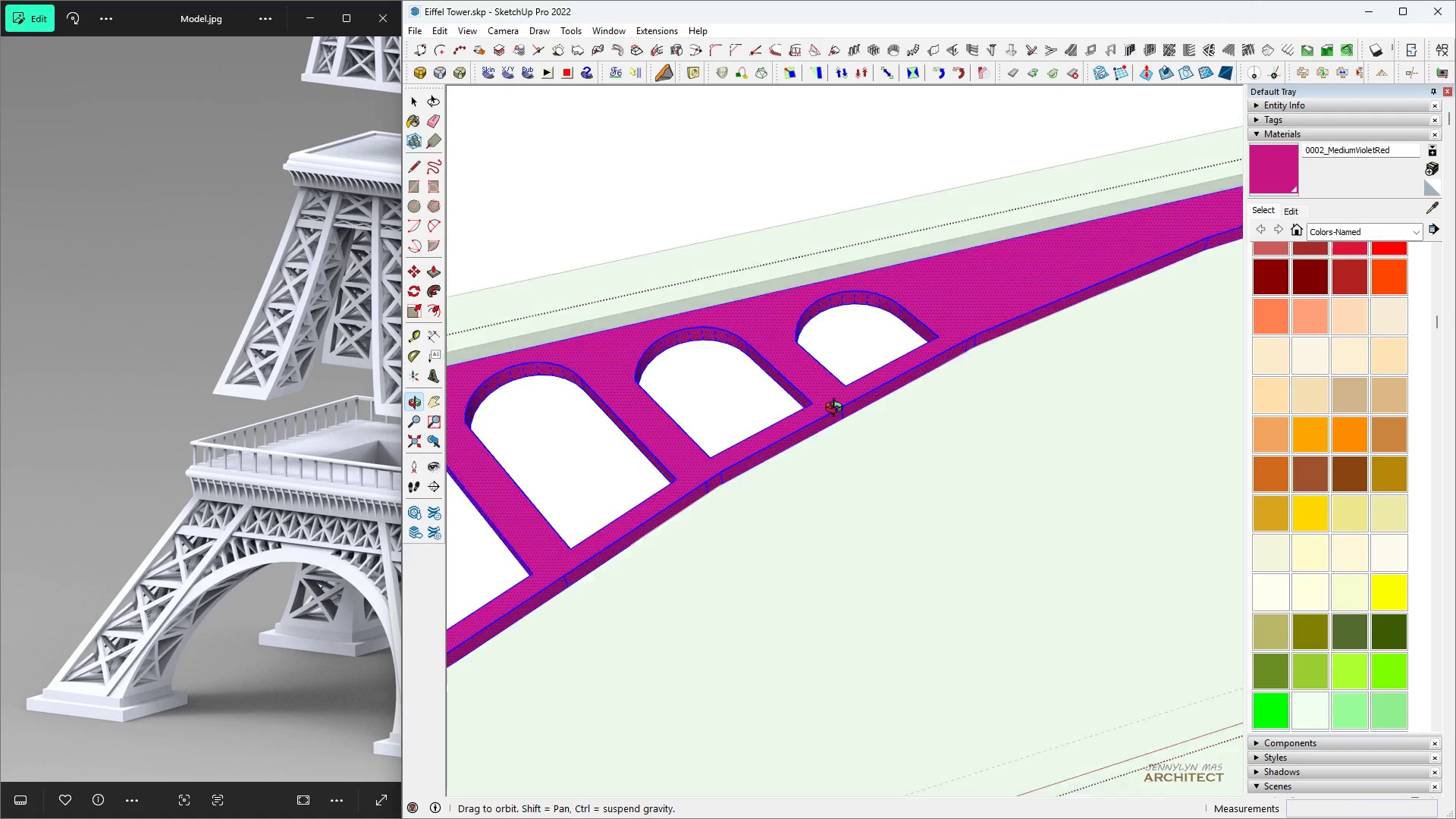 
key(Space)
 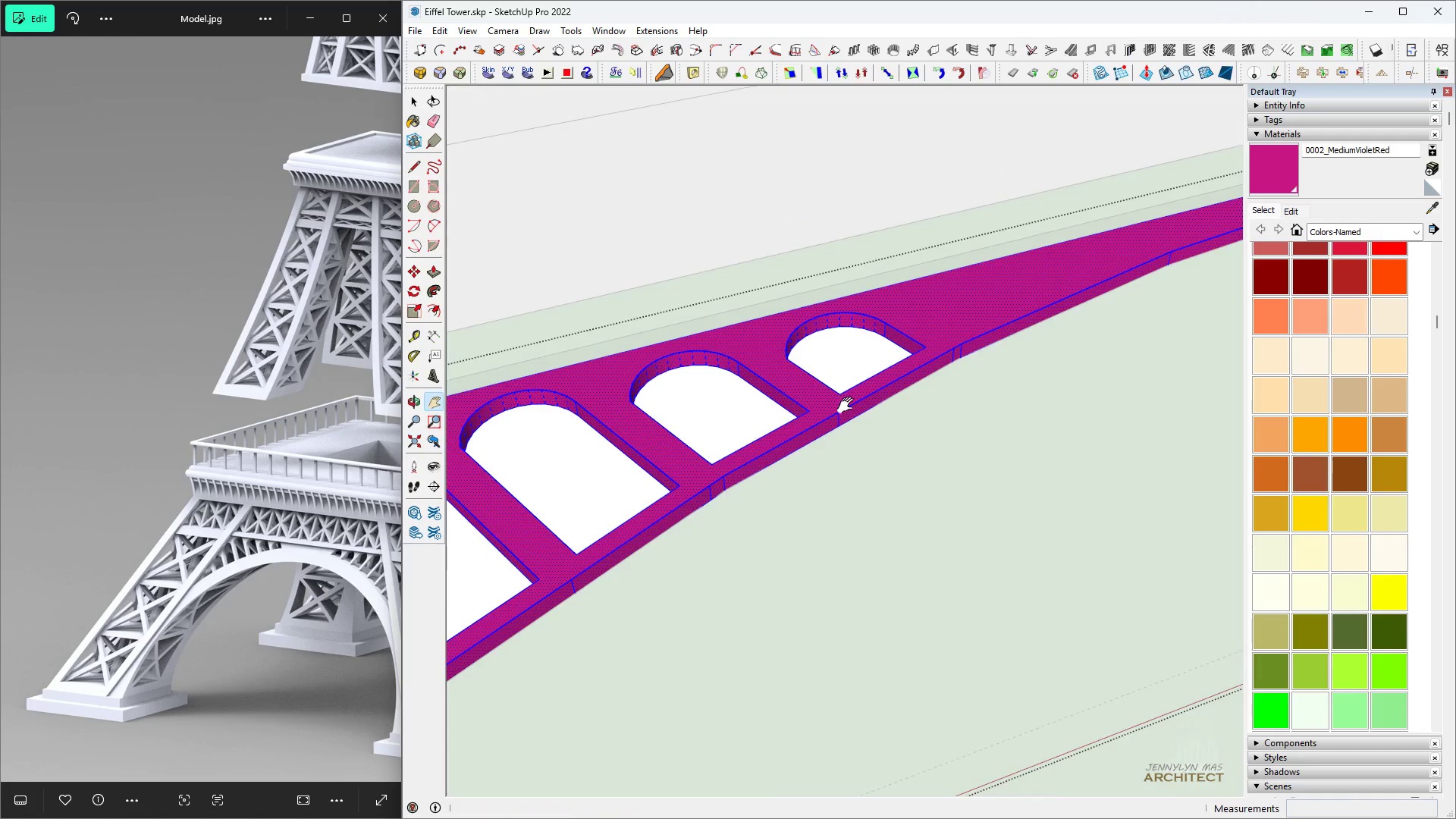 
key(M)
 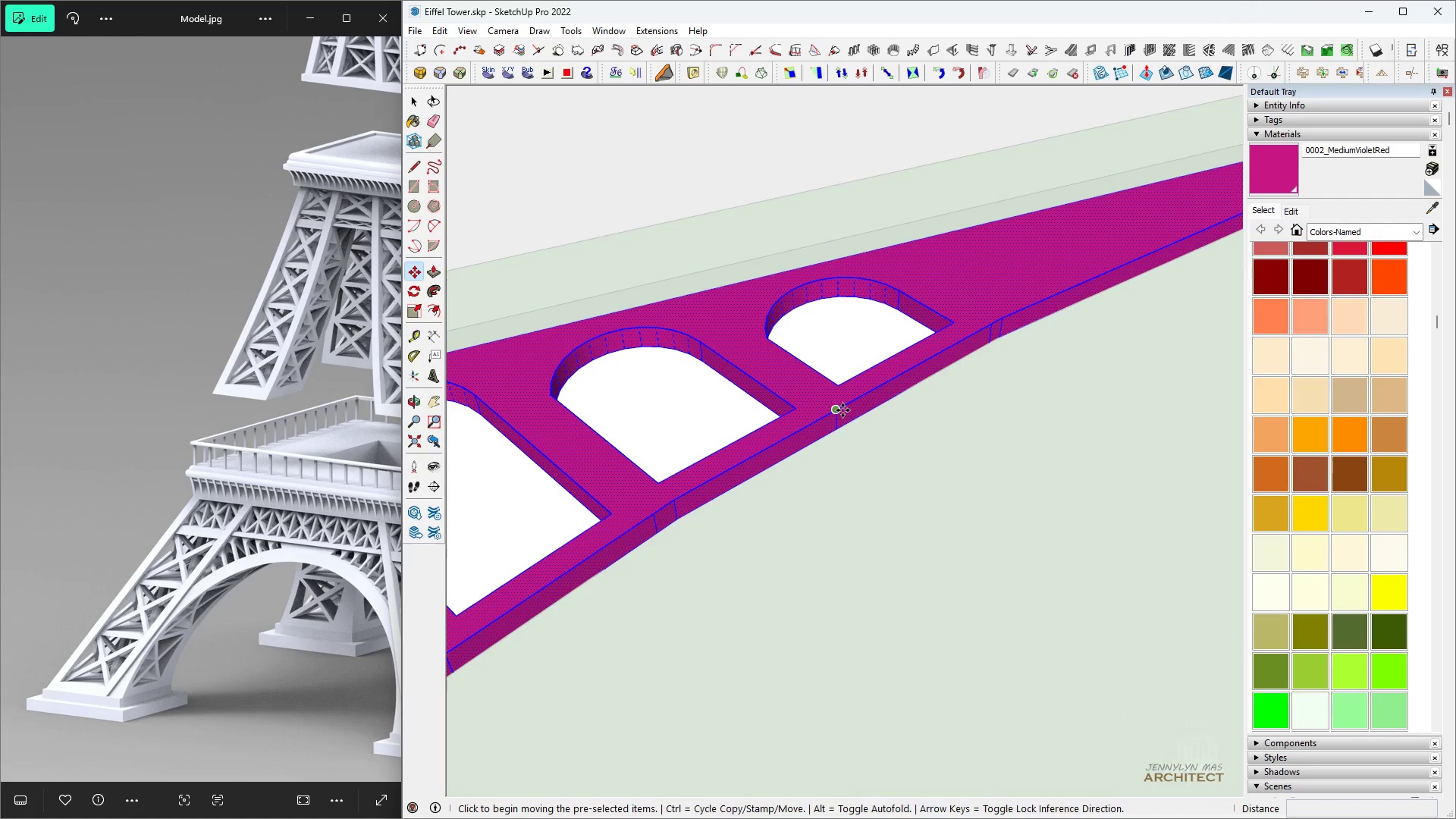 
left_click([841, 410])
 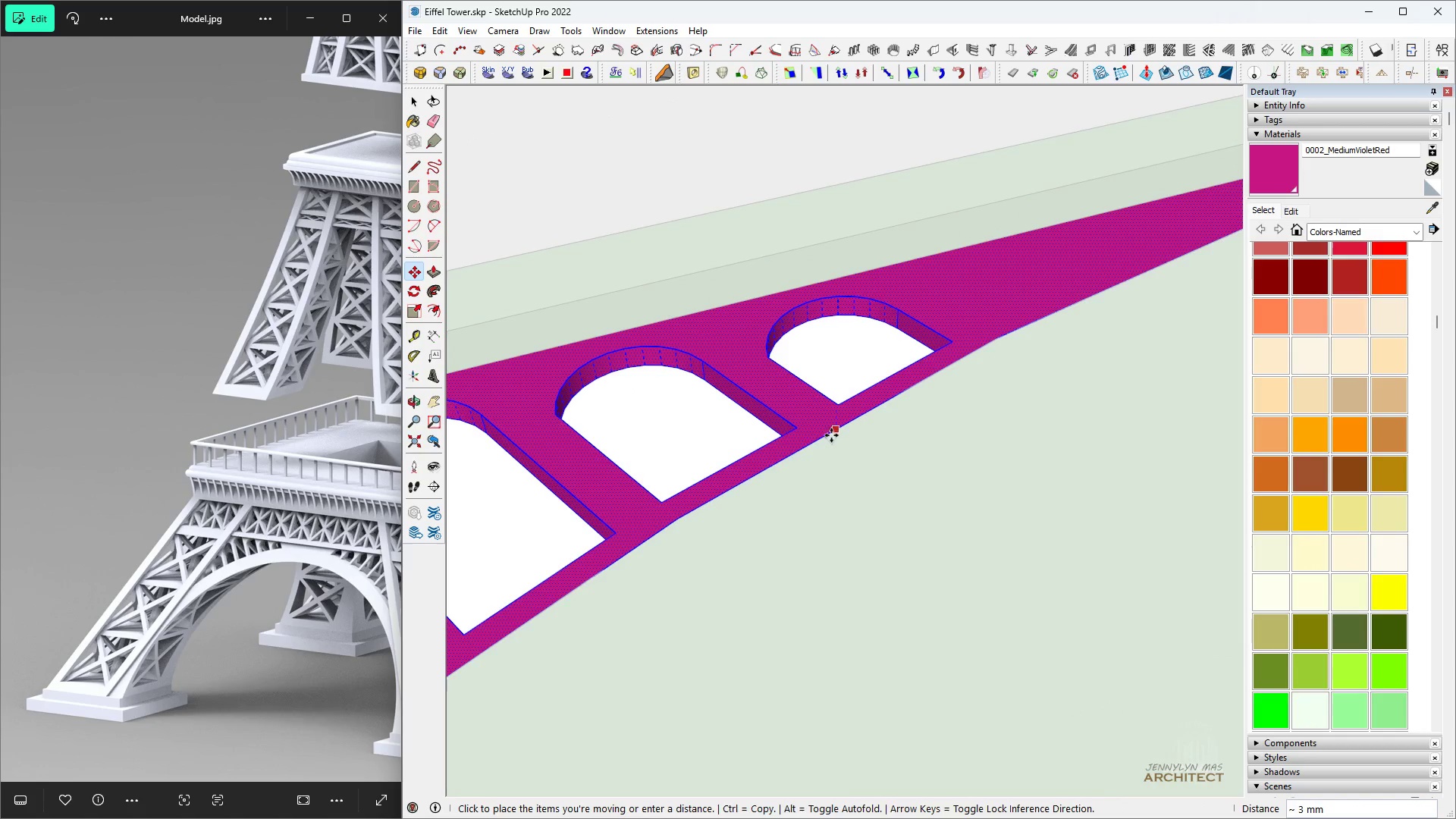 
left_click([830, 436])
 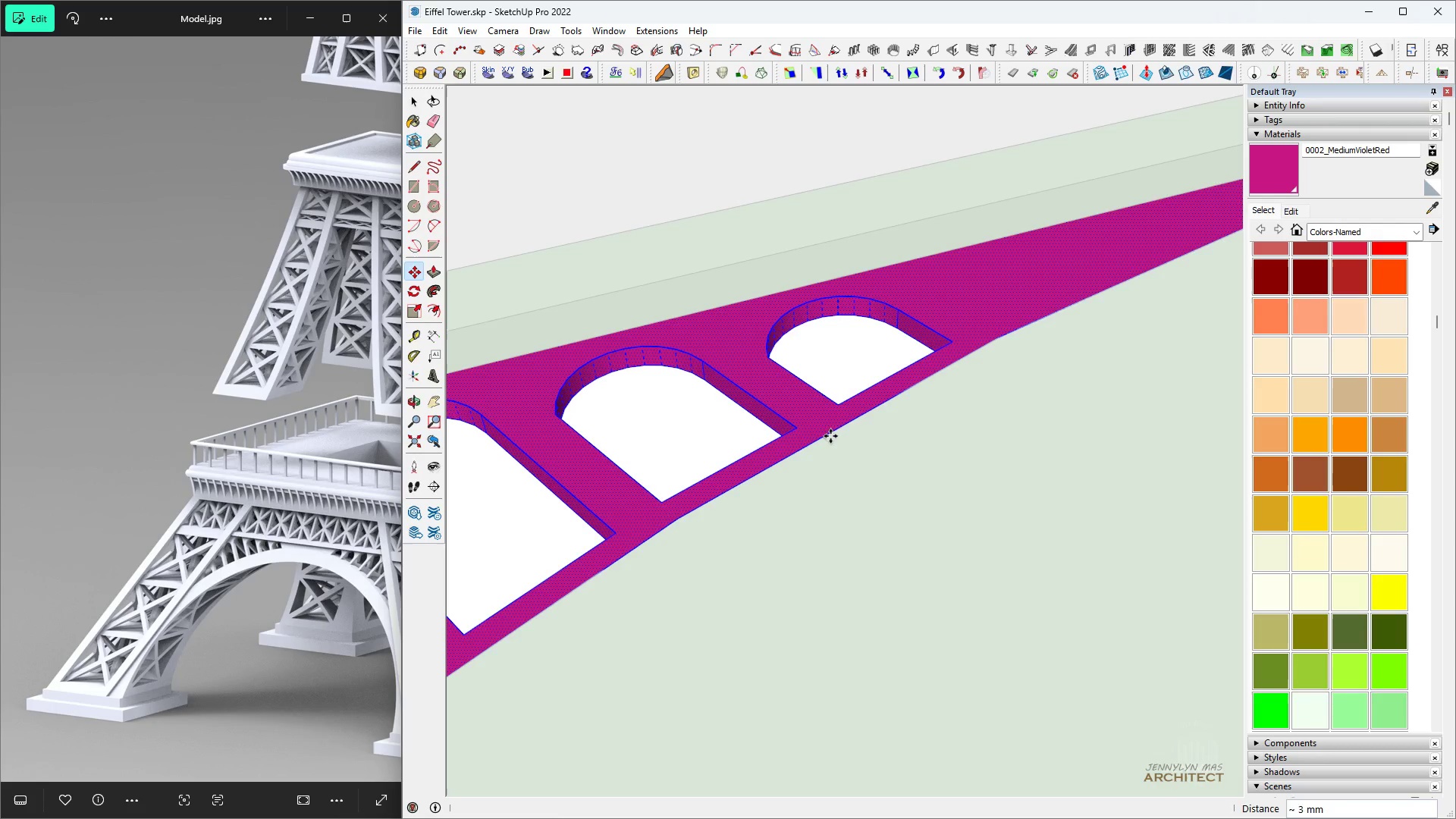 
type( hh p)
 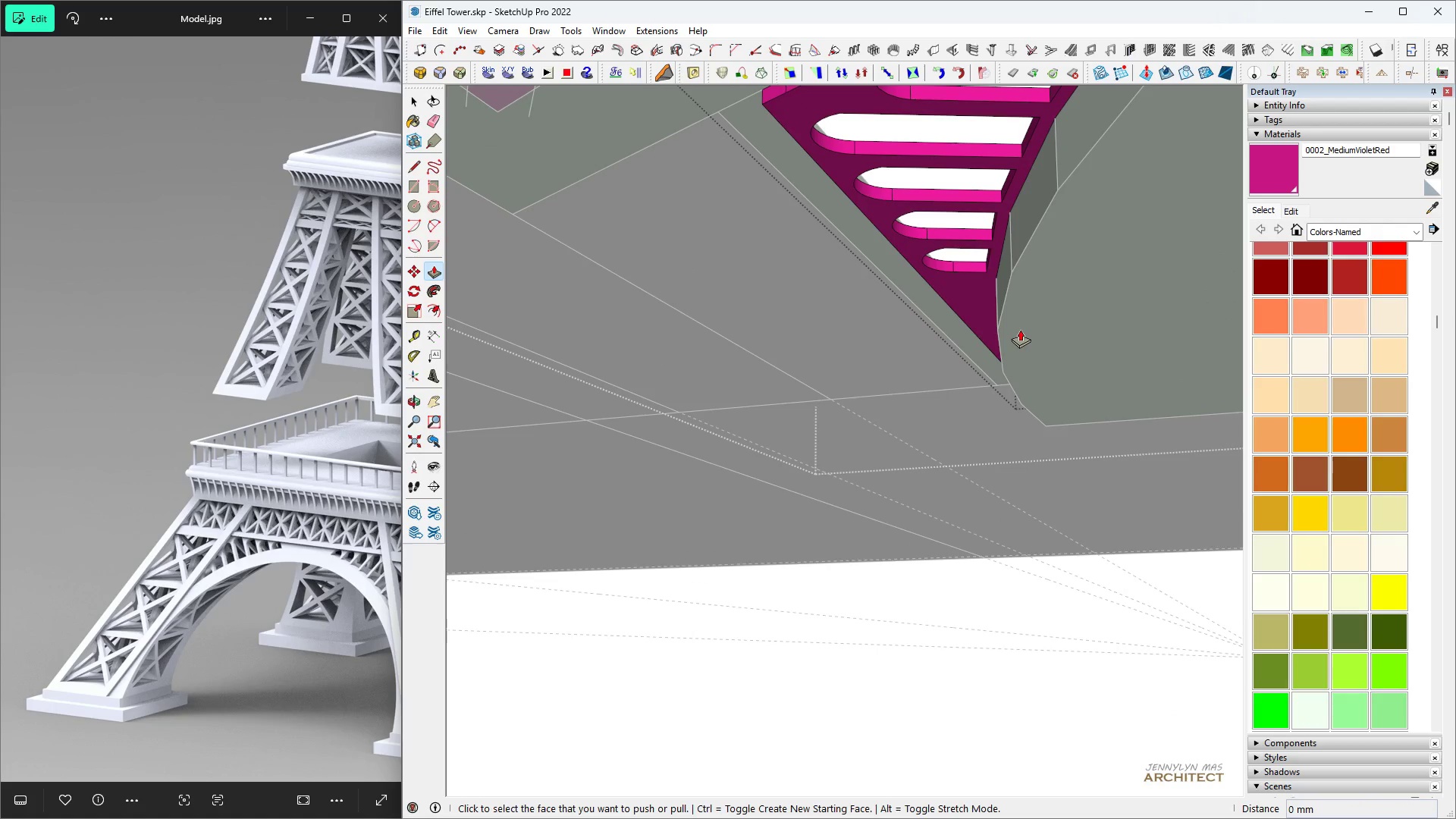 
scroll: coordinate [830, 438], scroll_direction: down, amount: 5.0
 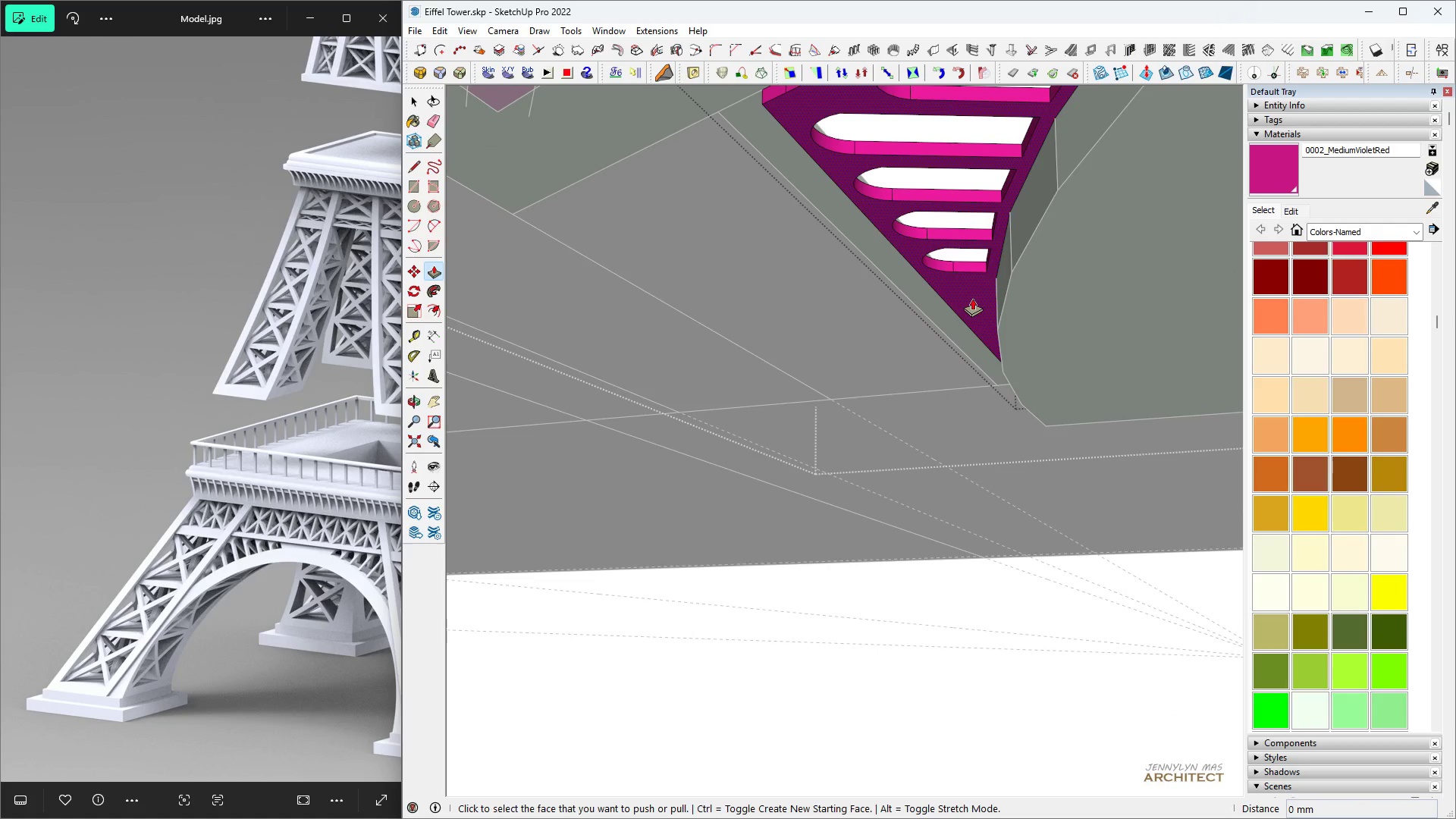 
left_click([972, 298])
 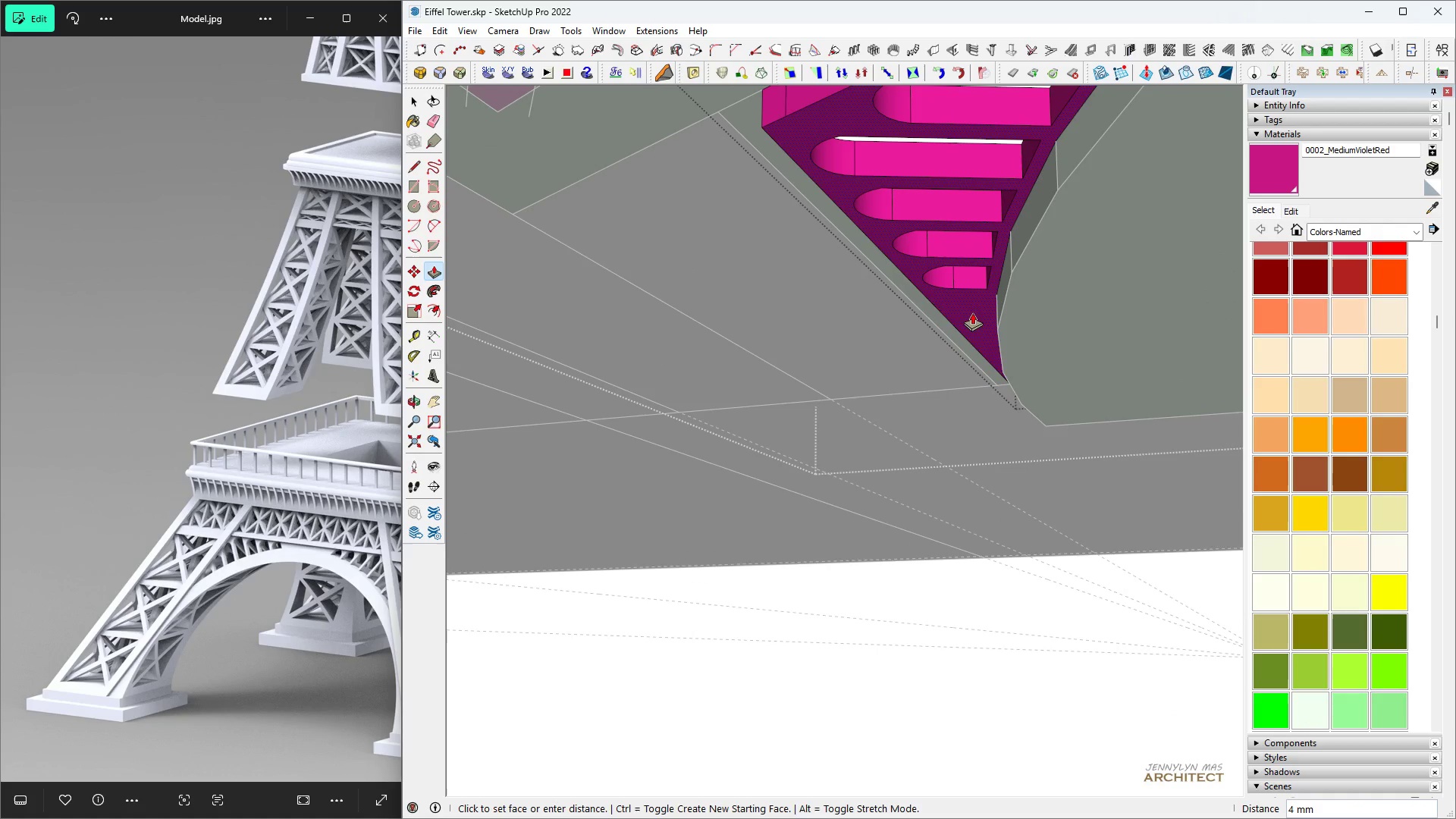 
key(2)
 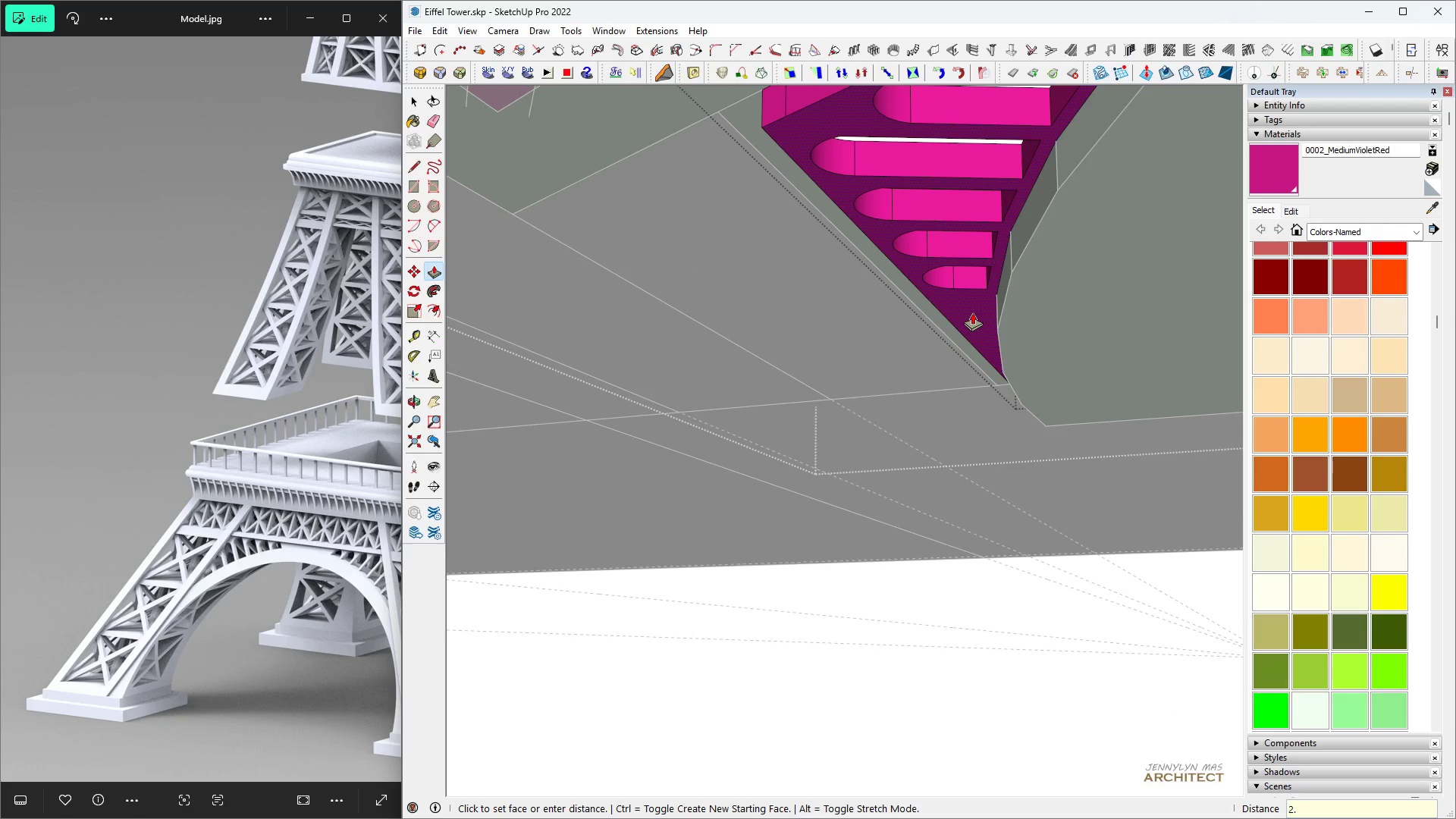 
key(Period)
 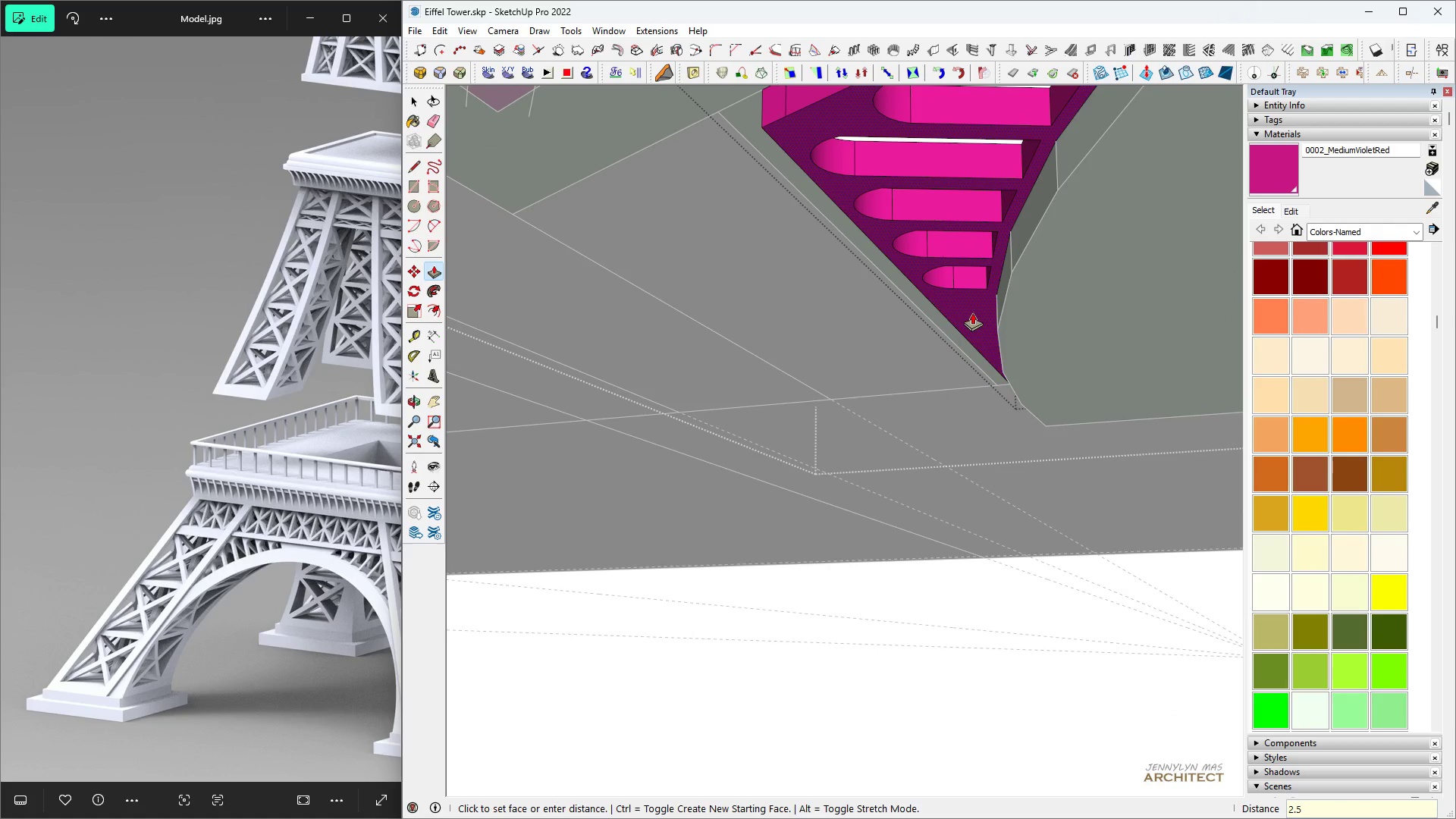 
key(5)
 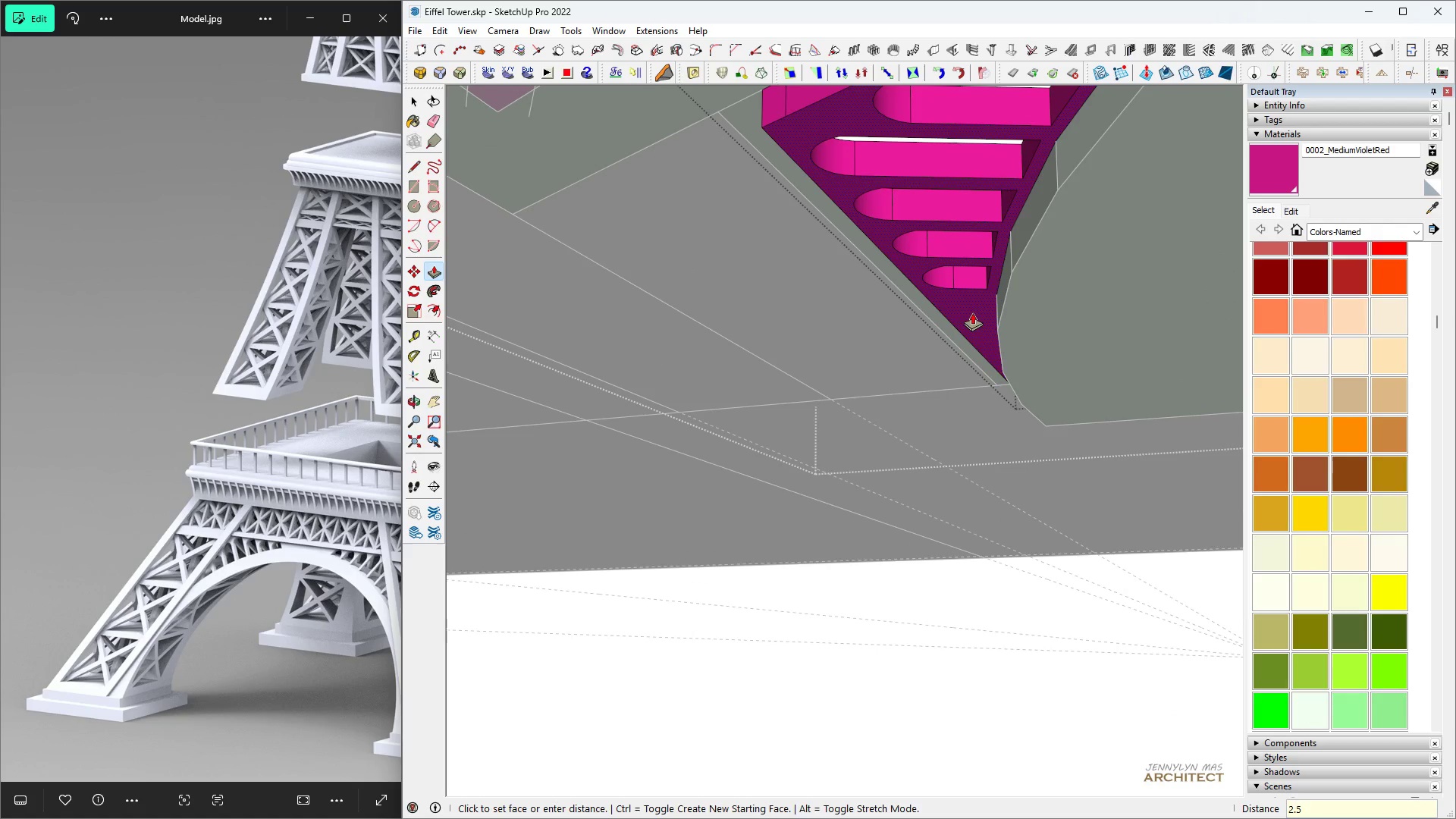 
key(Enter)
 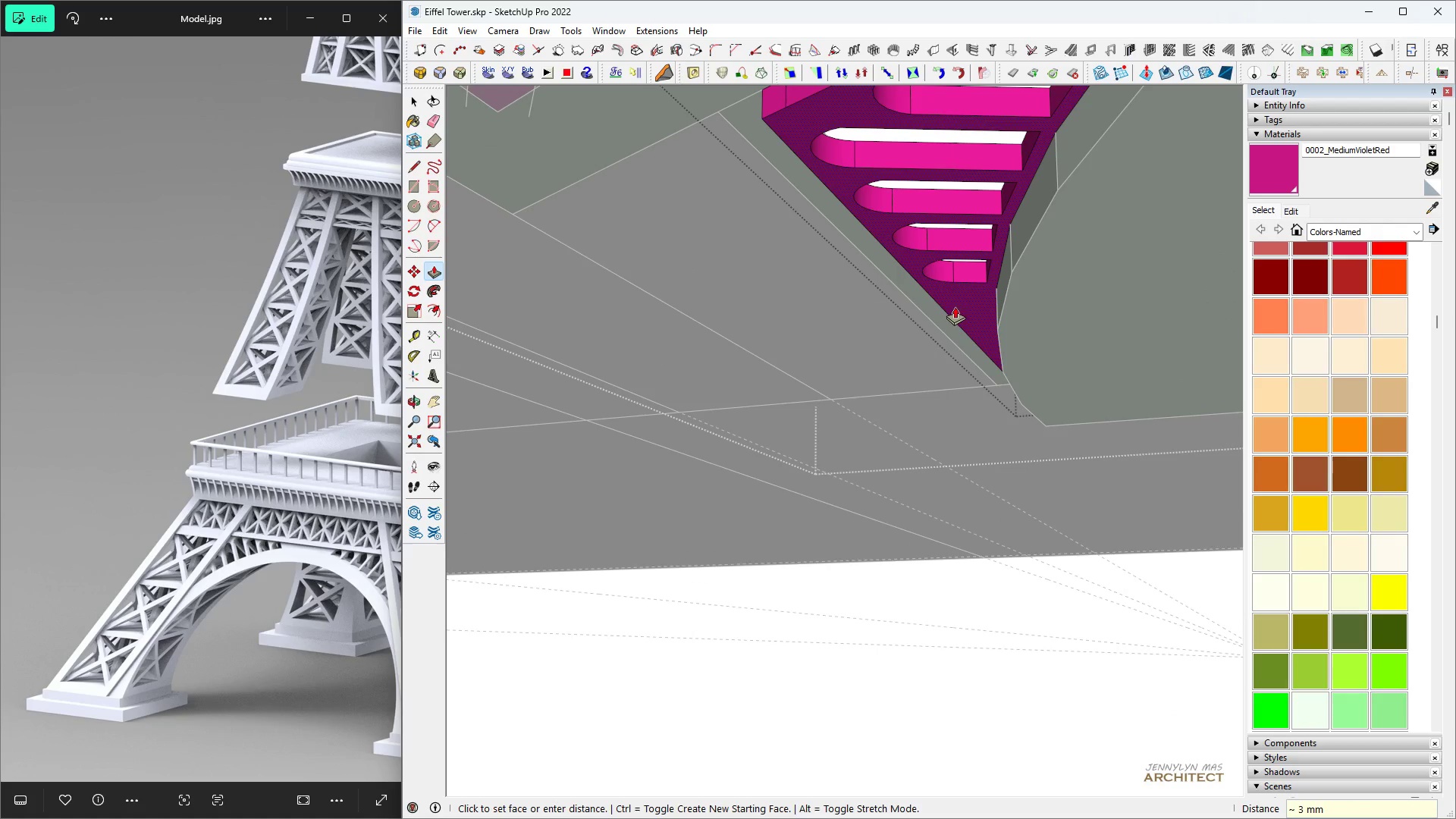 
type( hhhh )
 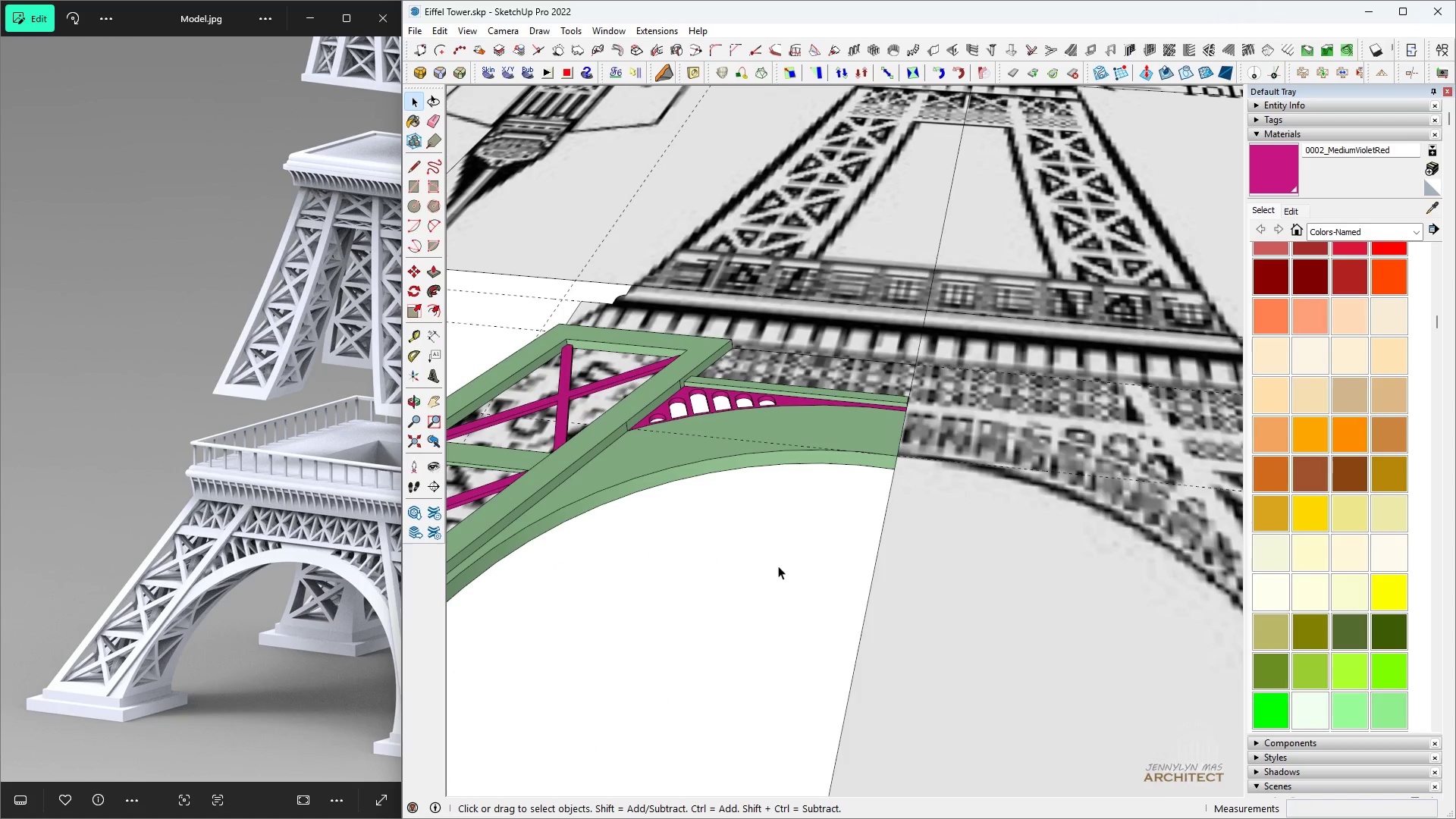 
scroll: coordinate [682, 585], scroll_direction: down, amount: 12.0
 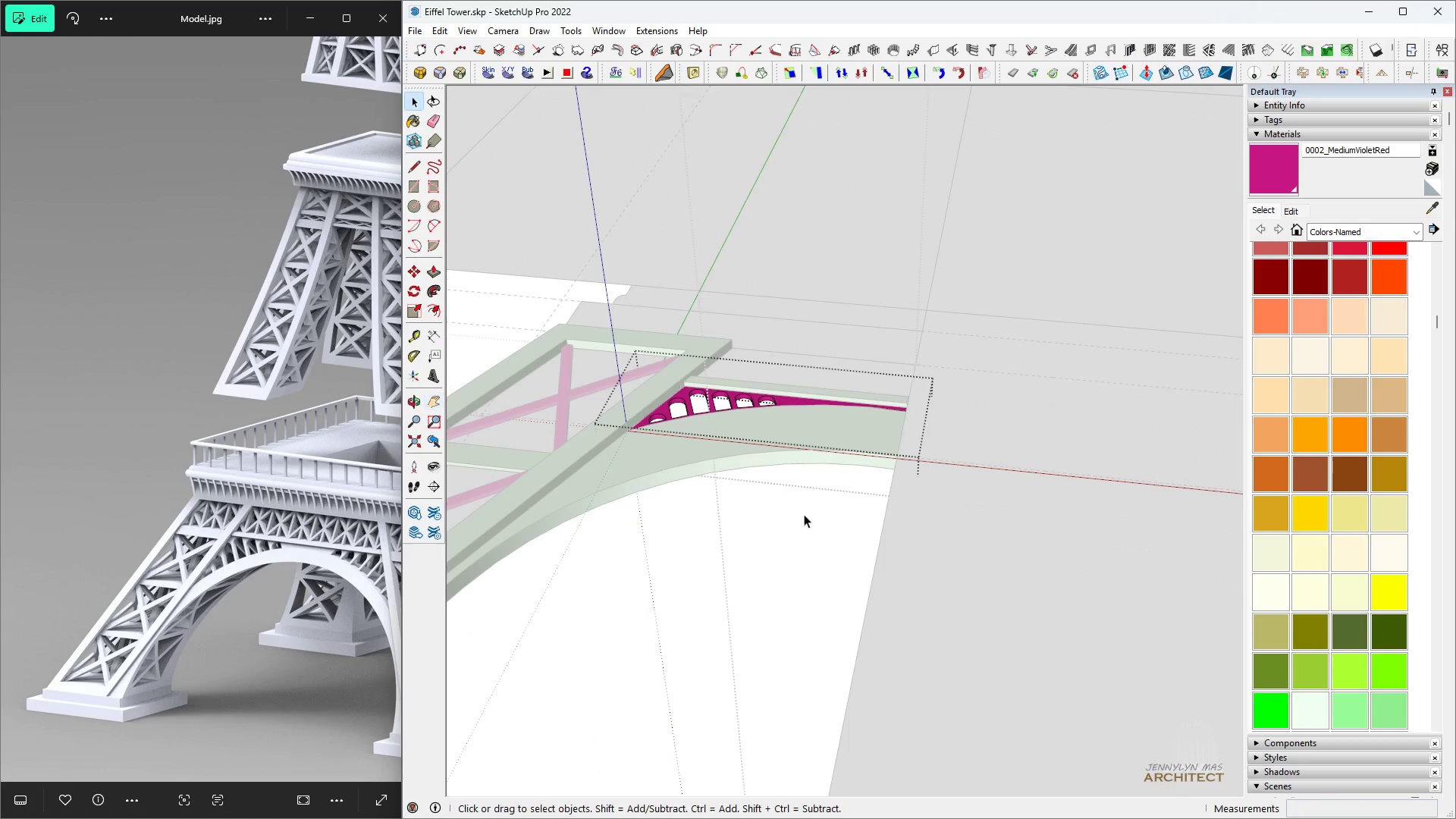 
double_click([778, 566])
 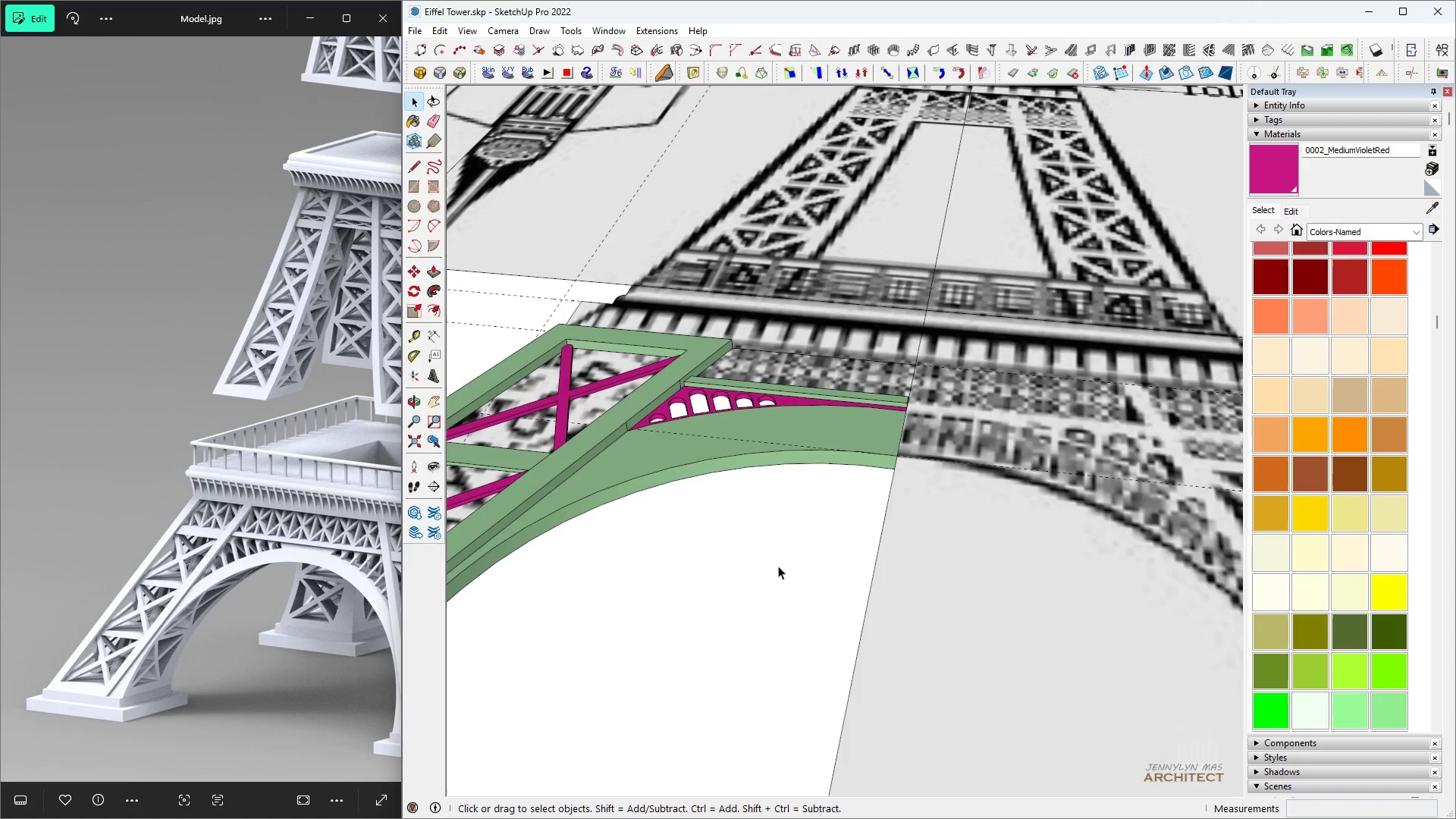 
triple_click([778, 566])
 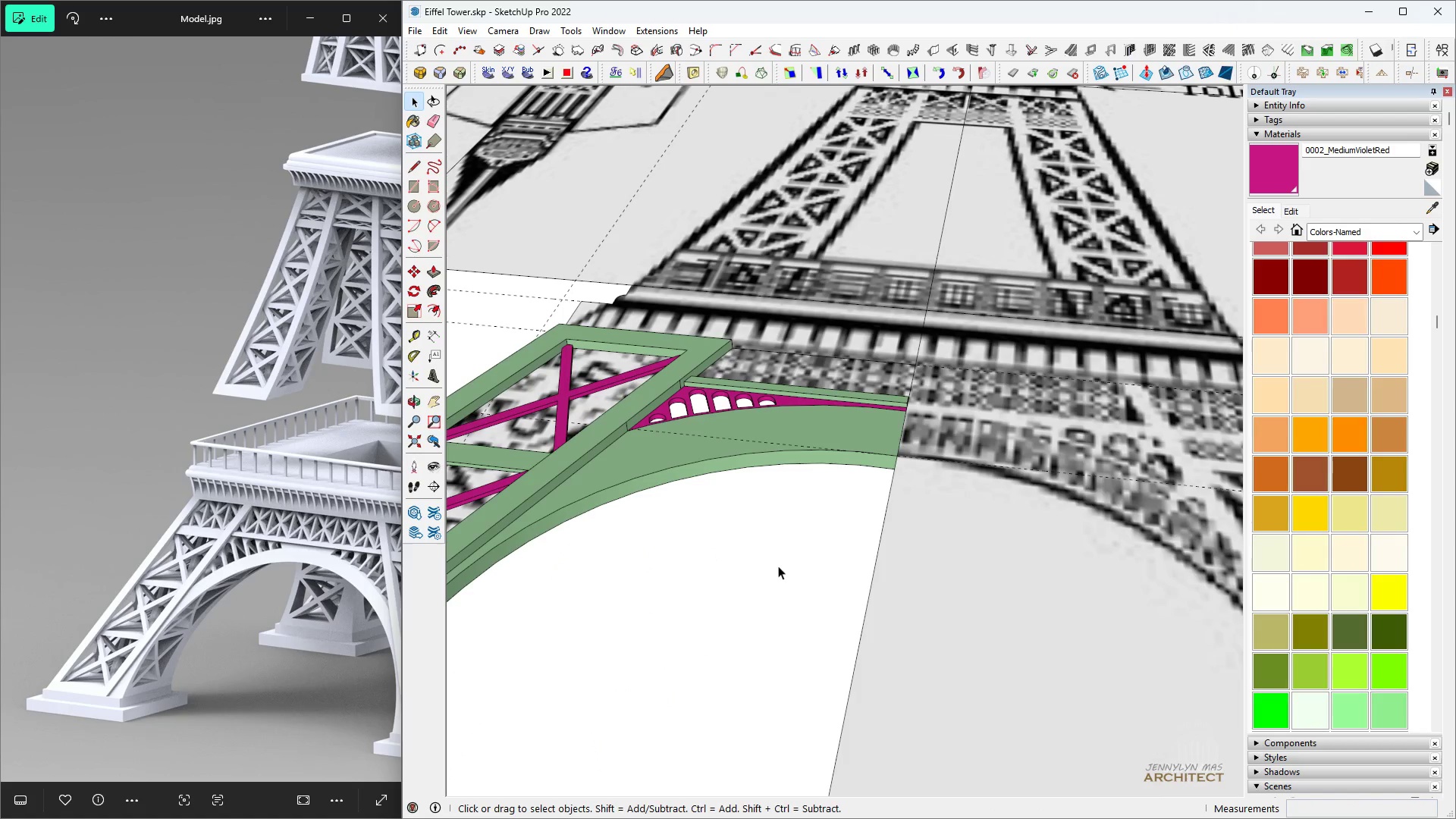 
triple_click([778, 566])
 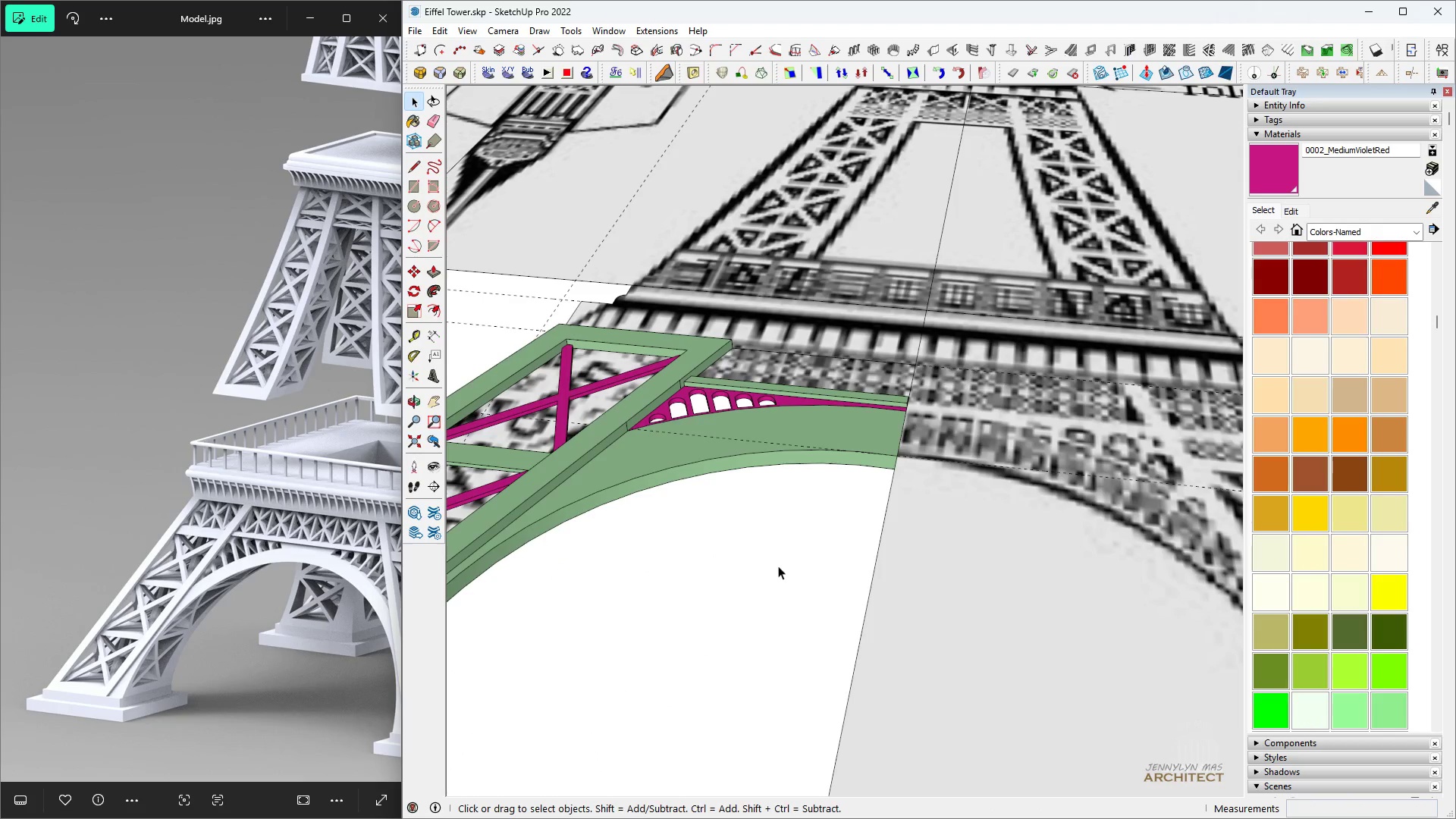 
triple_click([778, 566])
 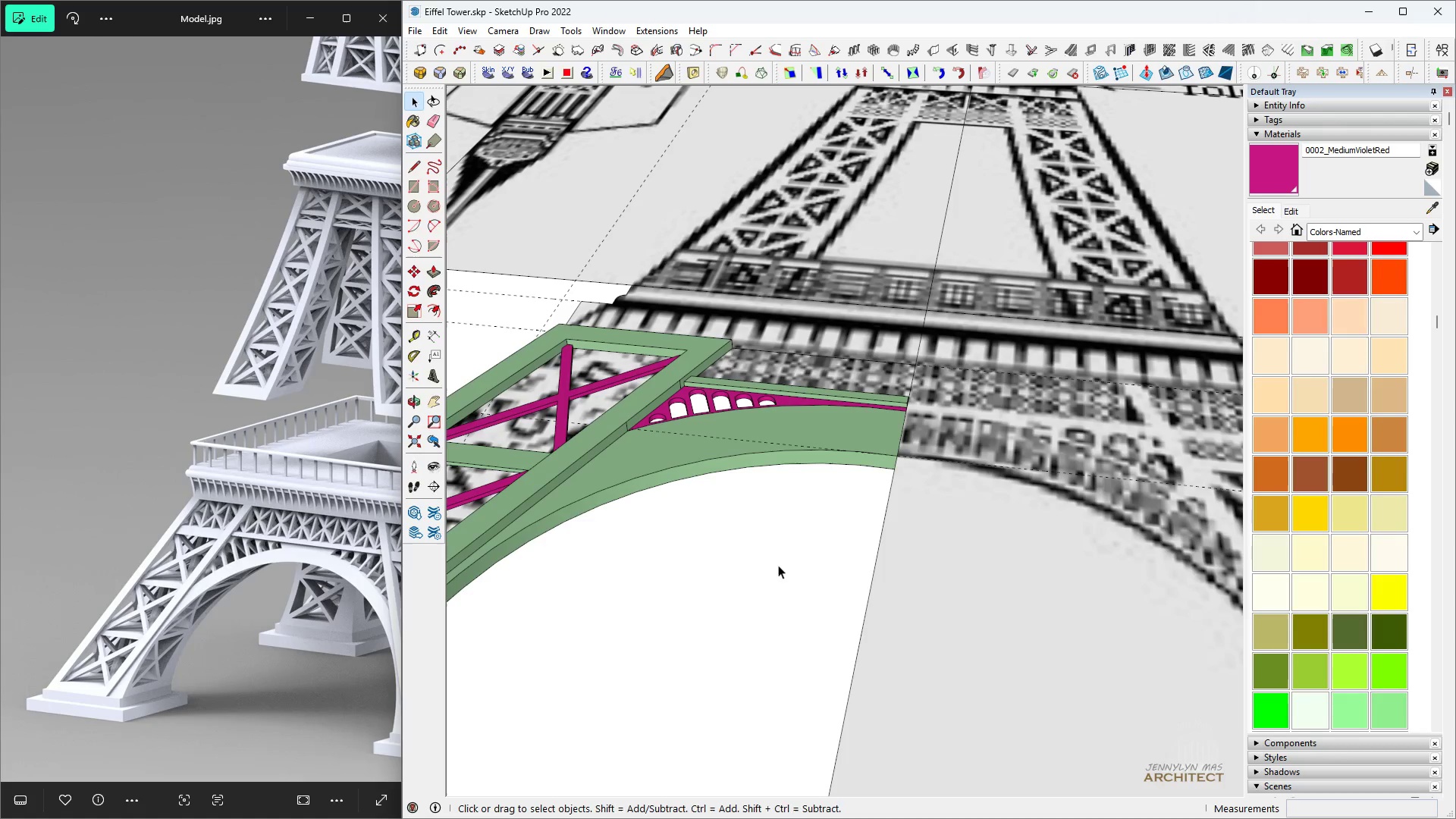 
type(hhhhhhhh)
 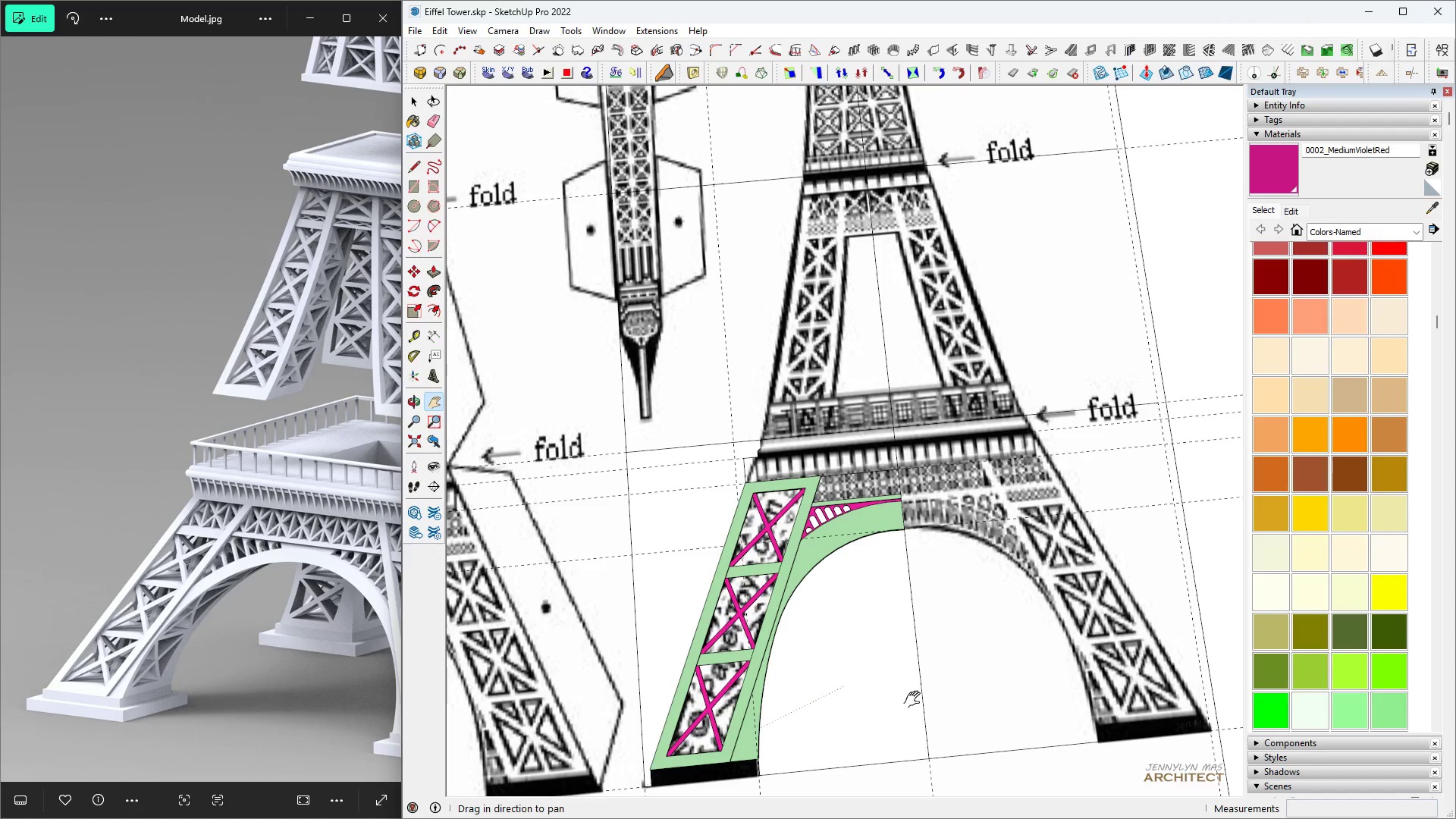 
scroll: coordinate [839, 566], scroll_direction: down, amount: 10.0
 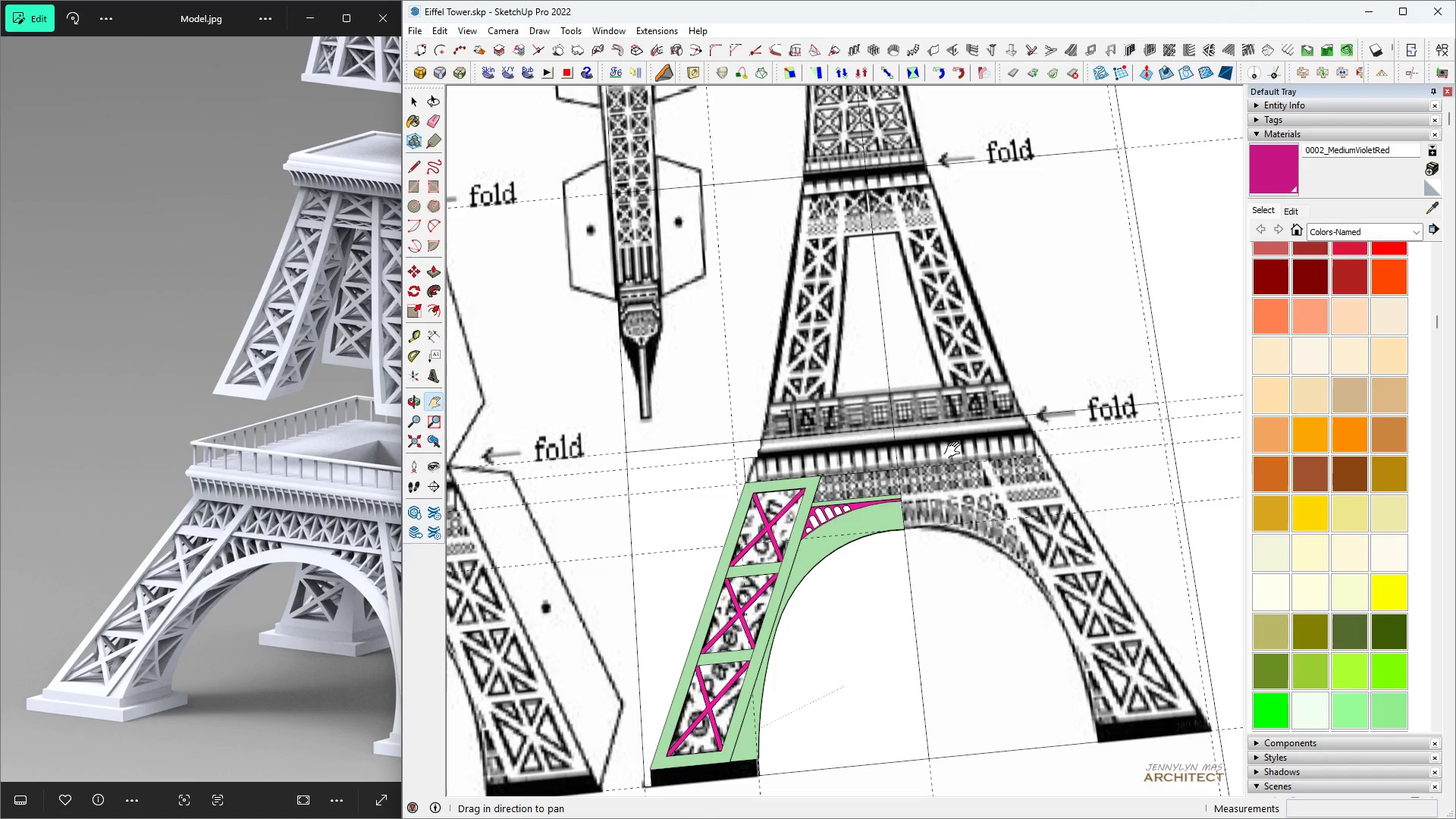 
wait(14.65)
 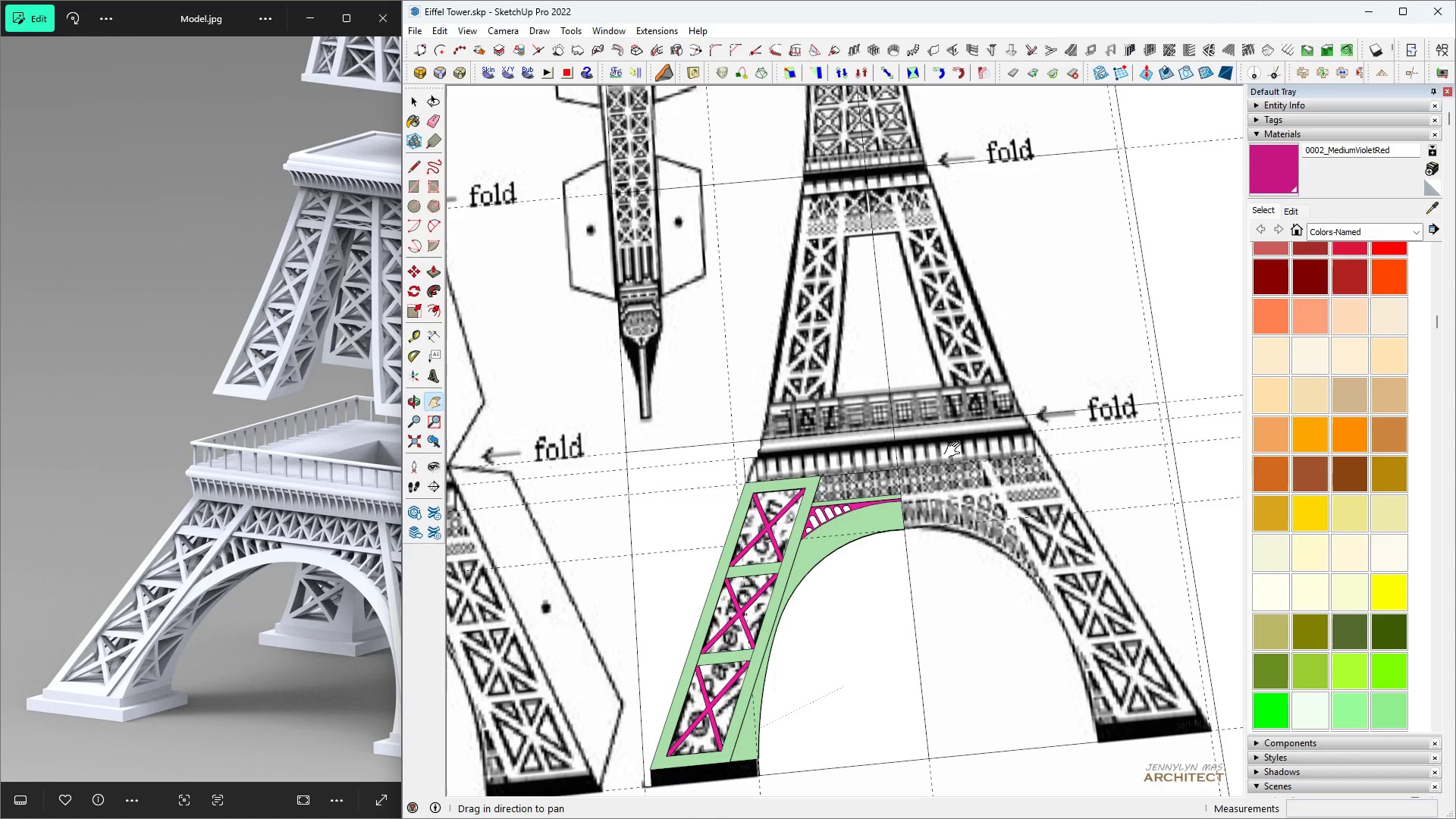 
scroll: coordinate [905, 566], scroll_direction: up, amount: 15.0
 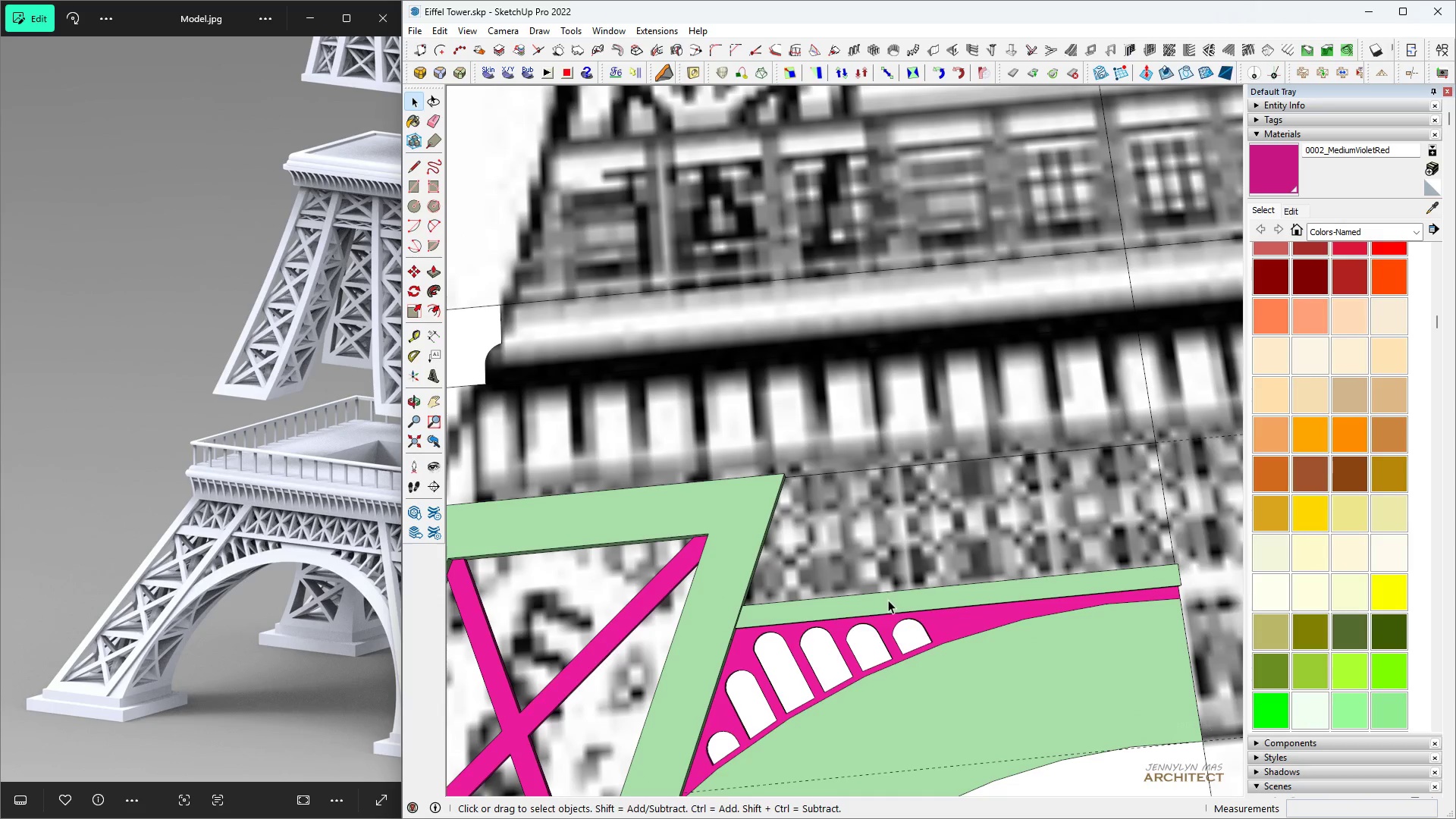 
key(H)
 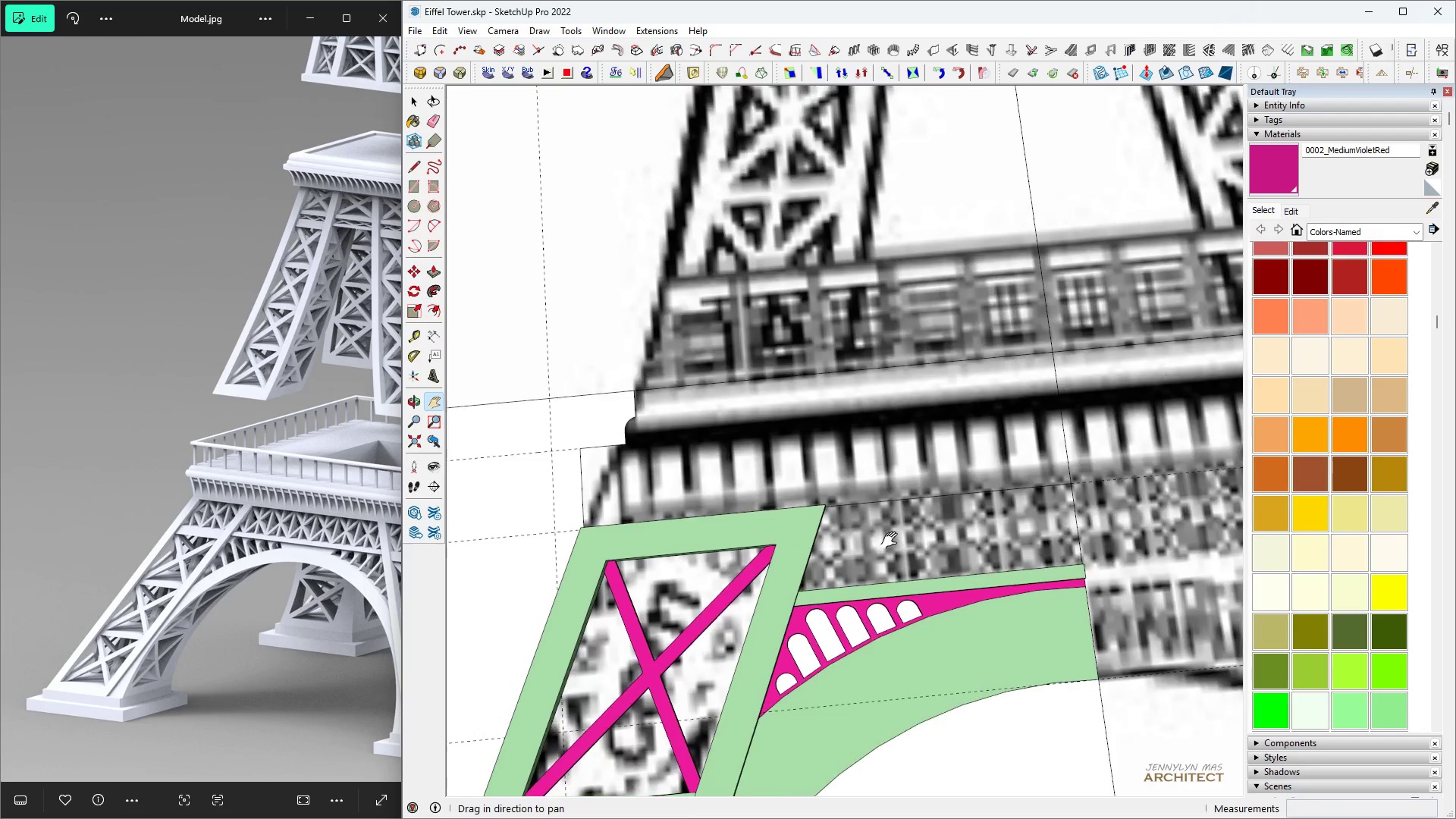 
key(Space)
 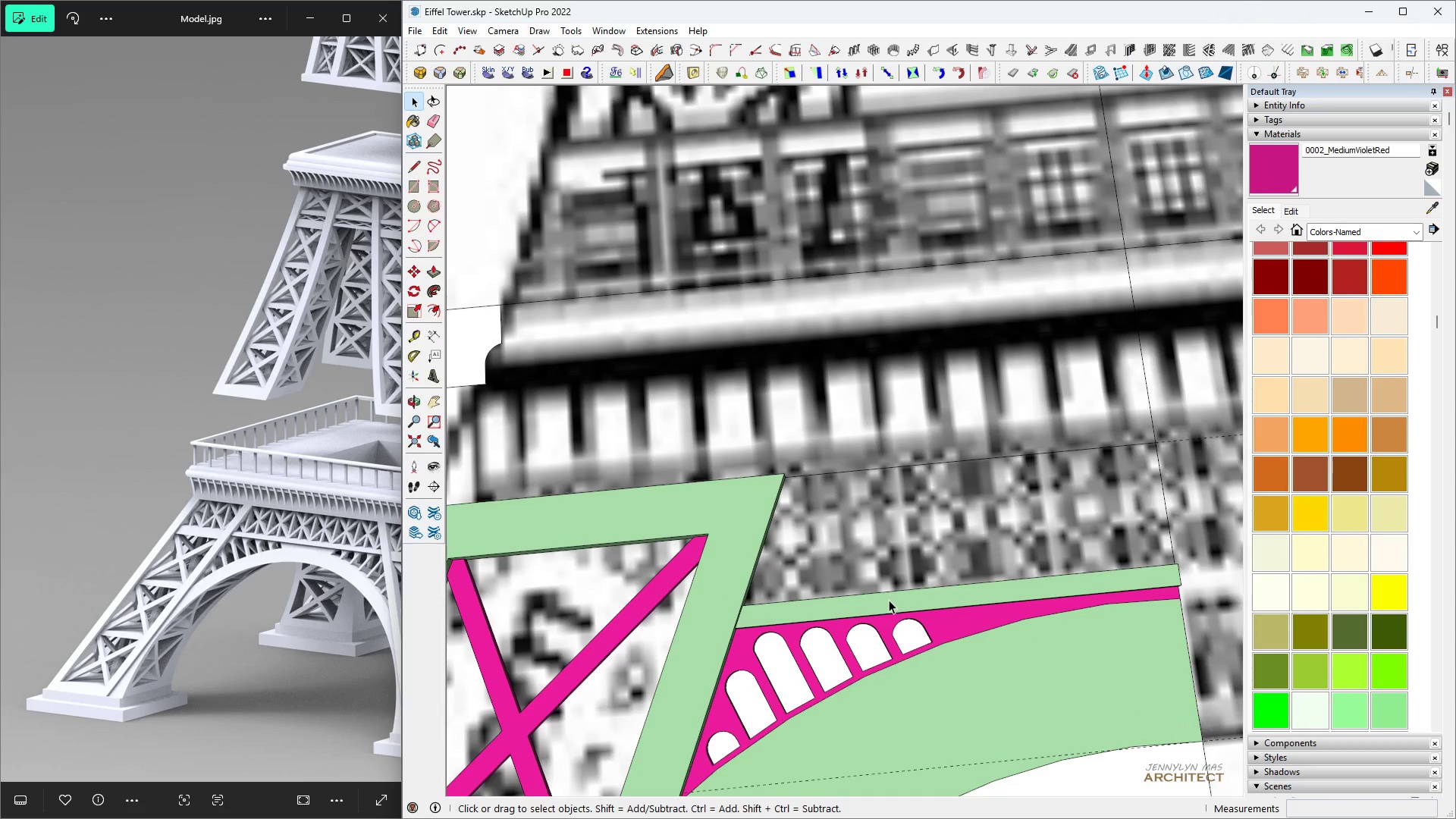 
double_click([888, 600])
 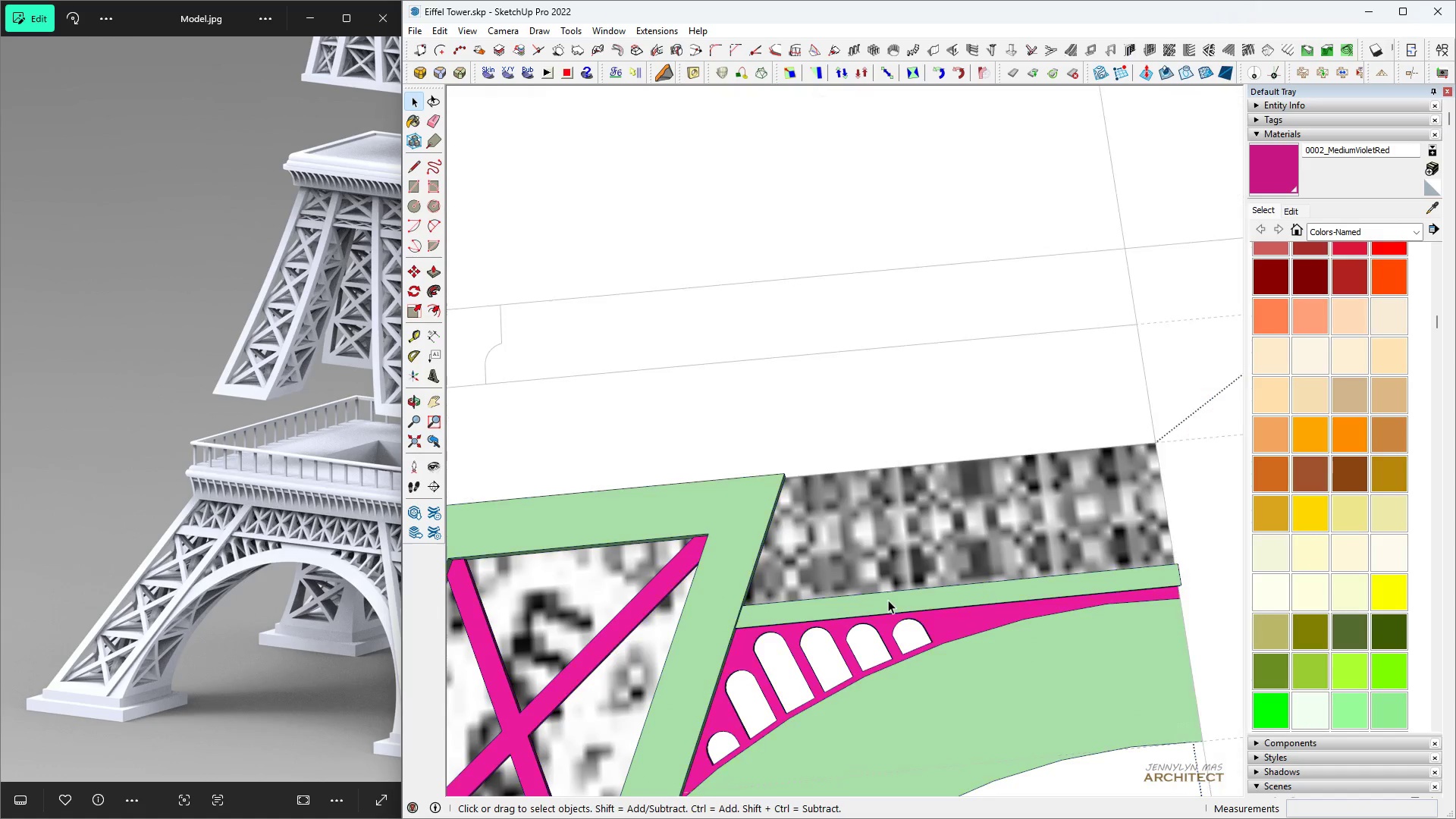 
triple_click([888, 600])
 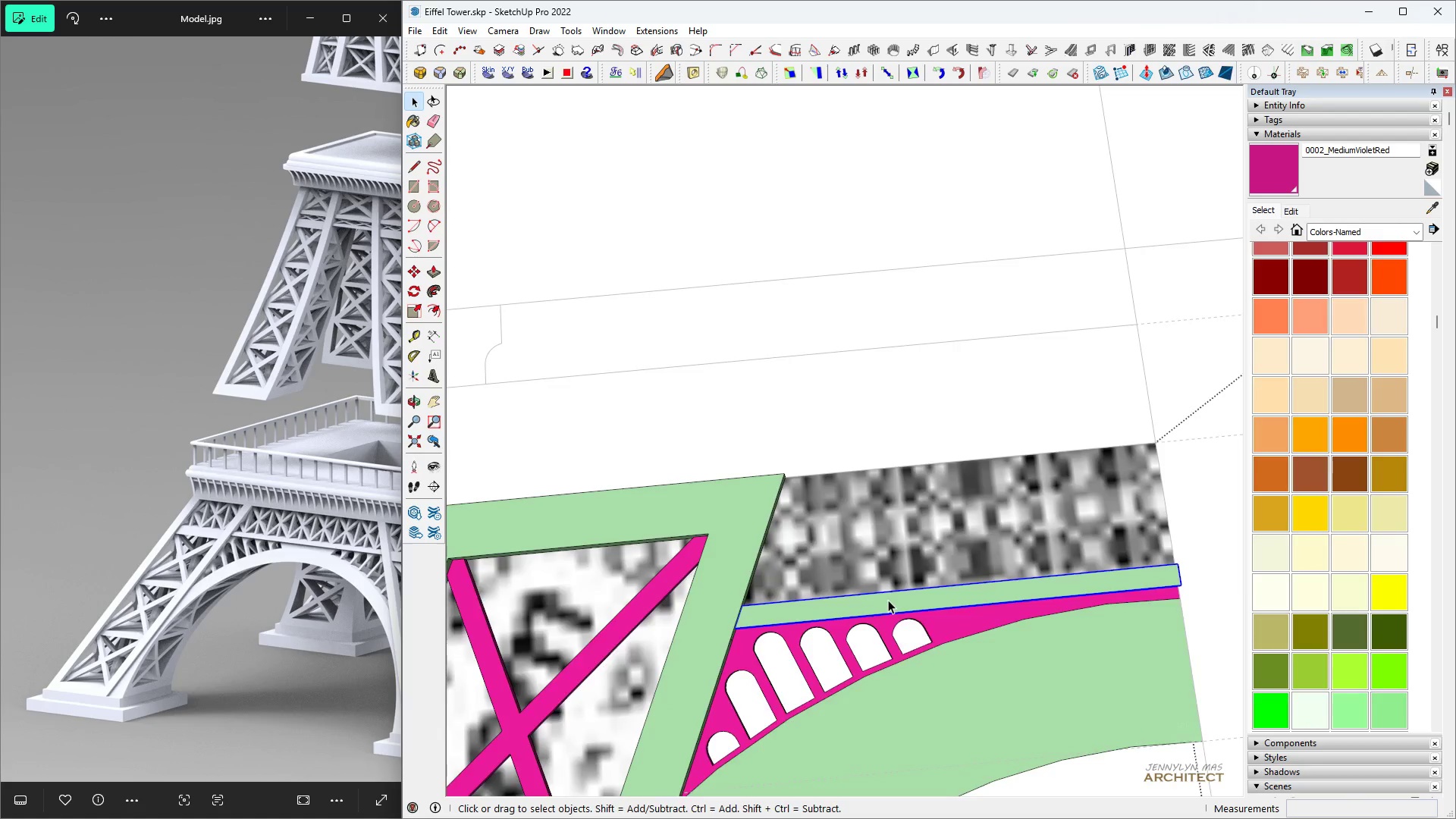 
triple_click([888, 600])
 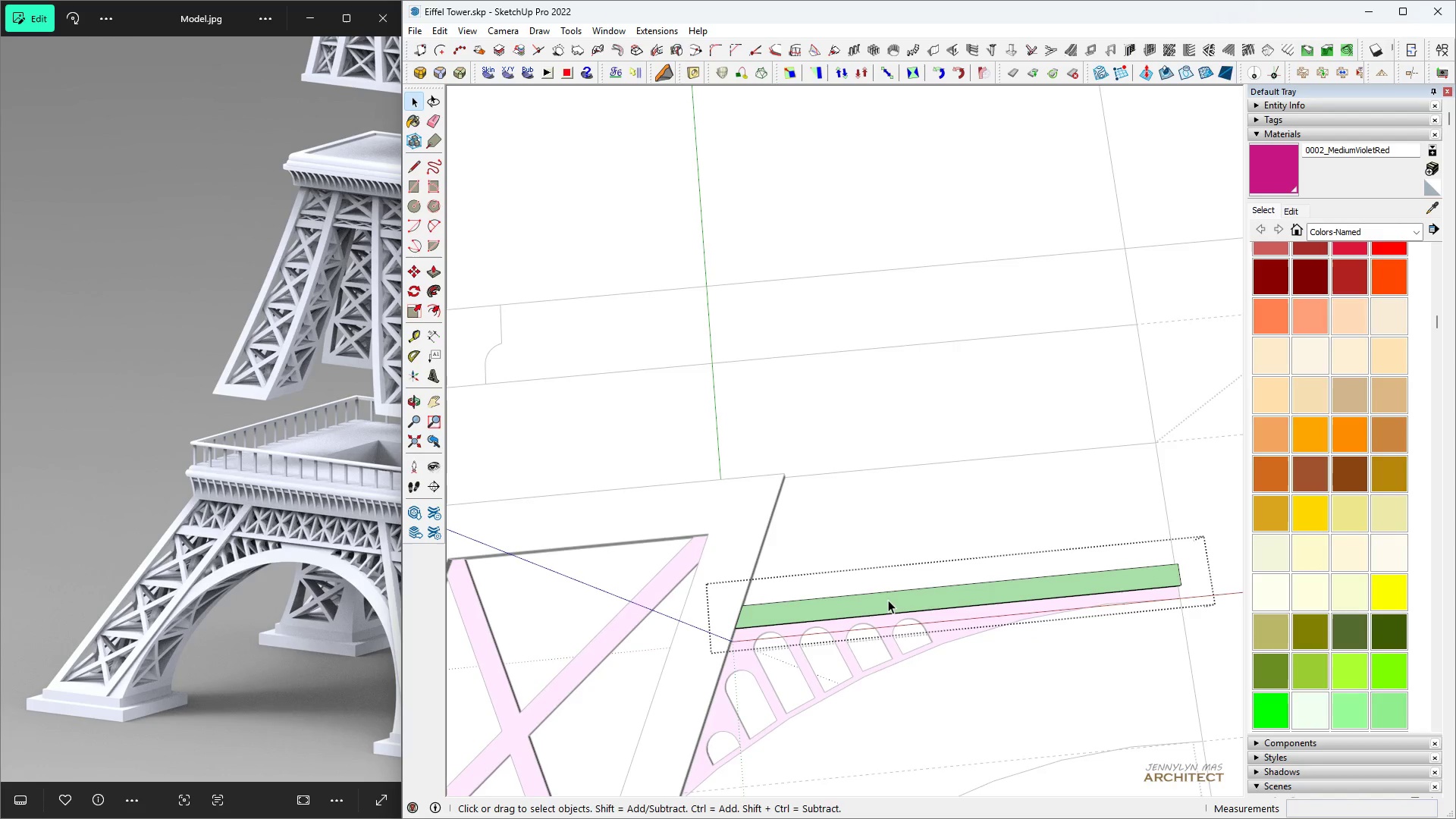 
triple_click([888, 600])
 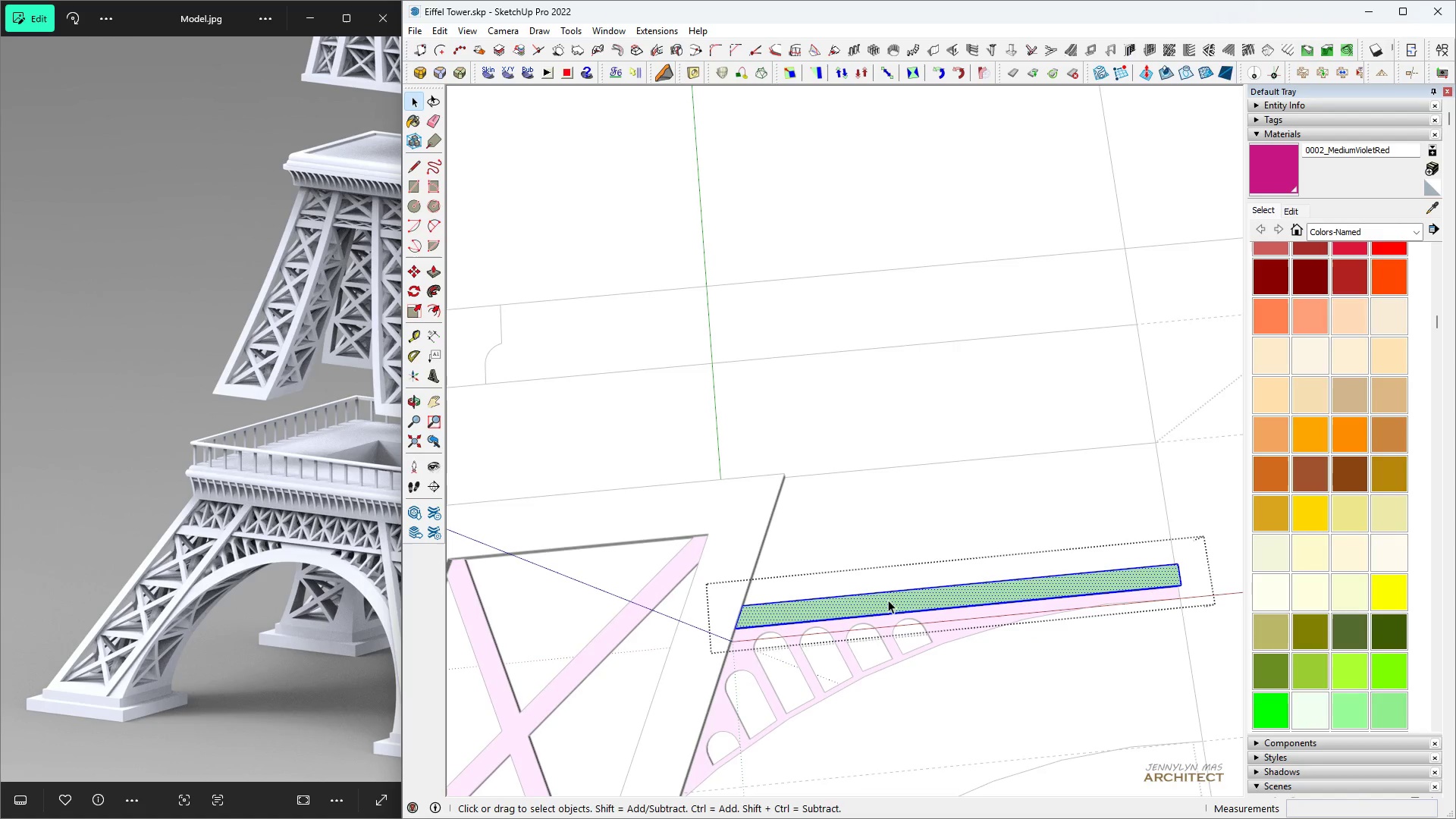 
triple_click([888, 600])
 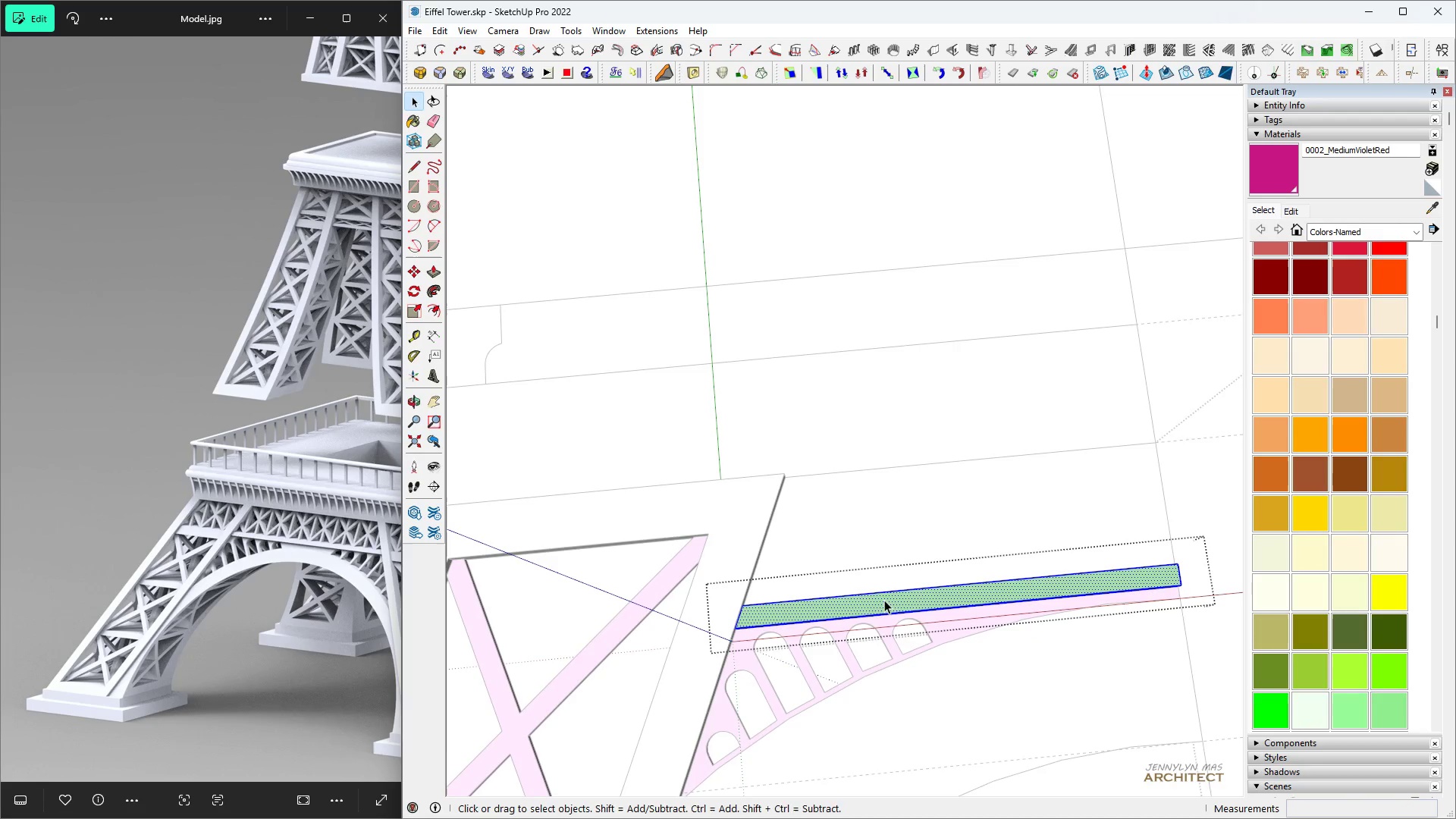 
type(hhhh l)
 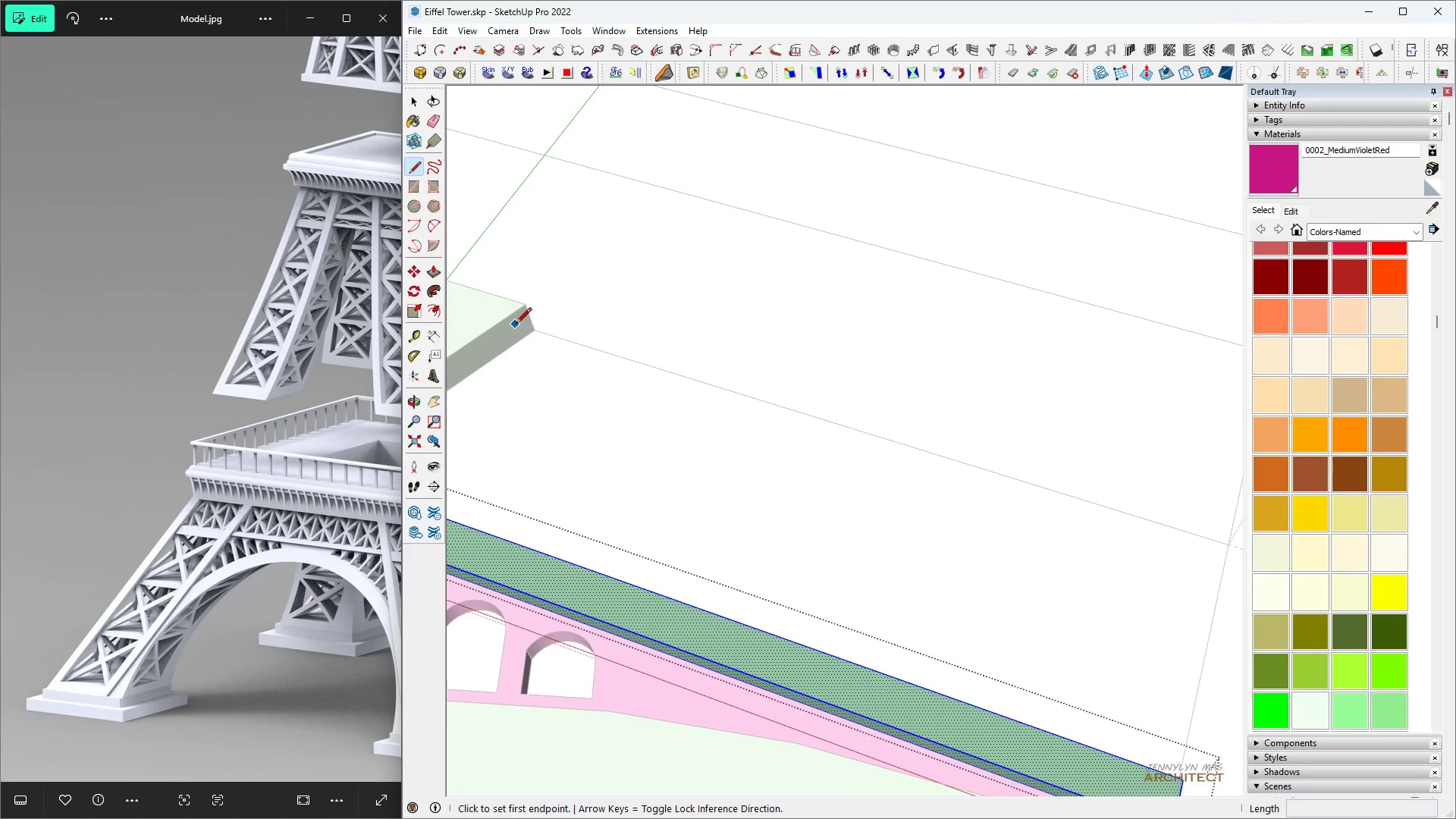 
scroll: coordinate [670, 538], scroll_direction: down, amount: 5.0
 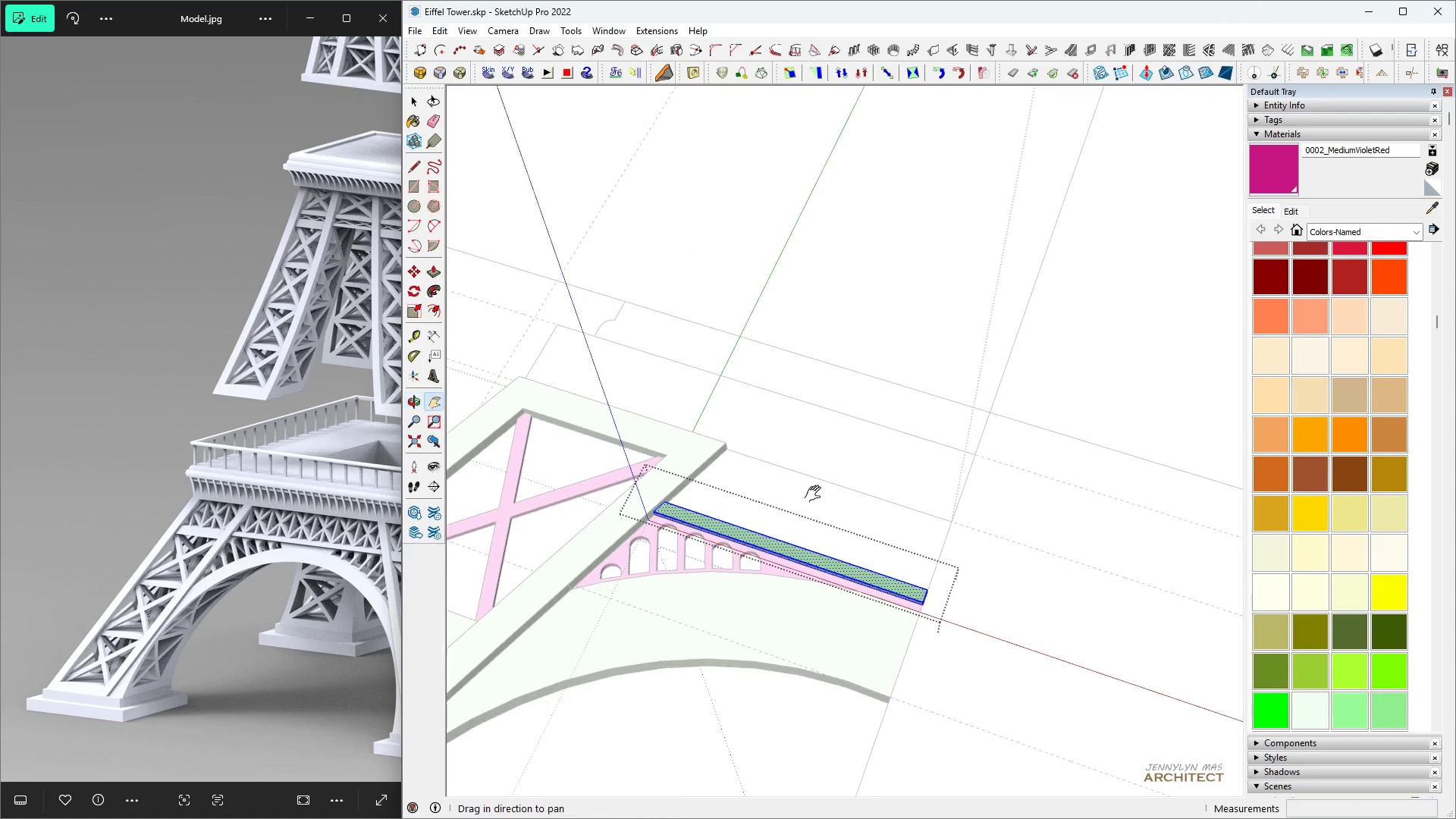 
scroll: coordinate [805, 495], scroll_direction: up, amount: 11.0
 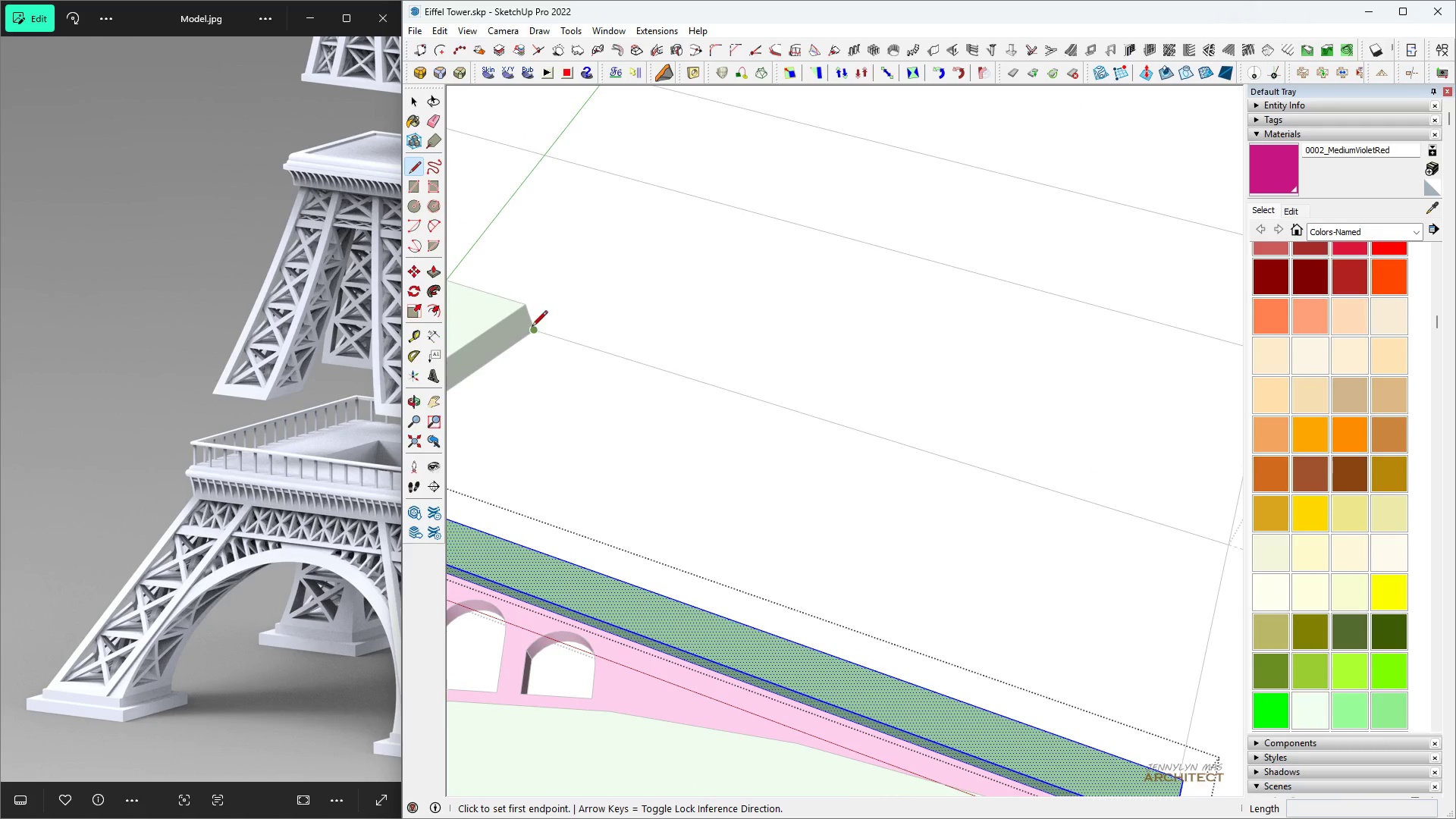 
scroll: coordinate [537, 328], scroll_direction: down, amount: 5.0
 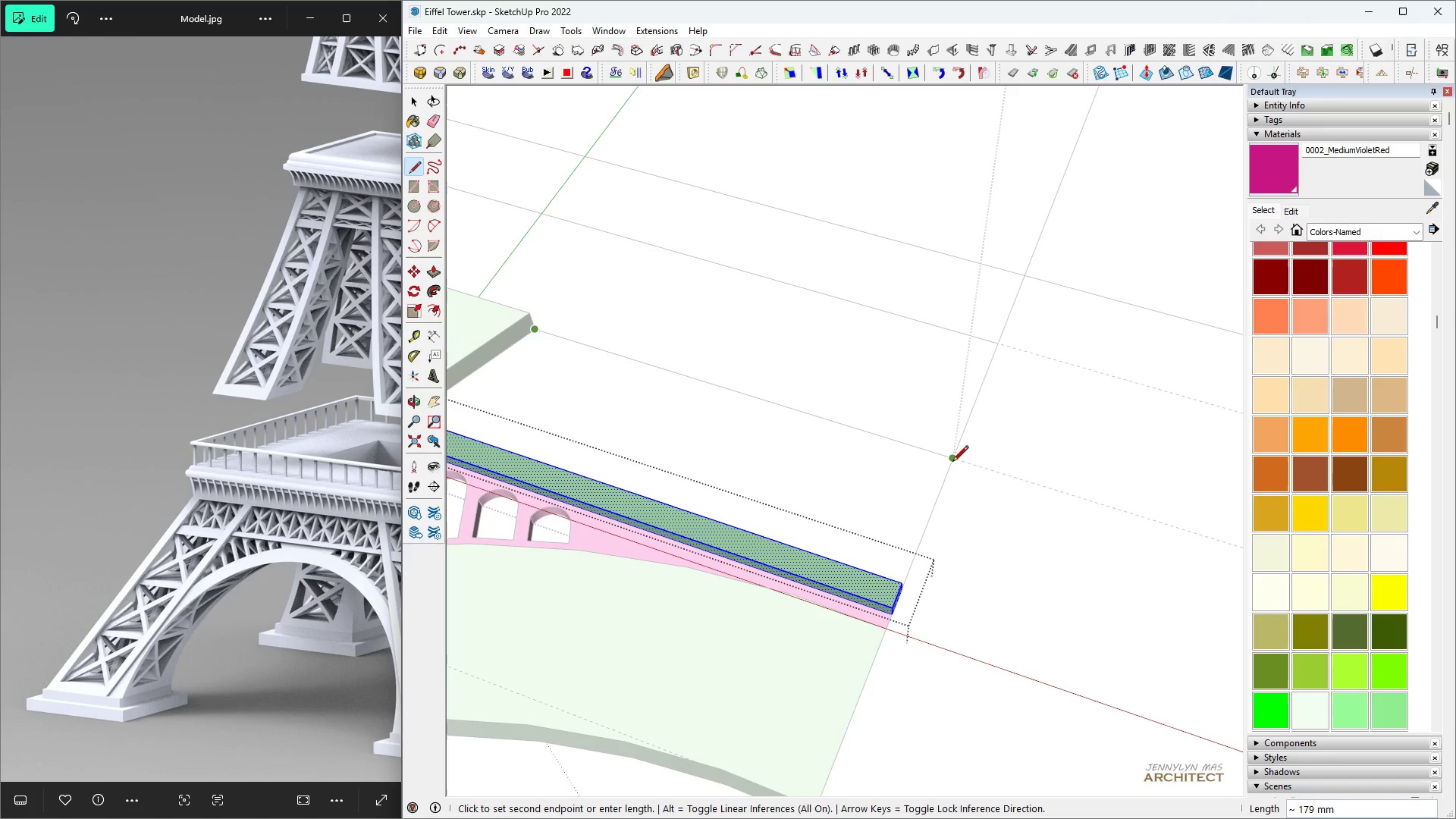 
left_click([952, 463])
 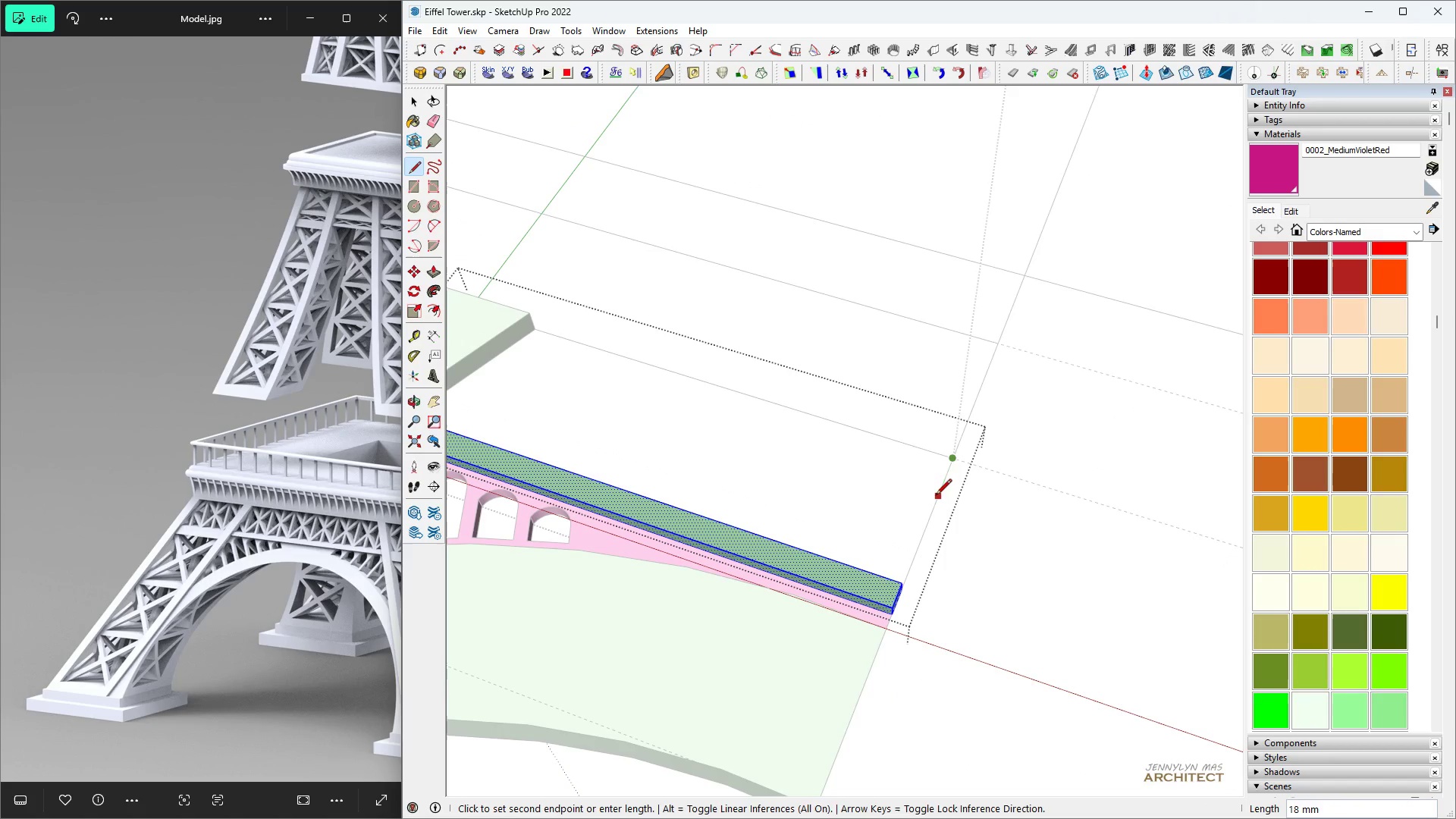 
type(15)
 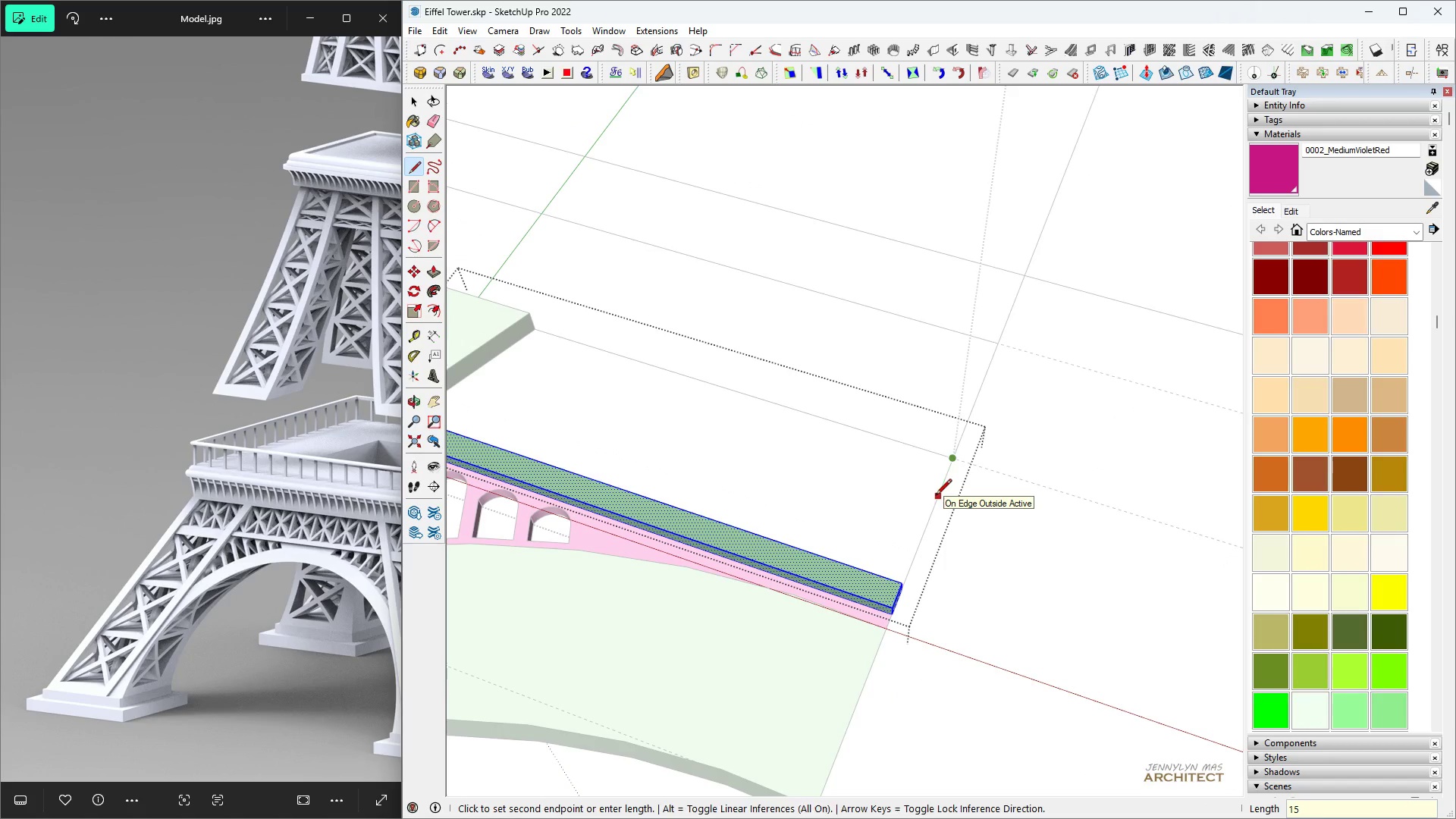 
key(Enter)
 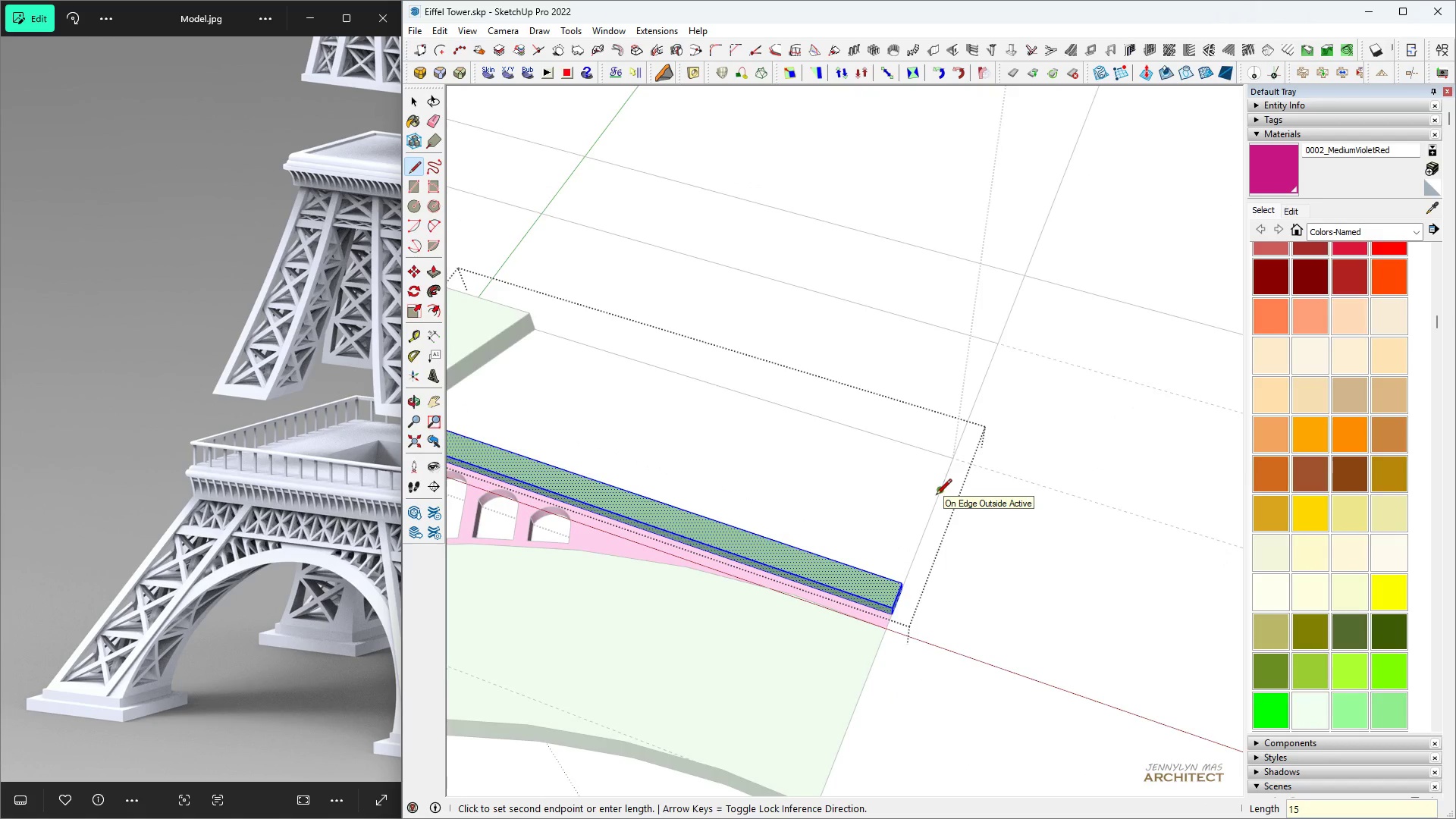 
scroll: coordinate [936, 496], scroll_direction: down, amount: 5.0
 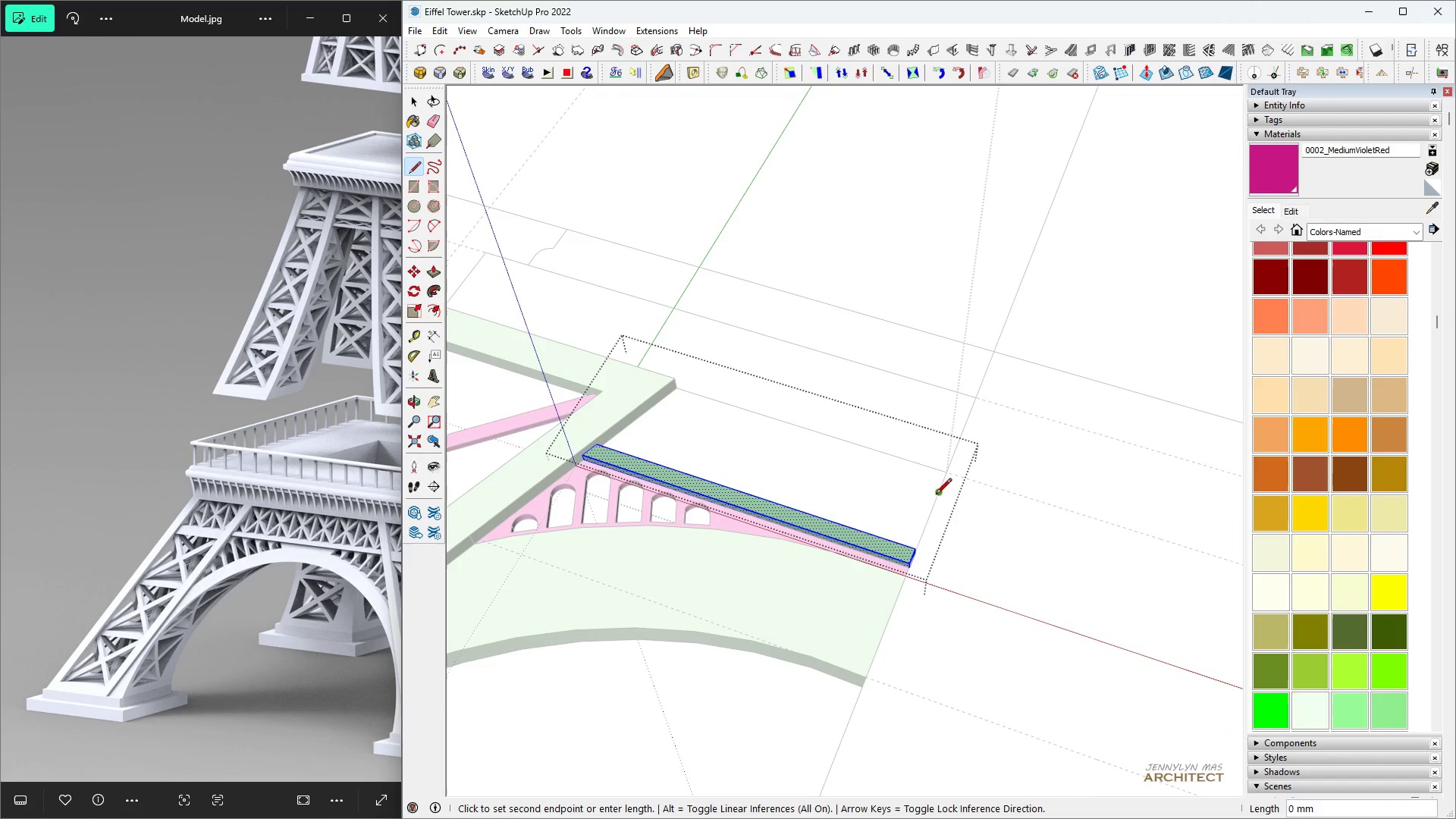 
hold_key(key=ShiftLeft, duration=0.83)
scroll: coordinate [920, 494], scroll_direction: up, amount: 4.0
 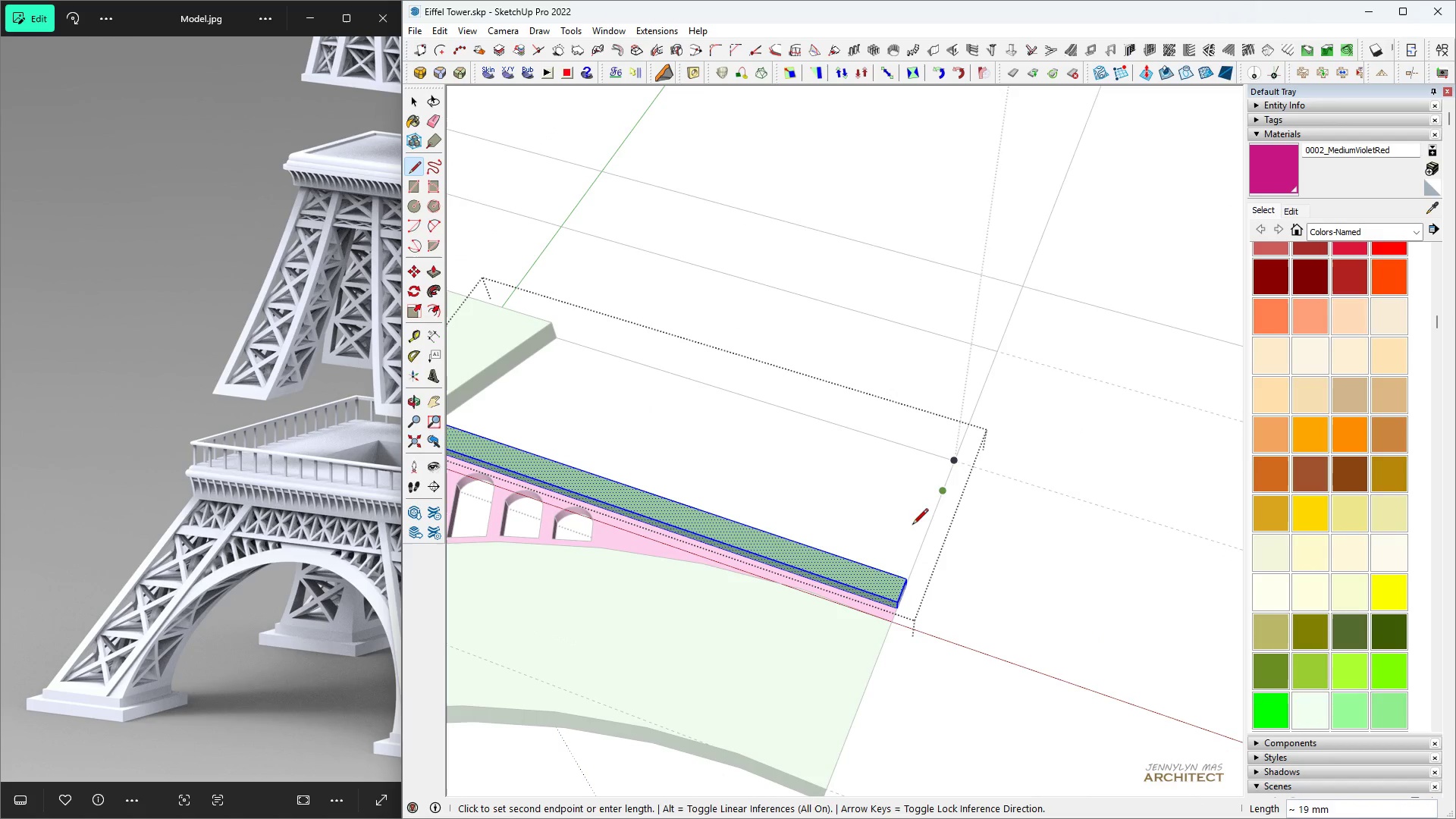 
hold_key(key=ShiftLeft, duration=1.5)
scroll: coordinate [906, 541], scroll_direction: down, amount: 4.0
 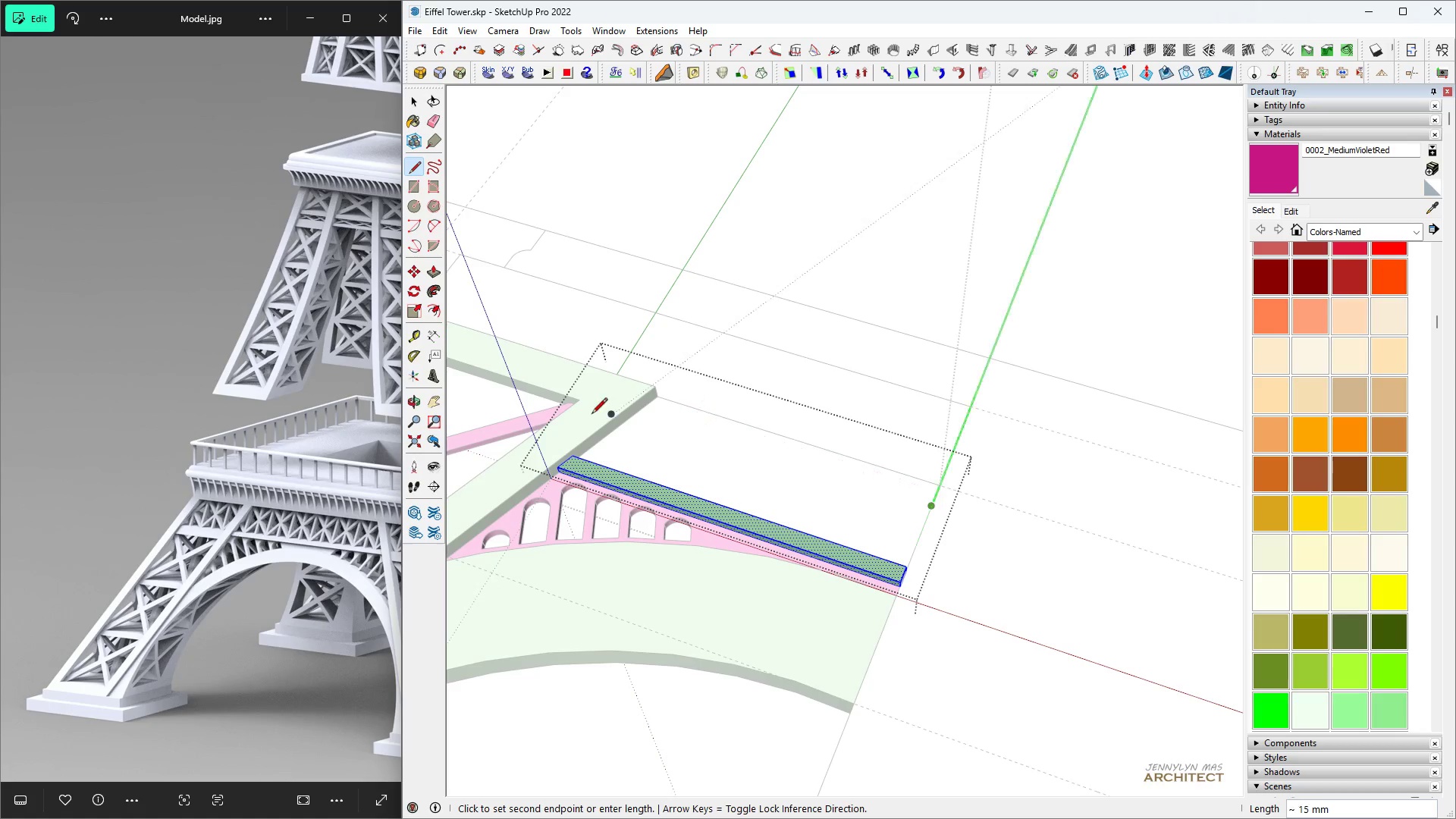 
hold_key(key=ShiftLeft, duration=1.47)
left_click([578, 400])
 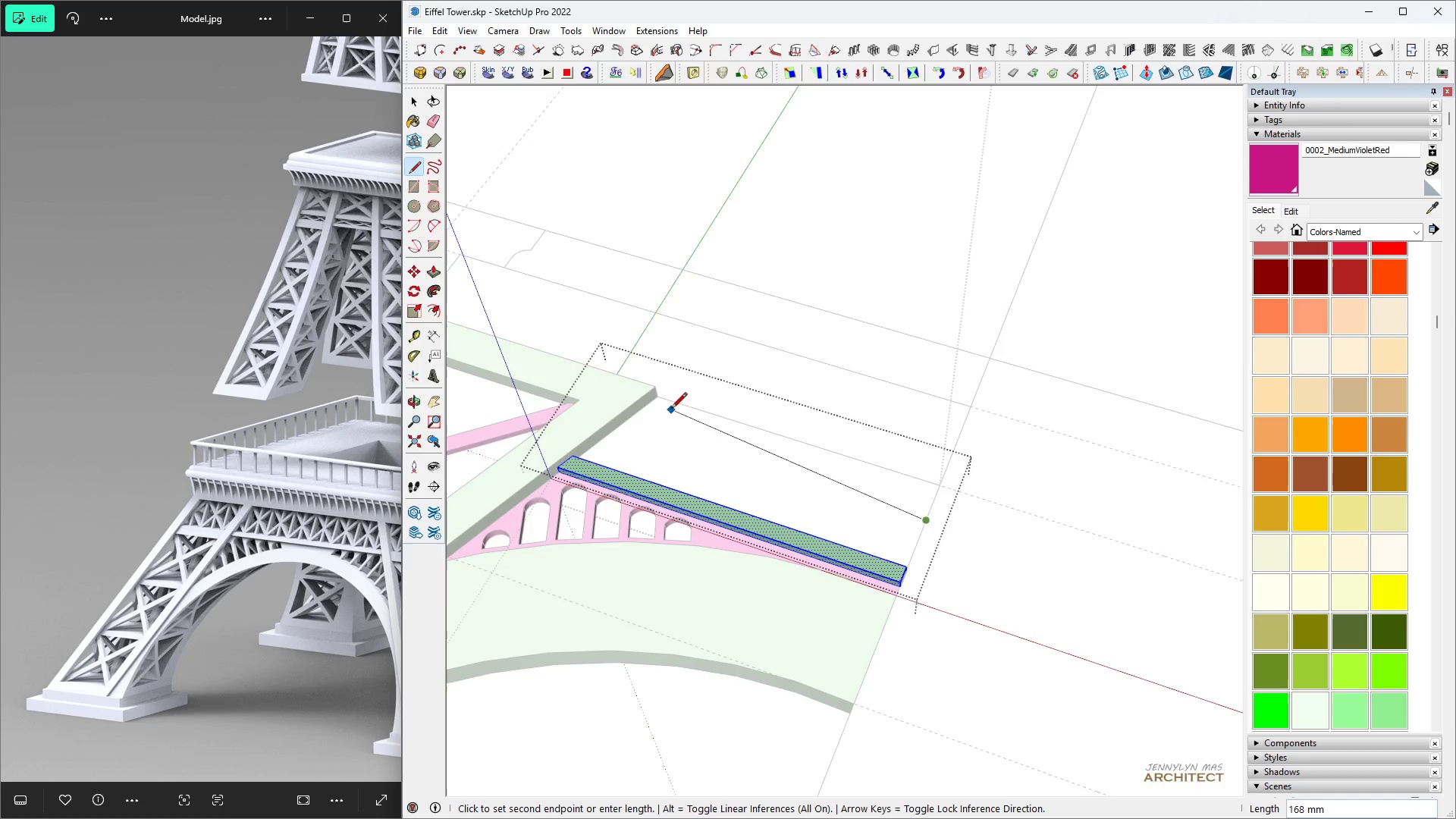 
scroll: coordinate [675, 415], scroll_direction: up, amount: 5.0
 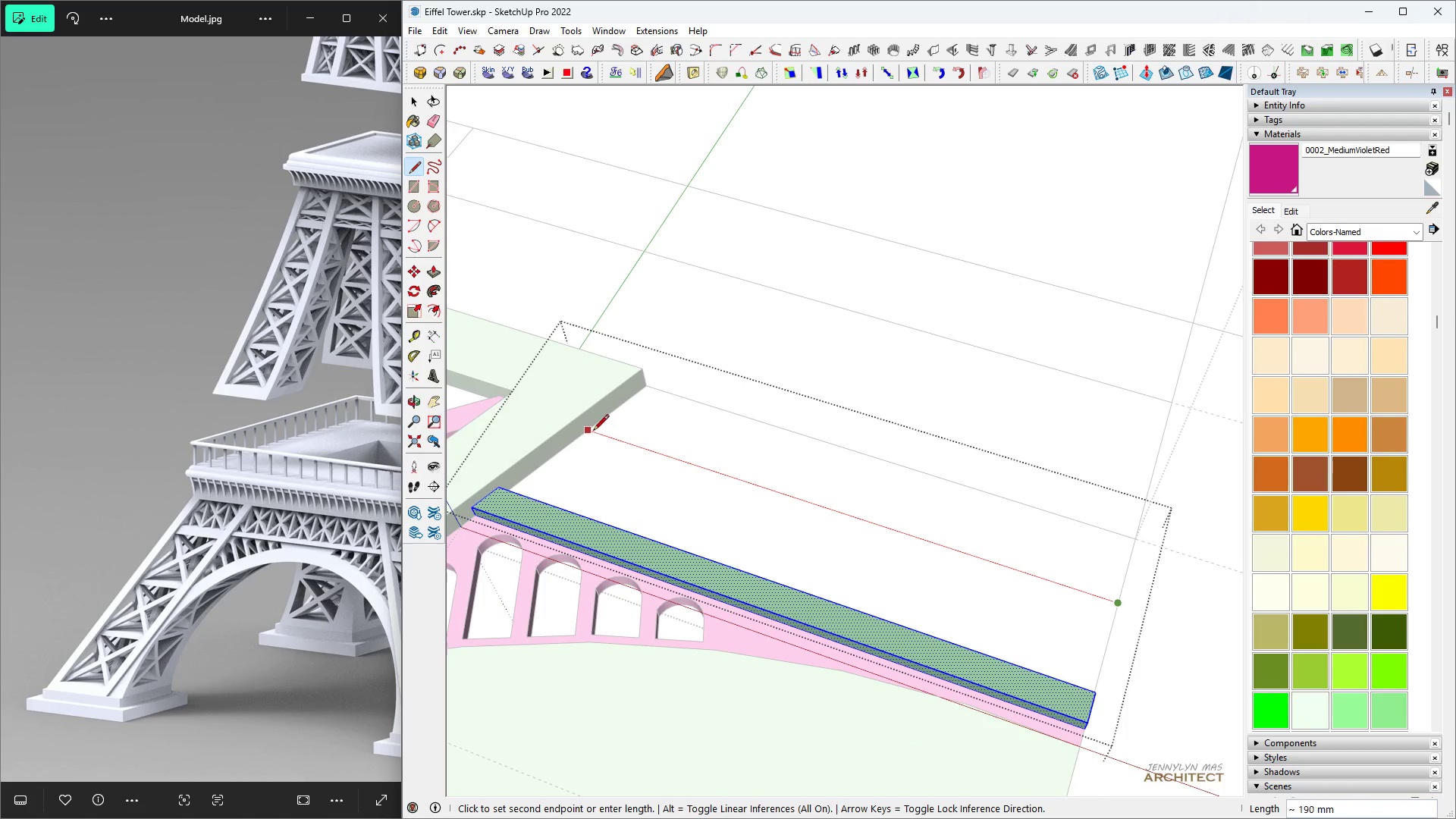 
left_click([592, 431])
 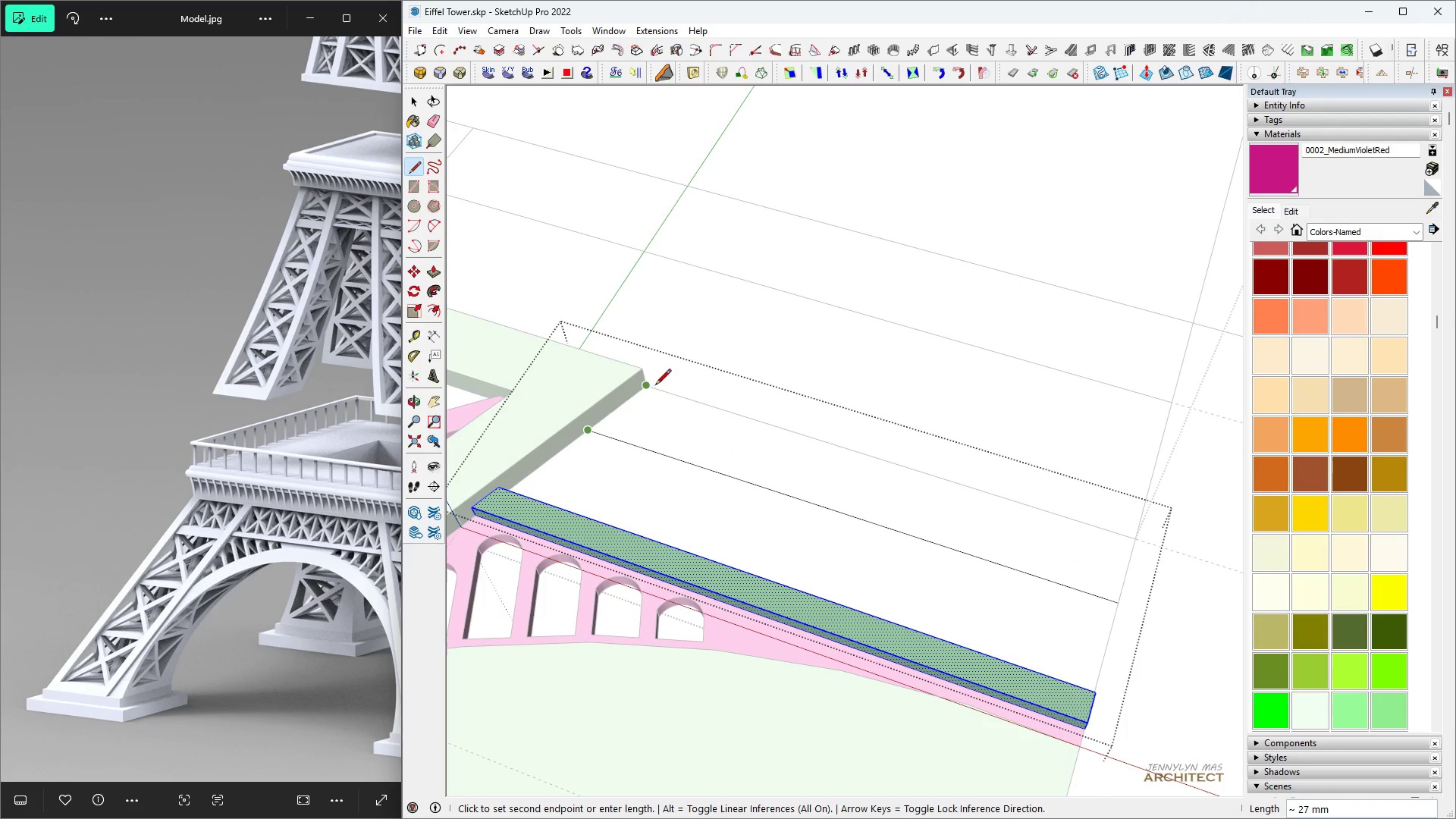 
left_click([655, 386])
 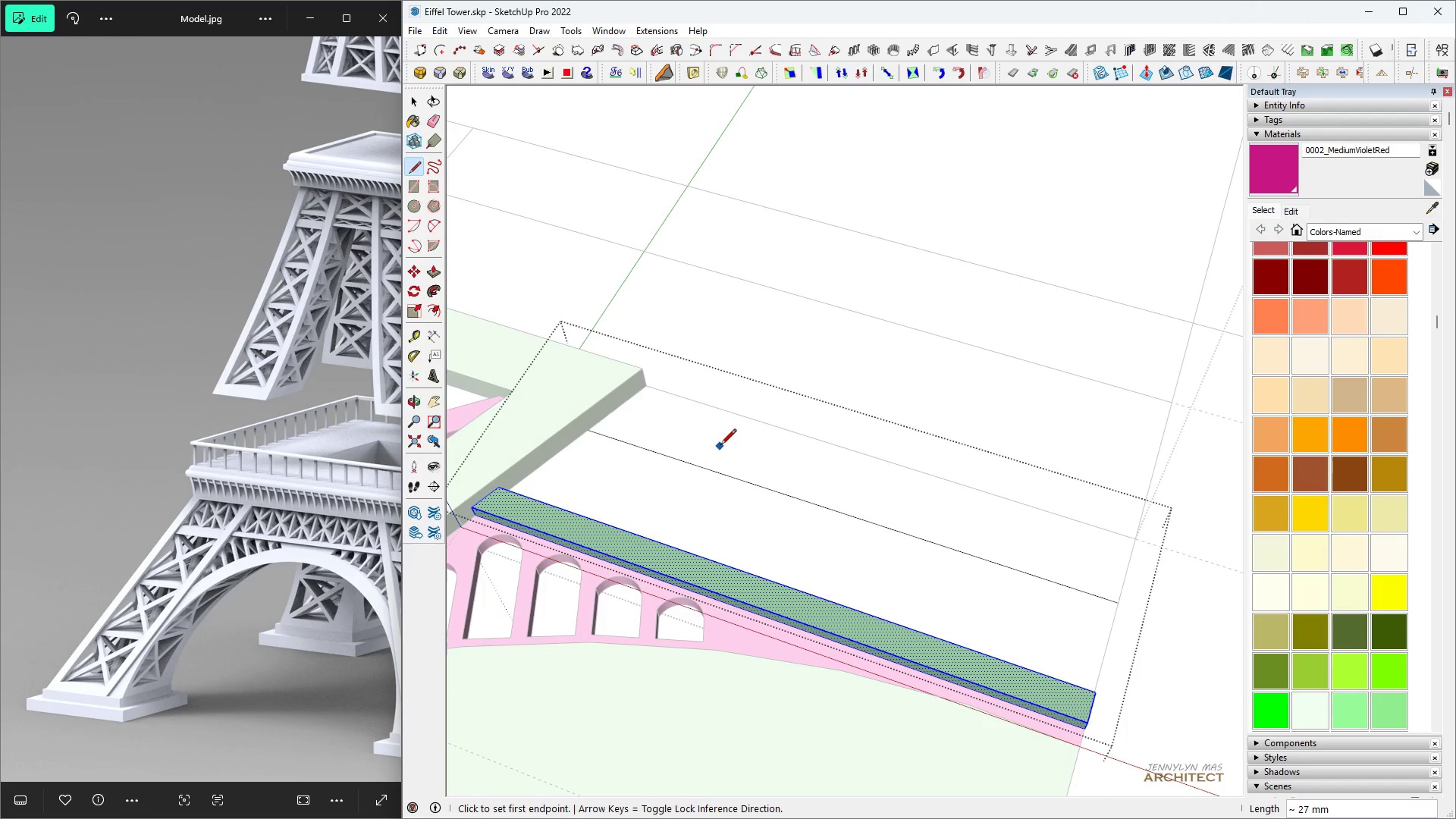 
key(Space)
 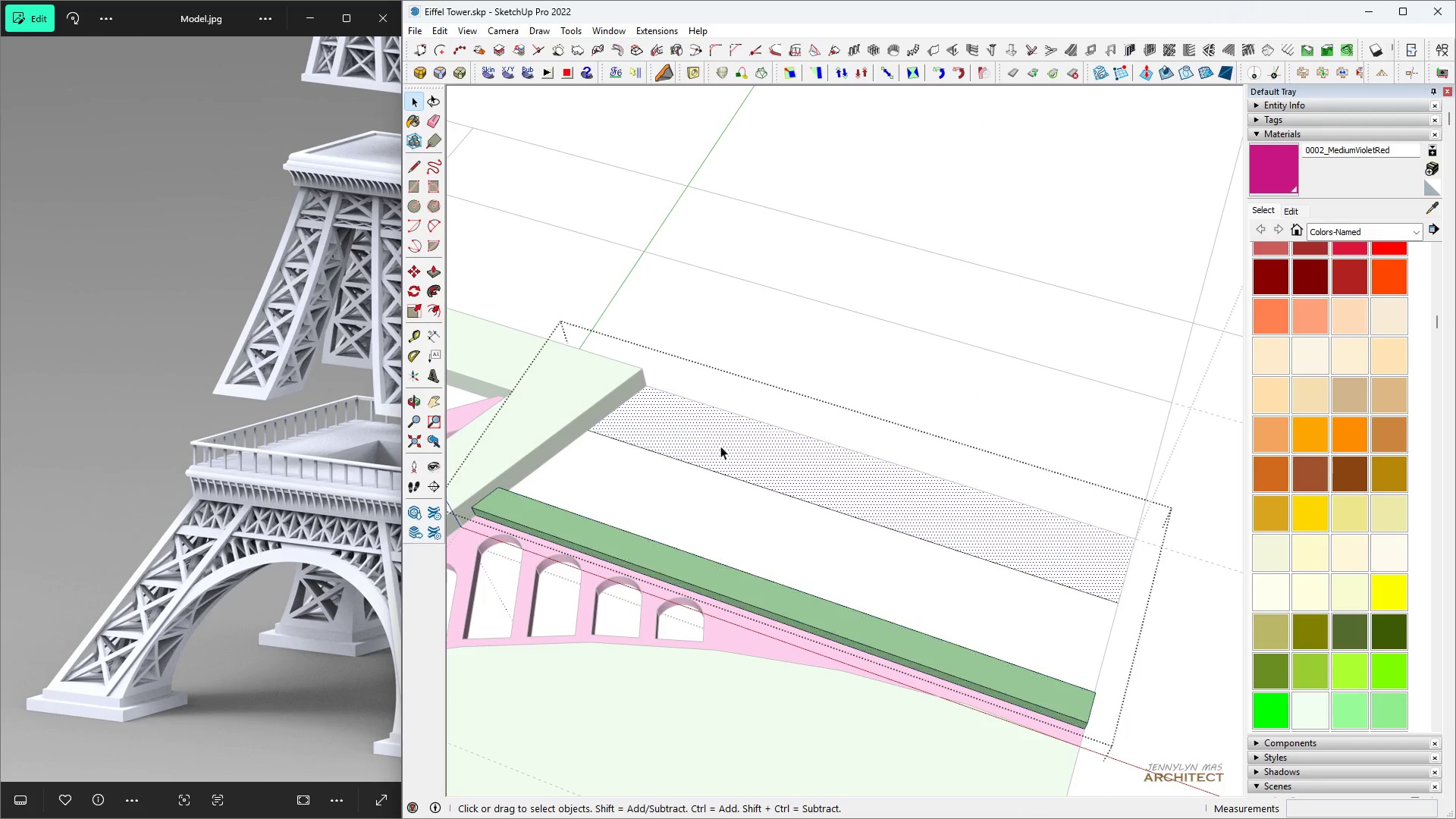 
left_click([720, 446])
 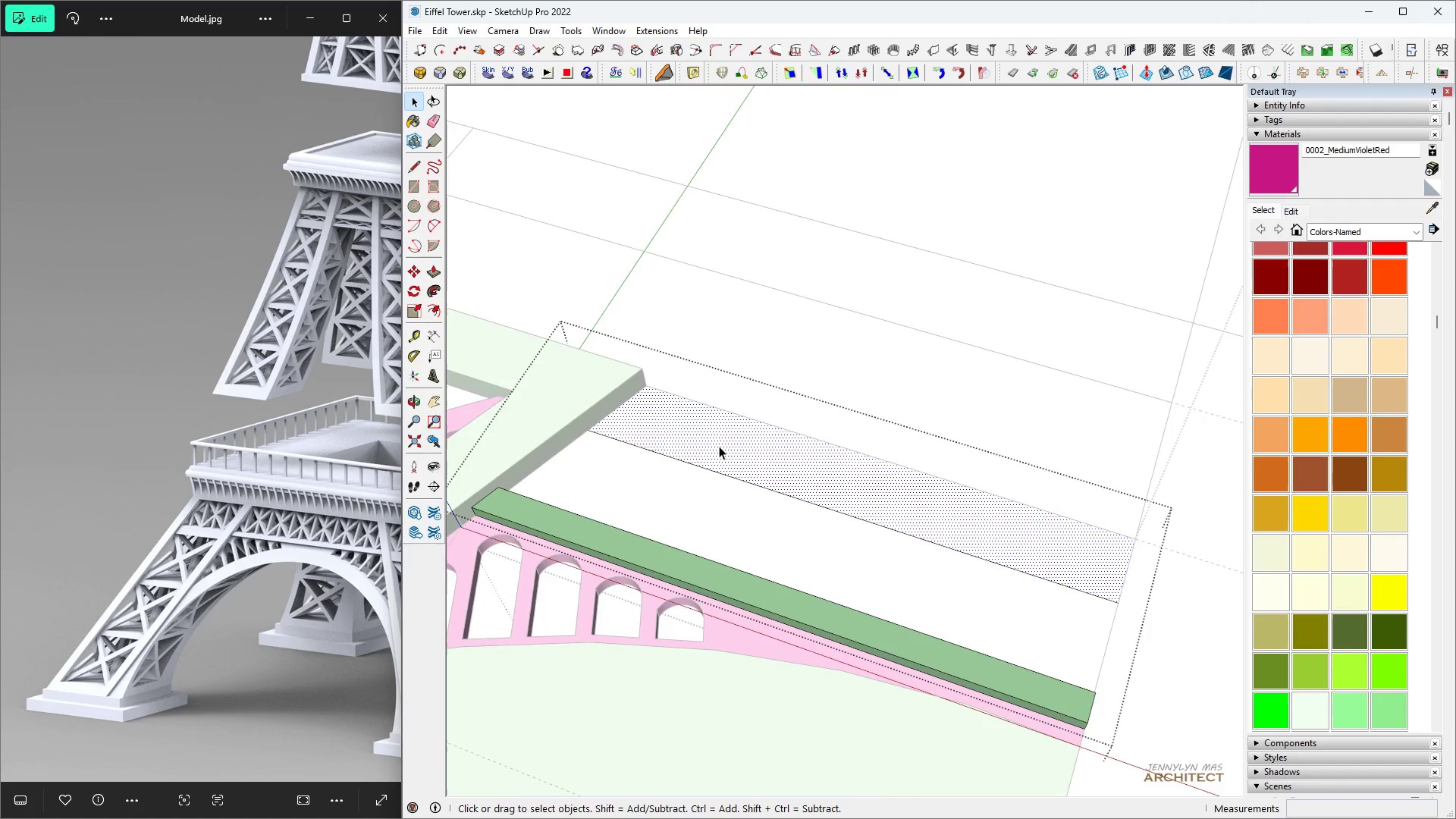 
scroll: coordinate [817, 483], scroll_direction: down, amount: 7.0
 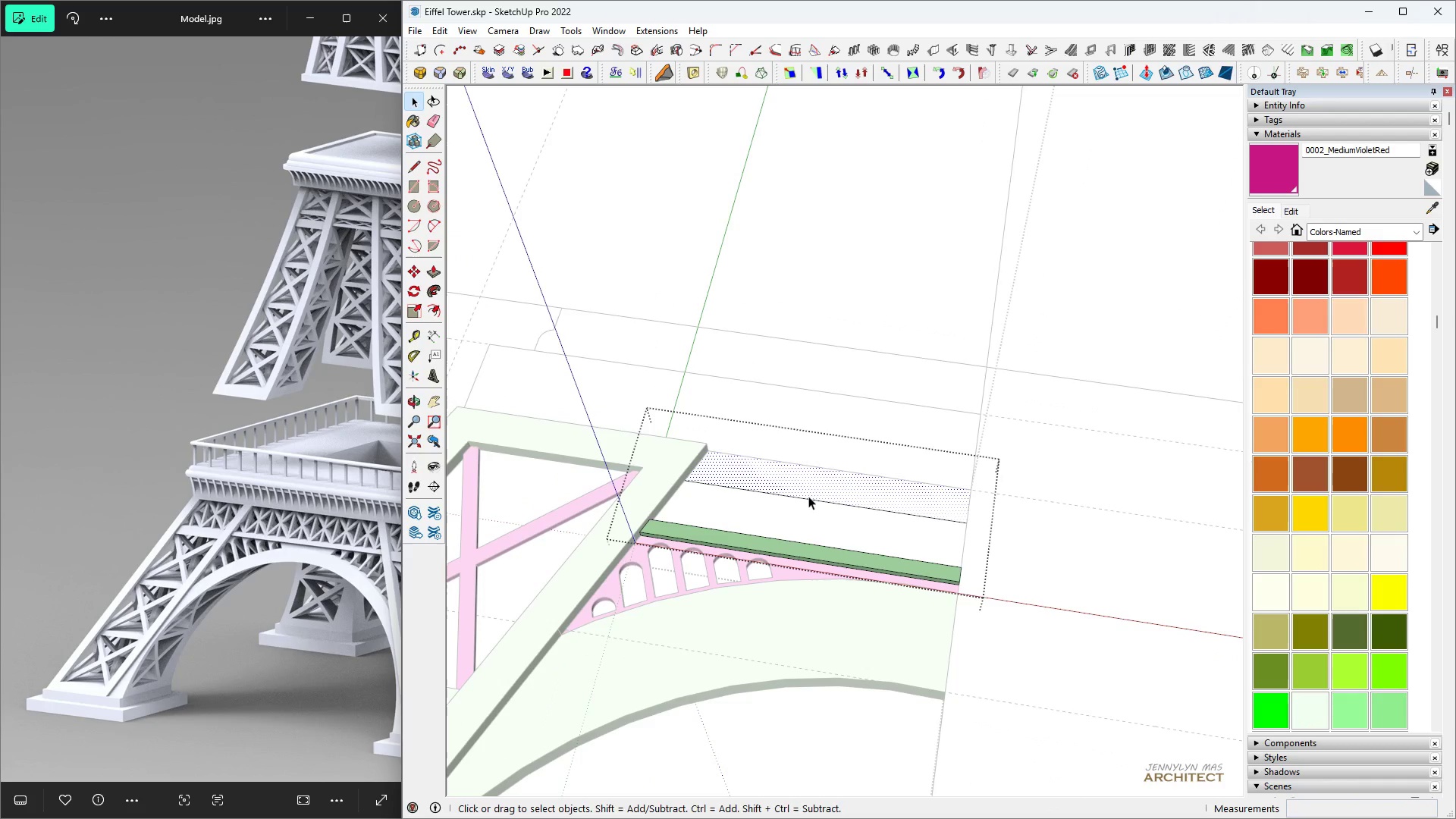 
key(Space)
 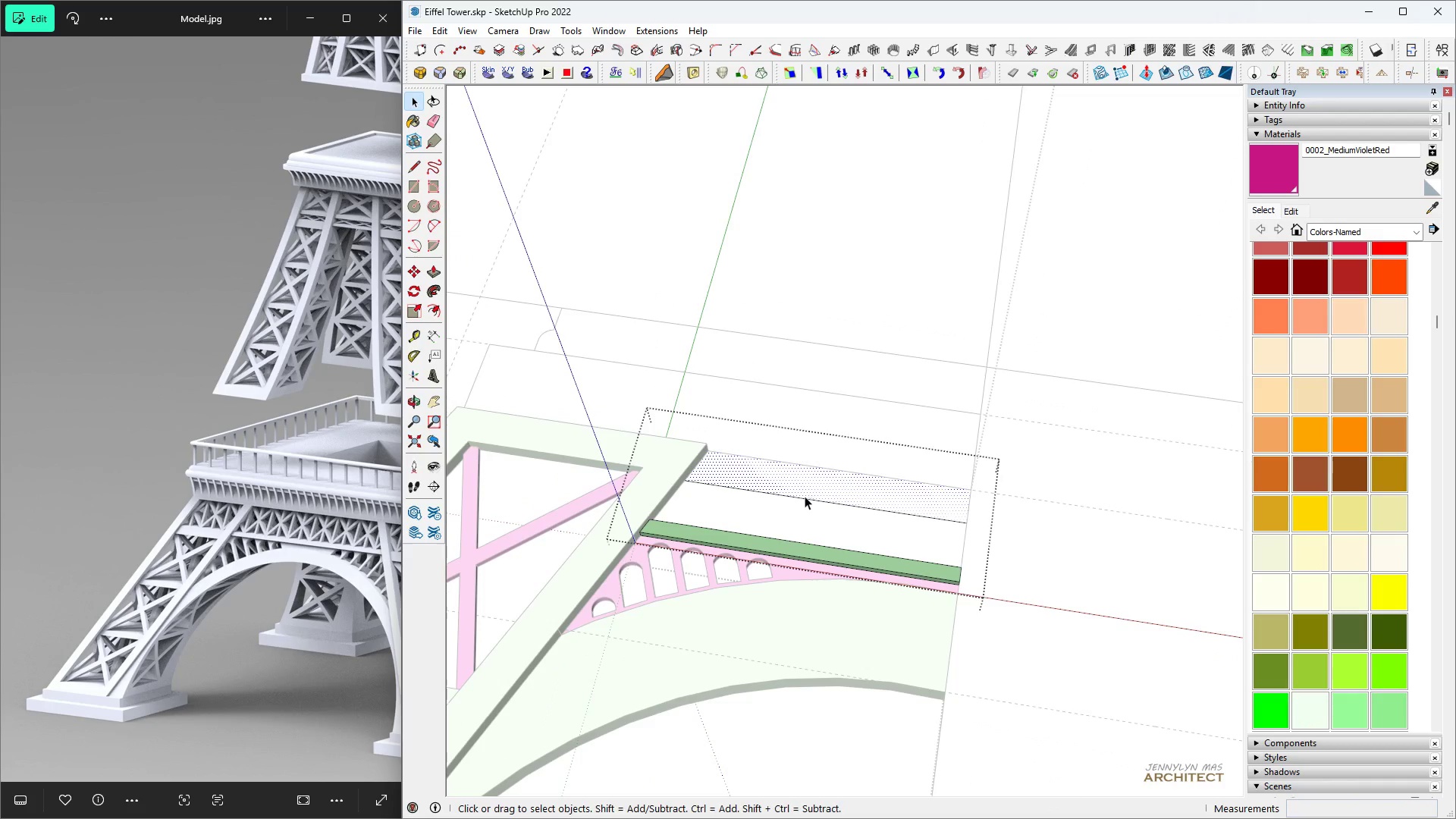 
key(H)
 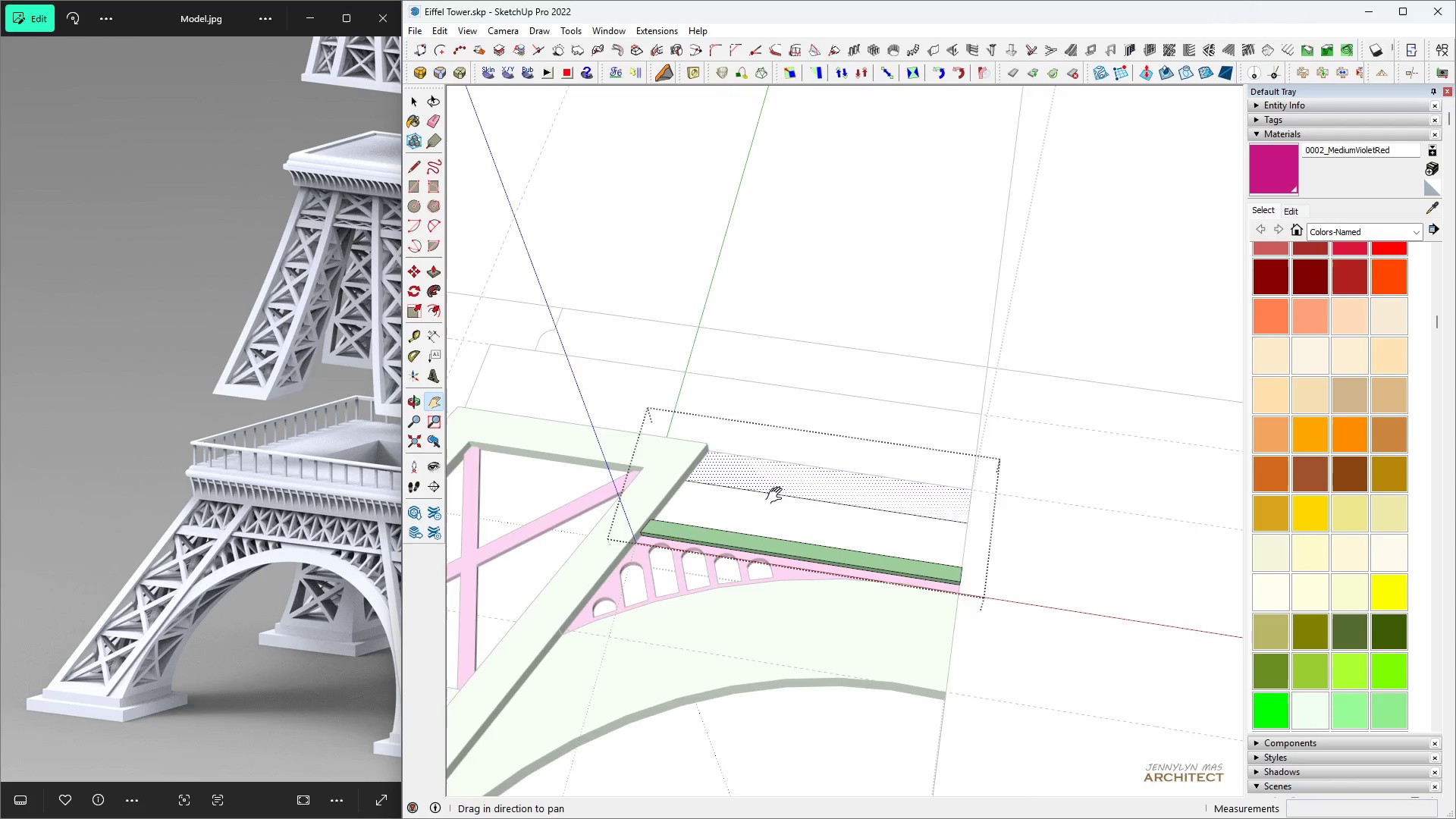 
key(Space)
 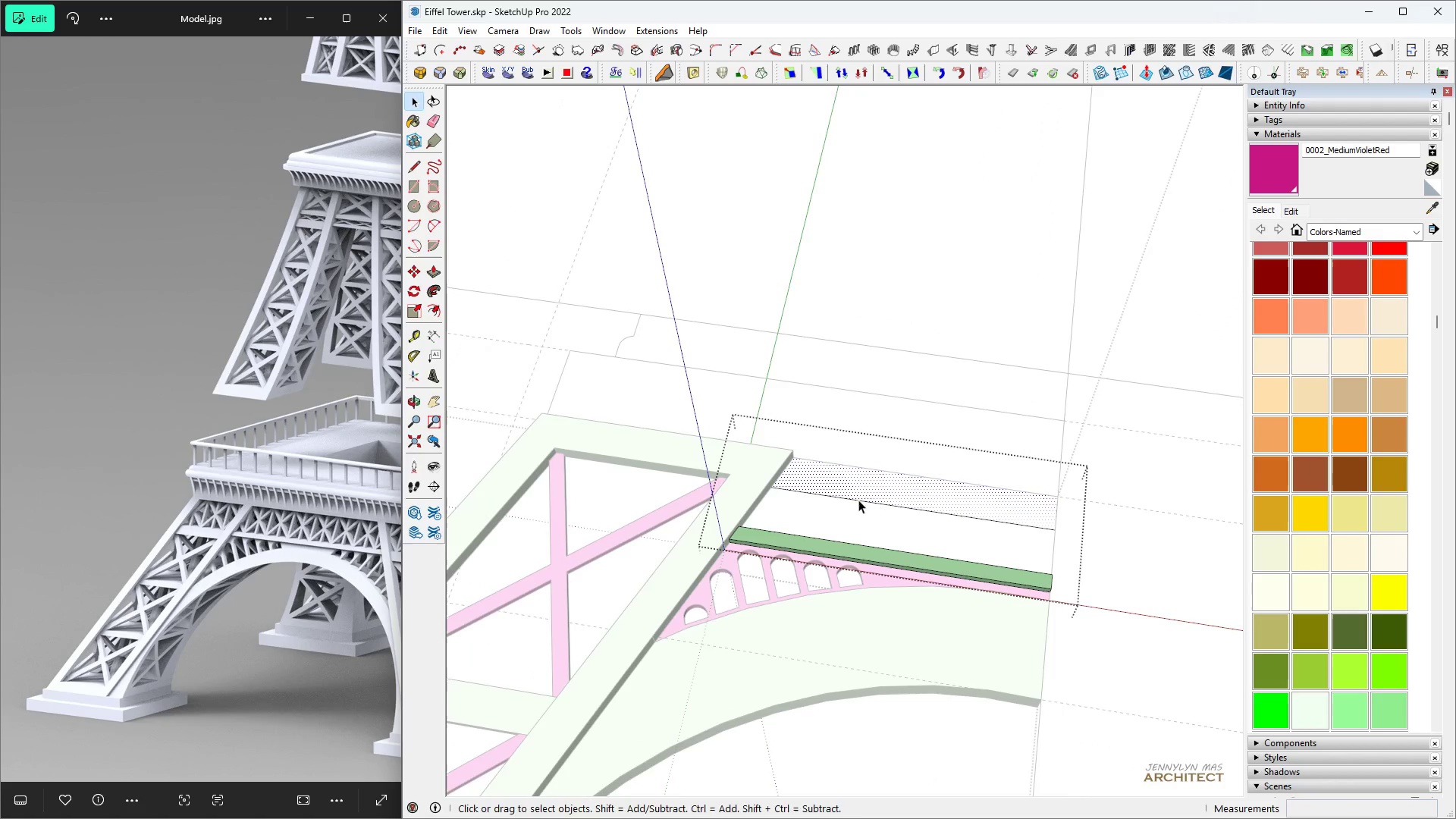 
key(P)
 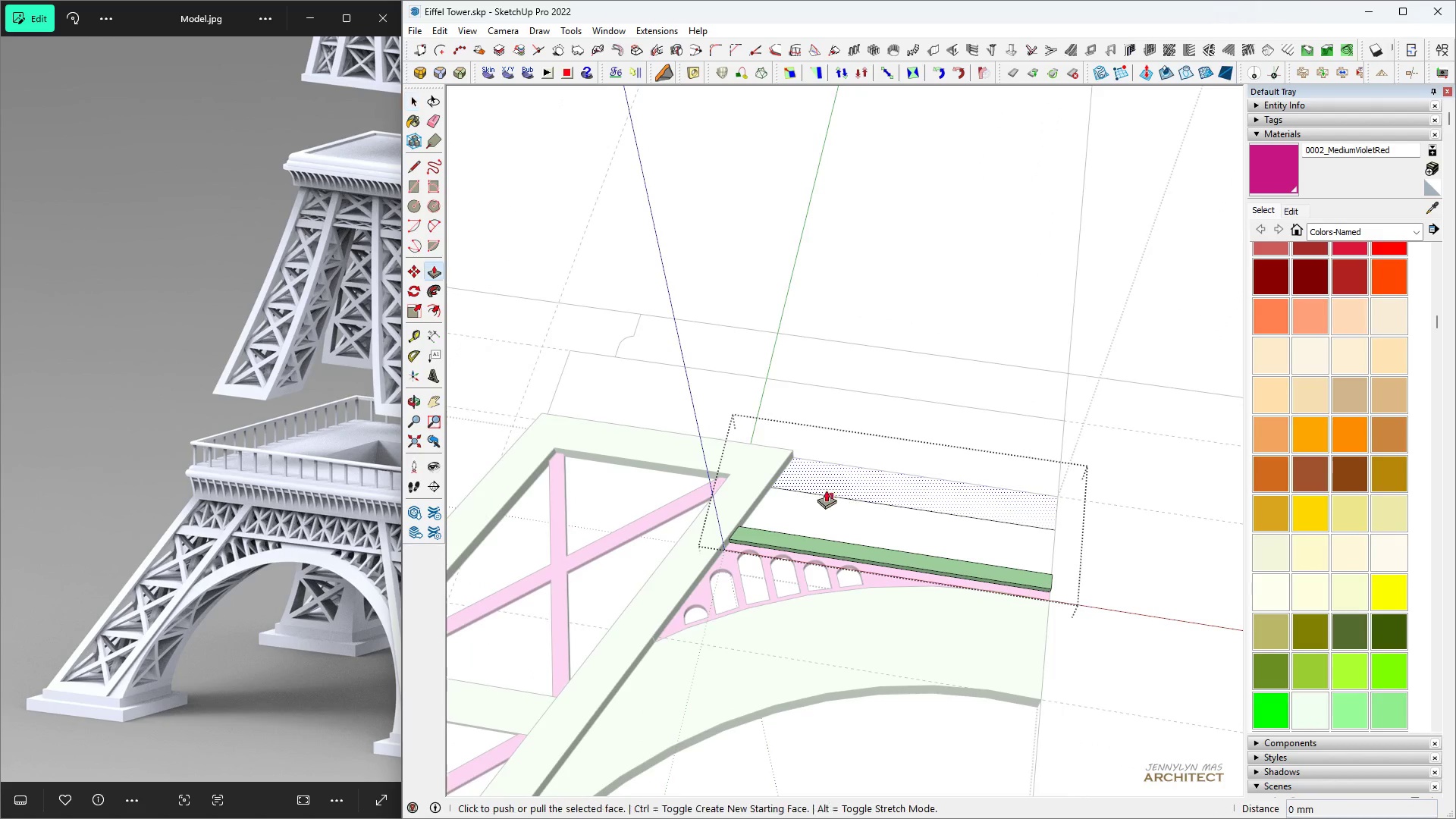 
scroll: coordinate [792, 485], scroll_direction: up, amount: 7.0
 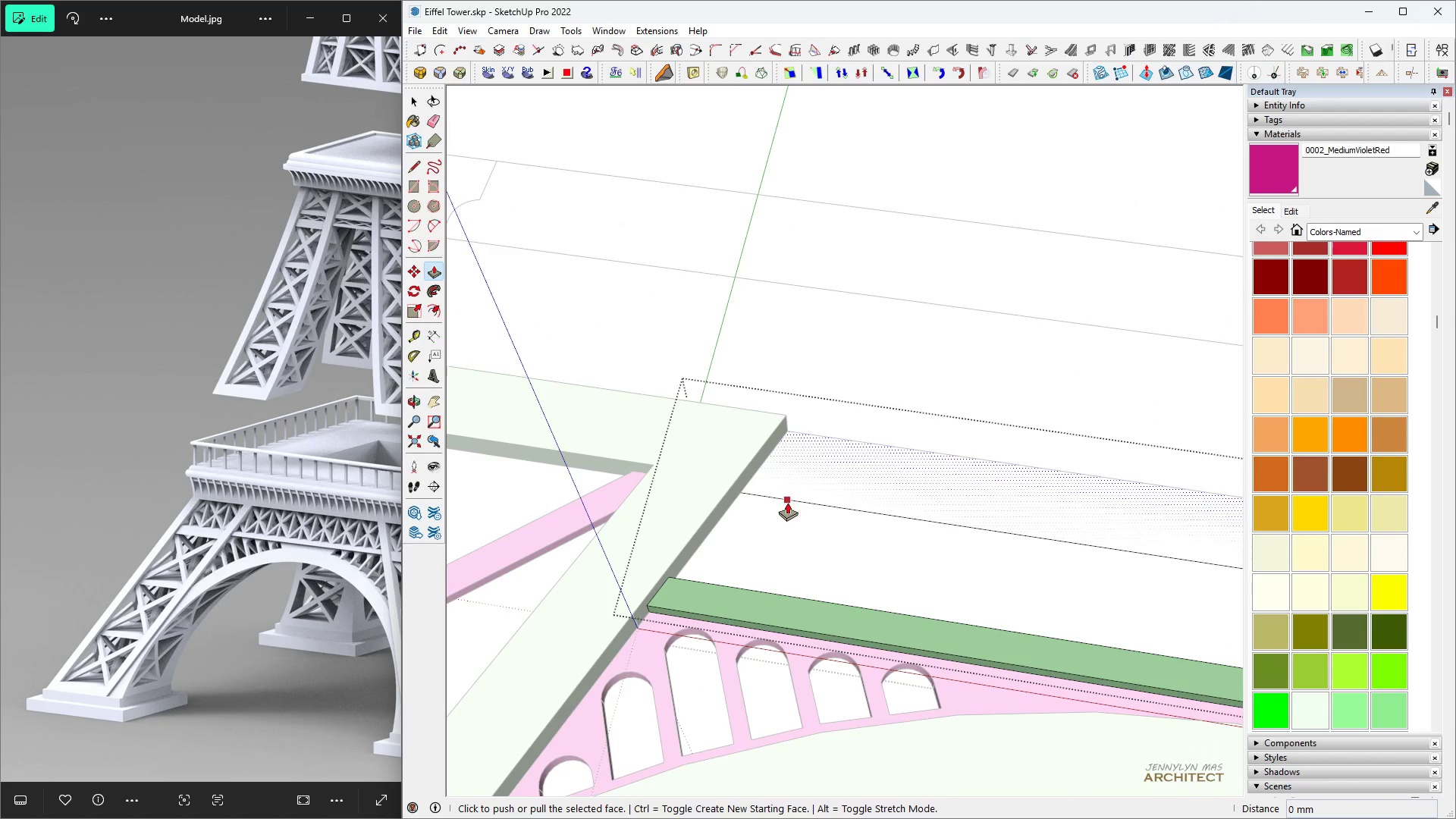 
left_click([787, 500])
 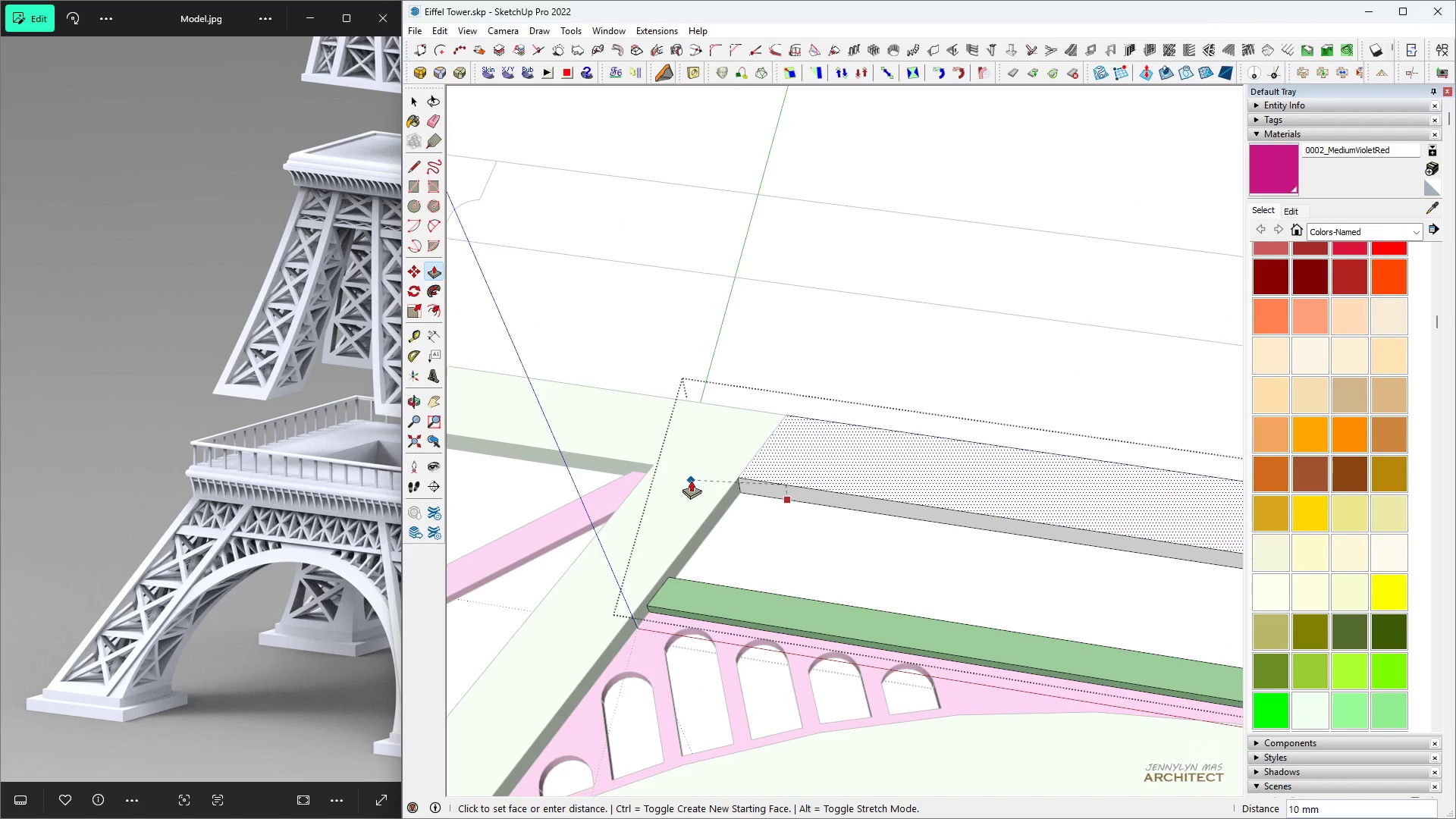 
left_click([691, 480])
 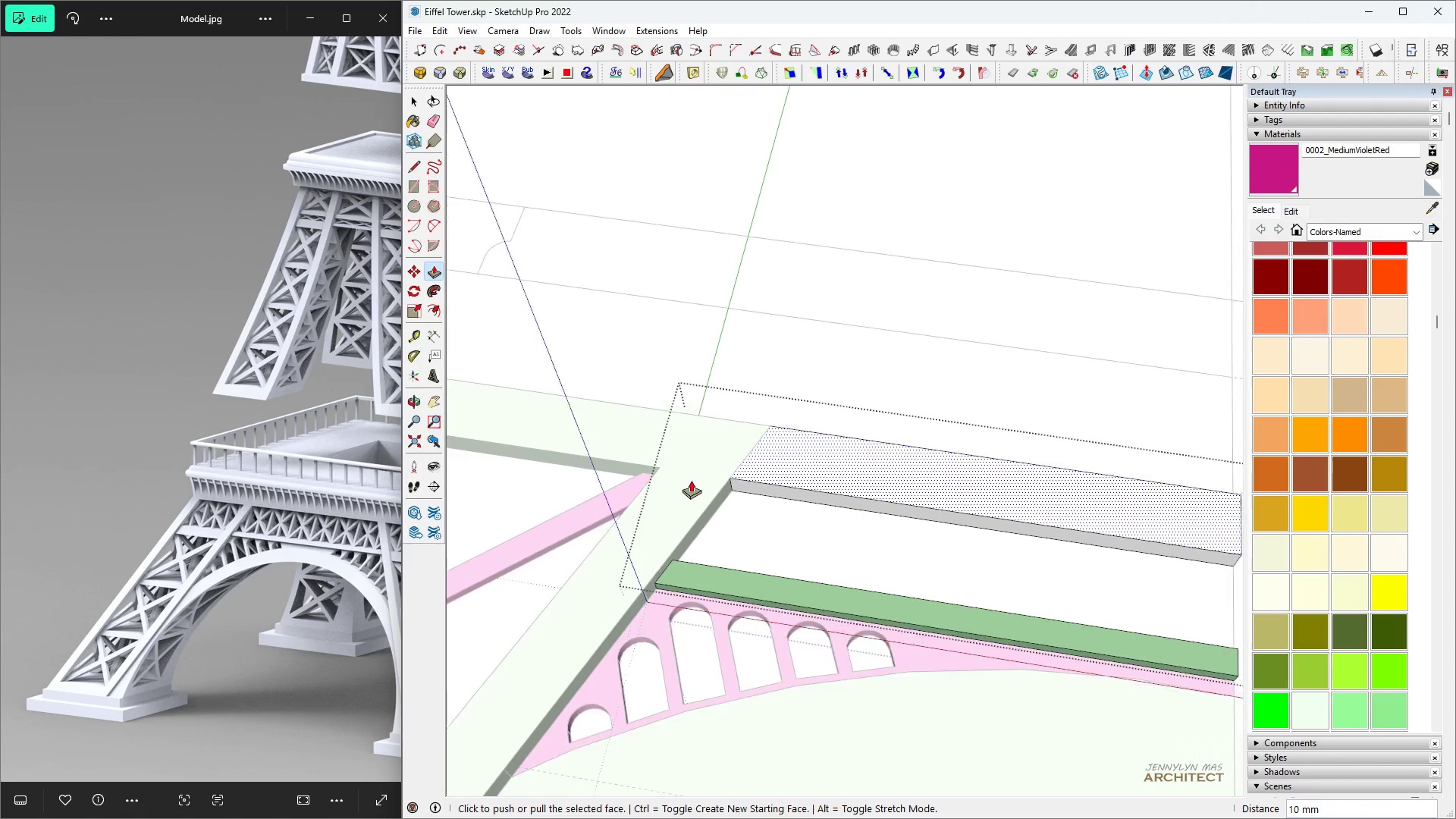 
scroll: coordinate [692, 480], scroll_direction: down, amount: 5.0
 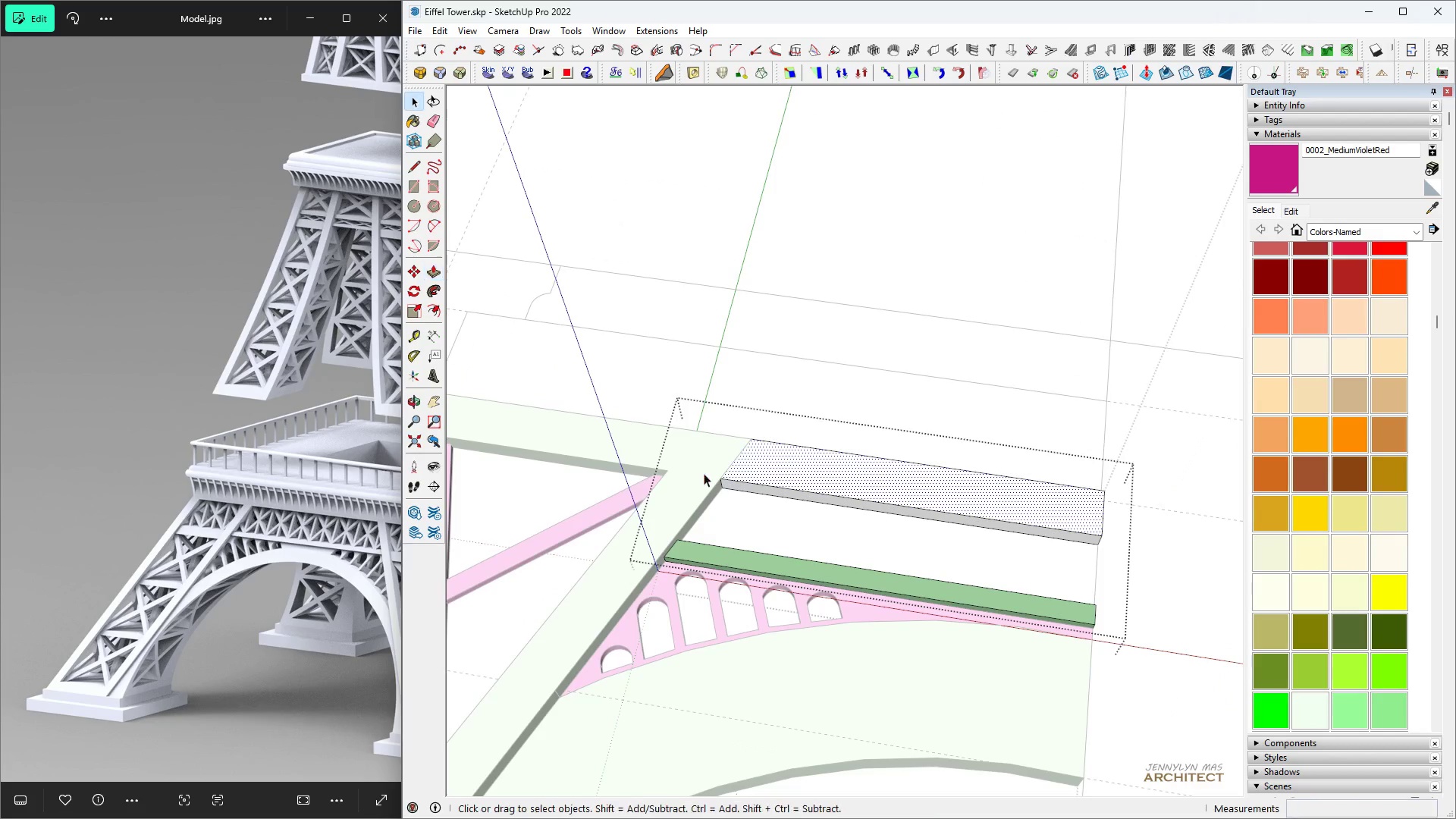 
key(Space)
 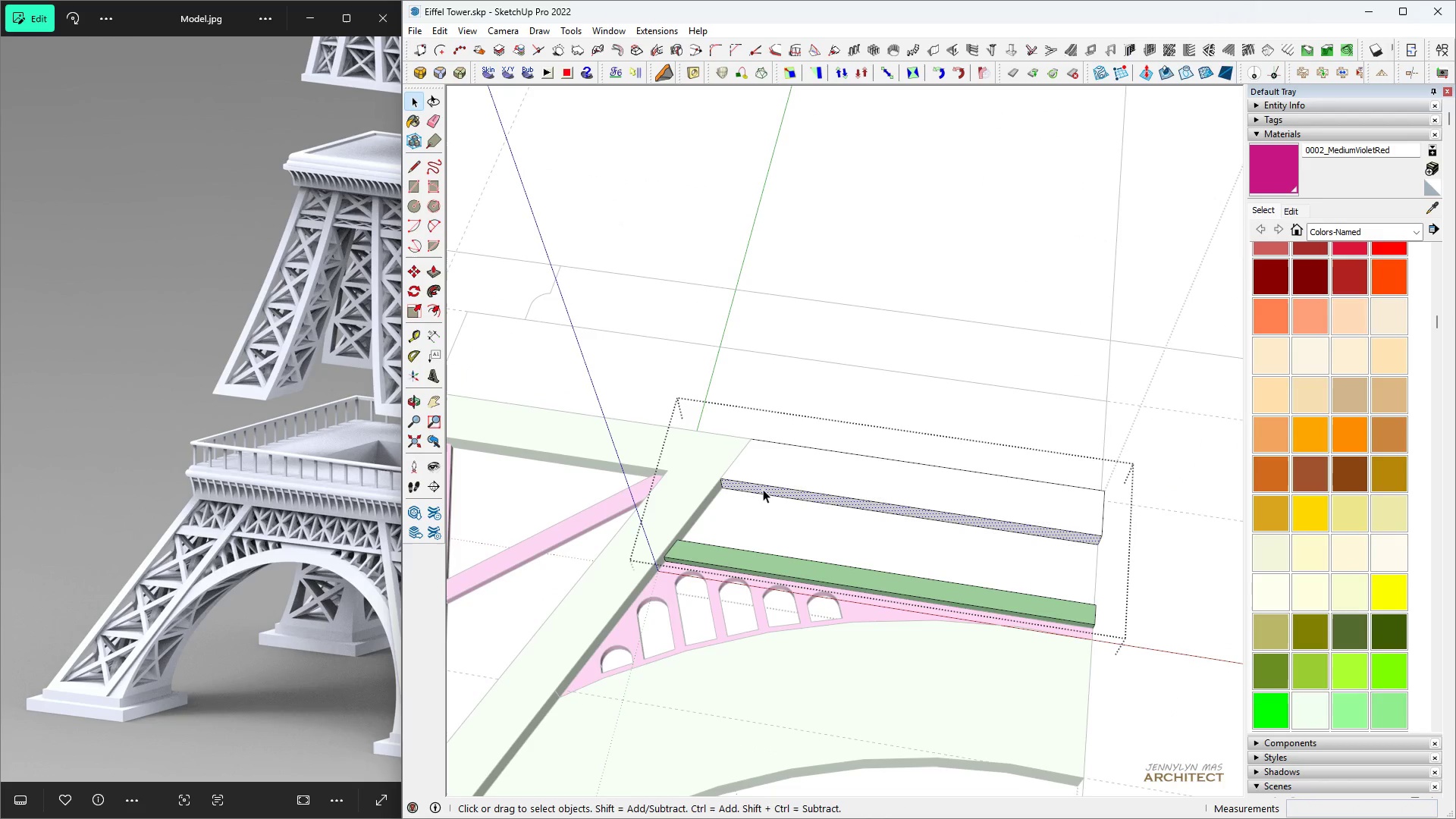 
double_click([763, 489])
 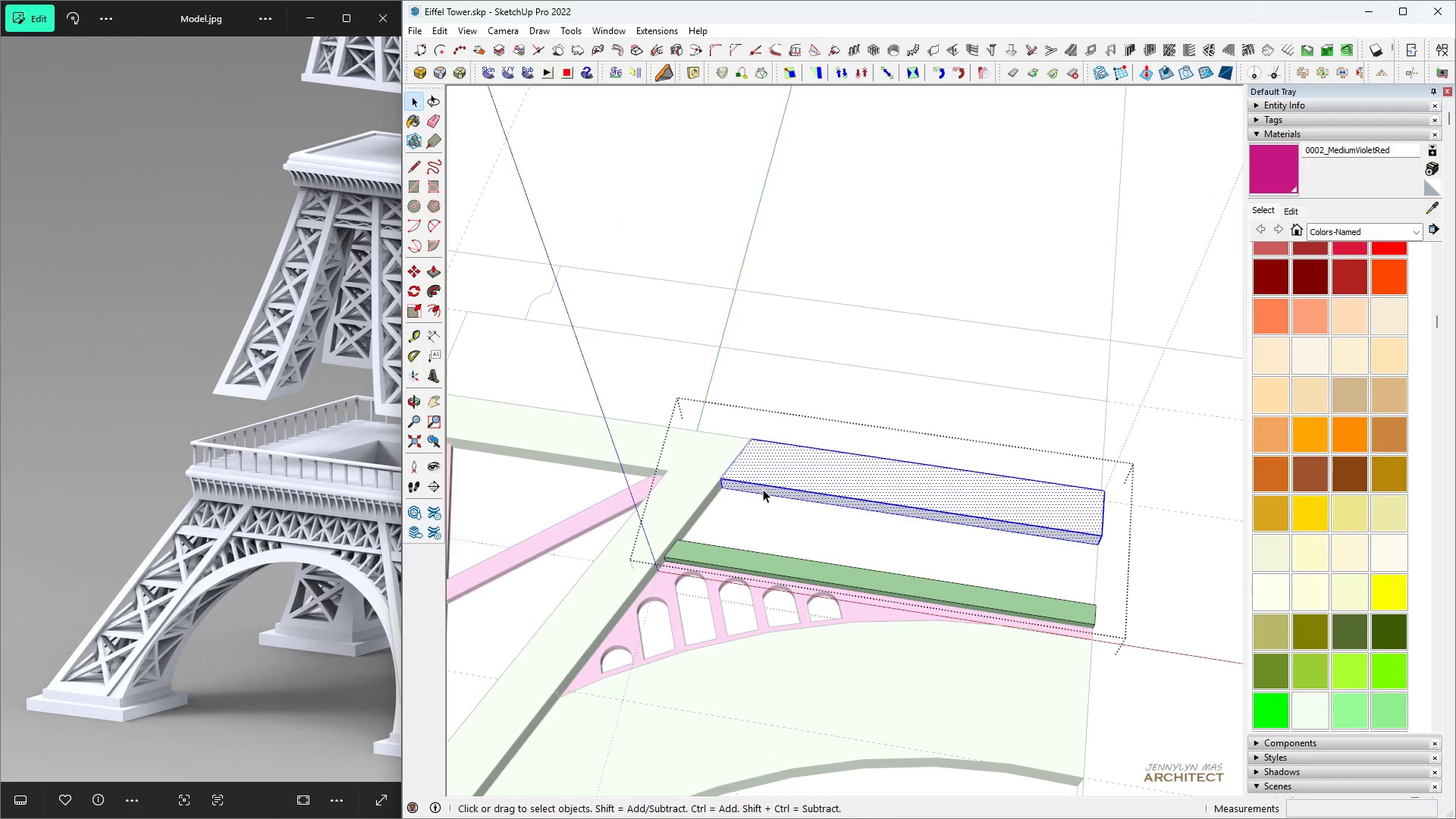 
triple_click([763, 489])
 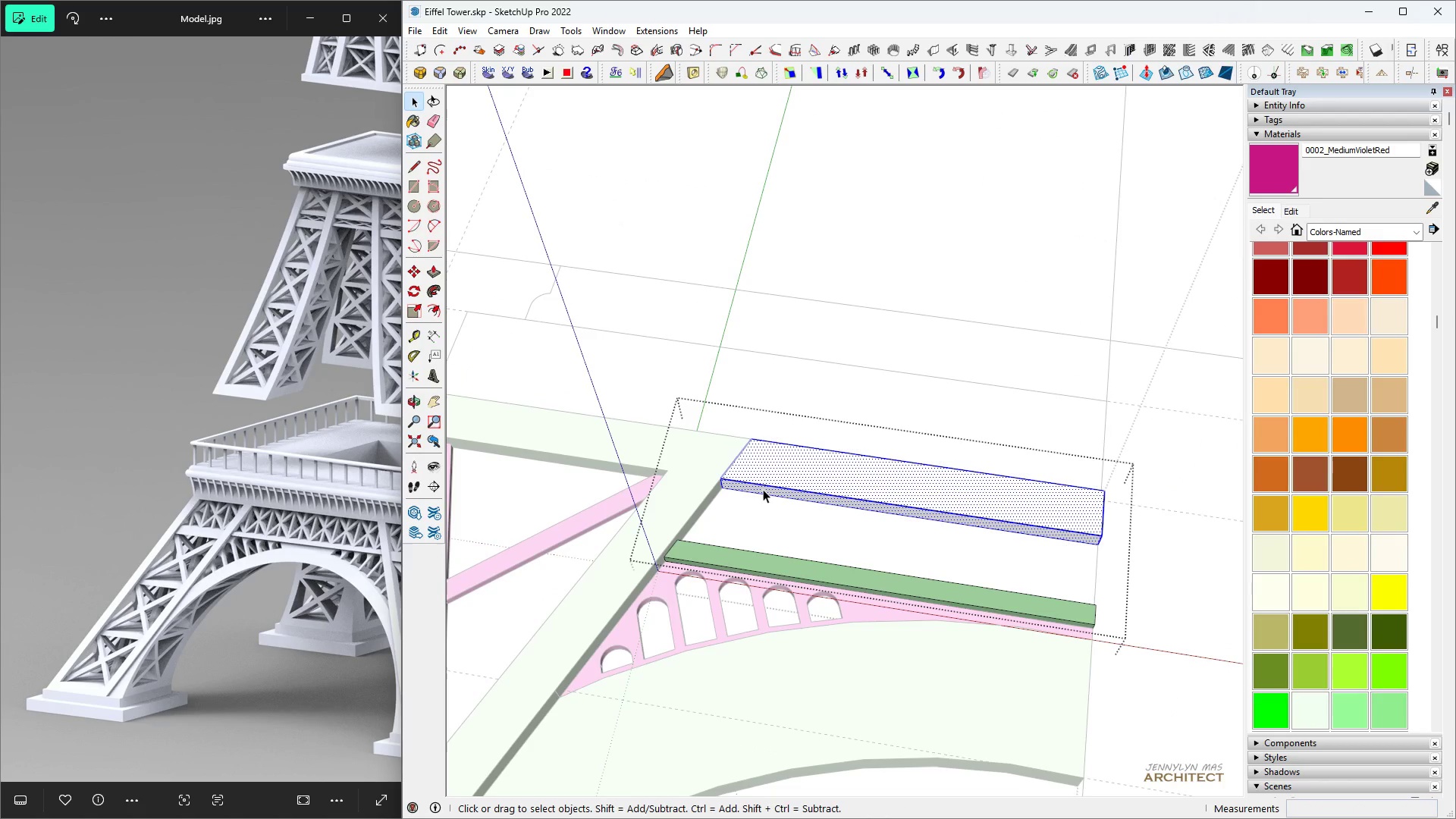 
key(Space)
 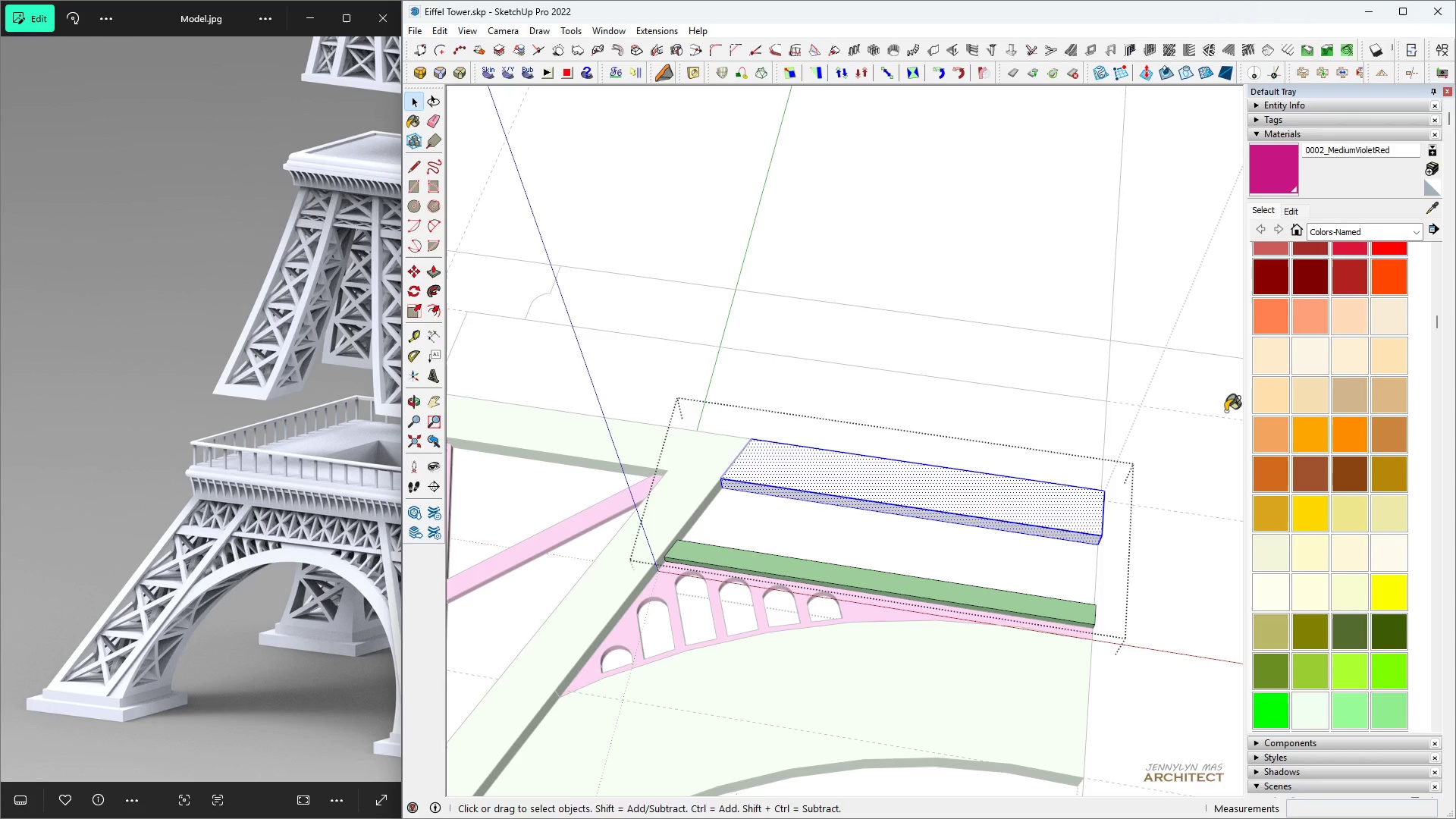 
key(B)
 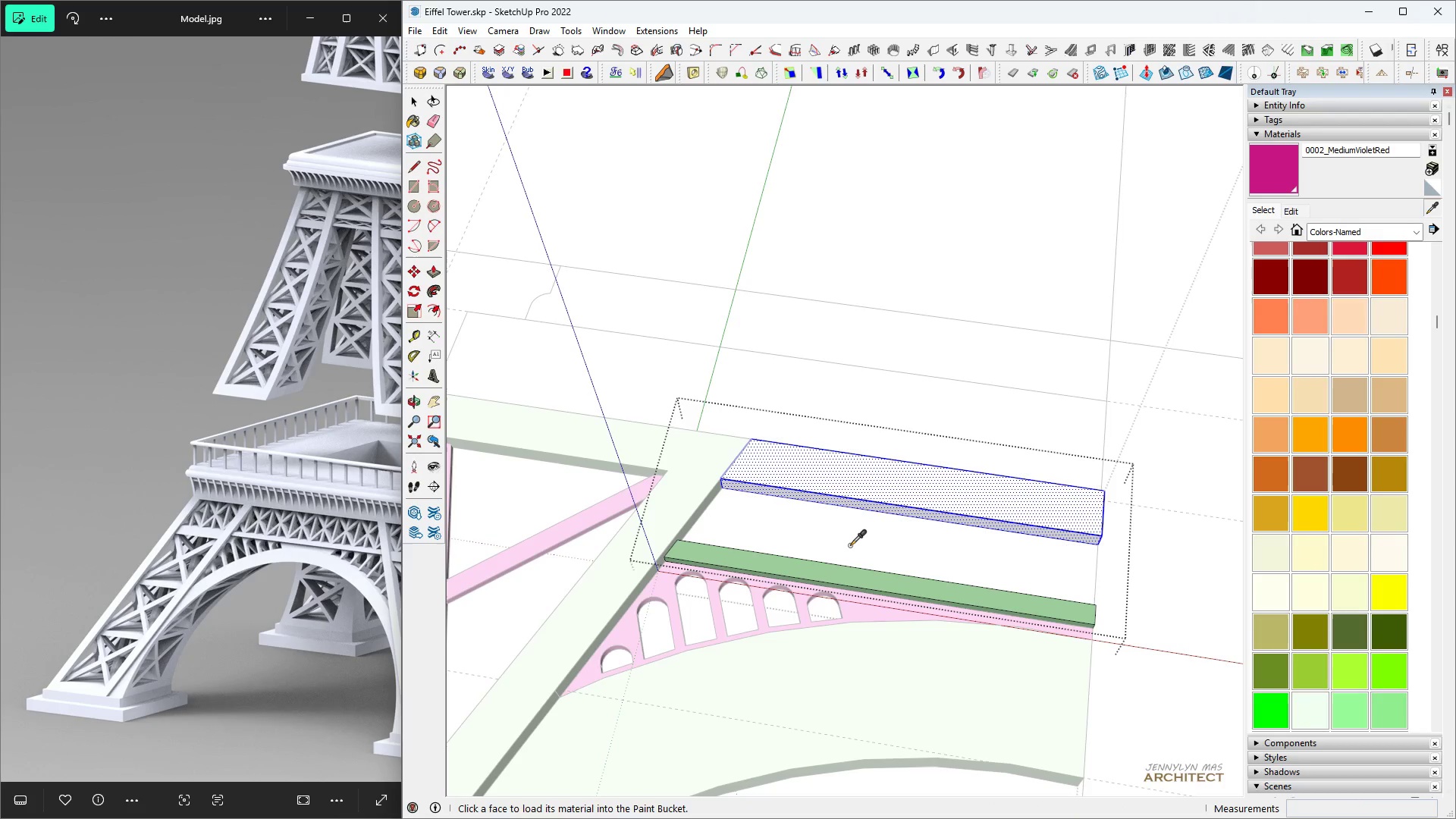 
left_click([838, 575])
 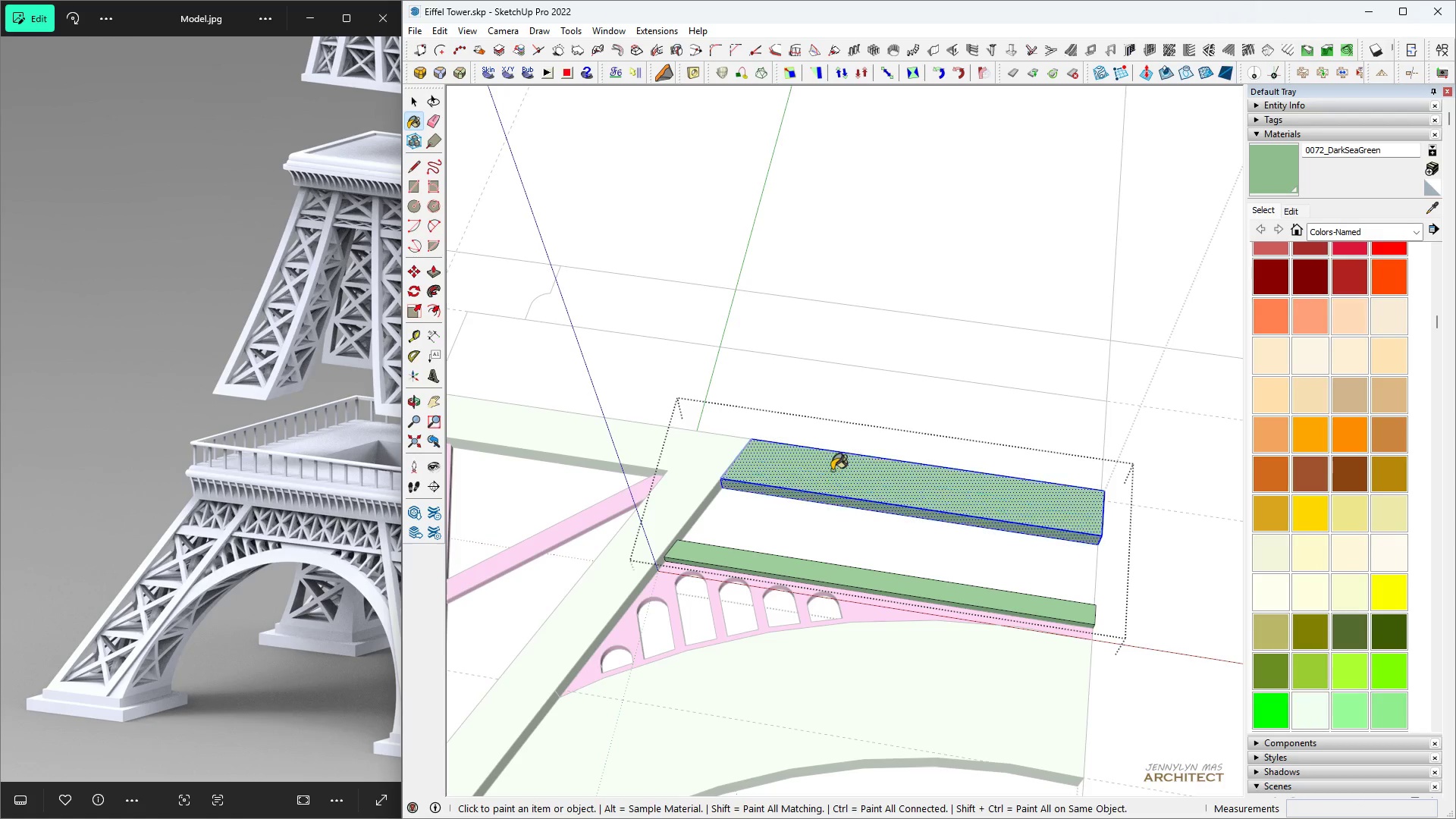 
double_click([832, 470])
 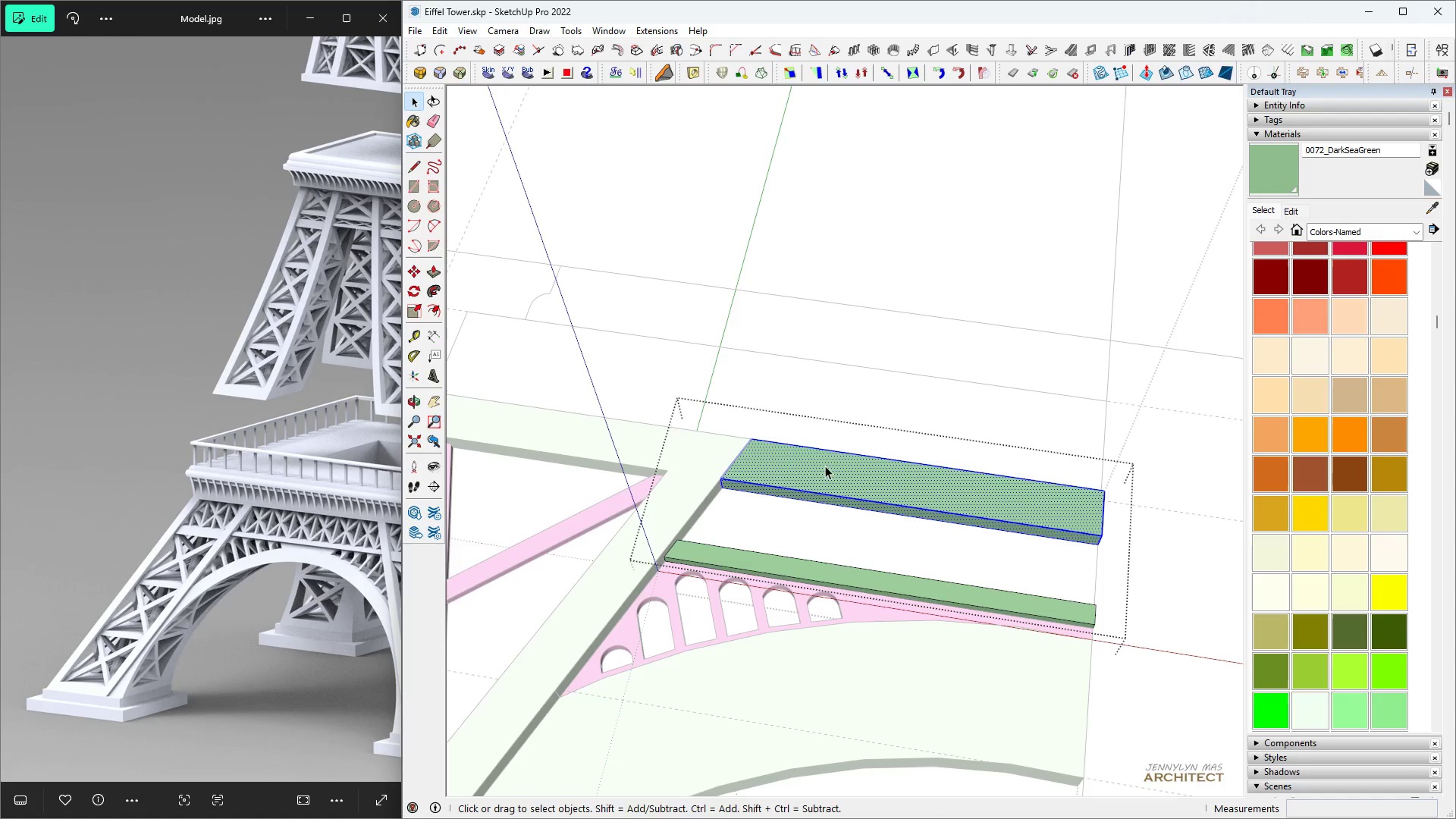 
triple_click([832, 470])
 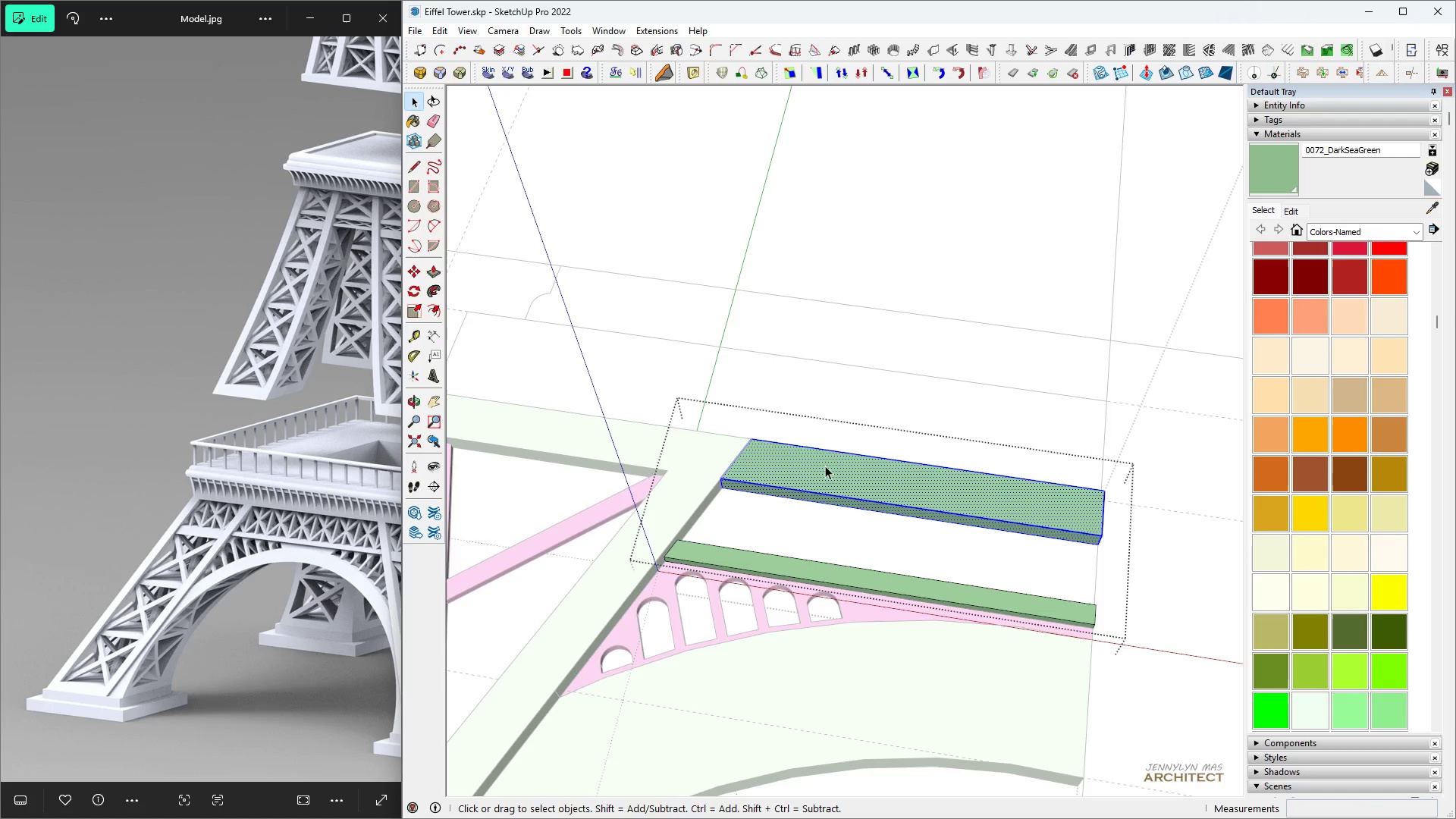 
type( )
key(Escape)
key(Escape)
key(Escape)
key(Escape)
key(Escape)
type( hhh h  hhhh )
 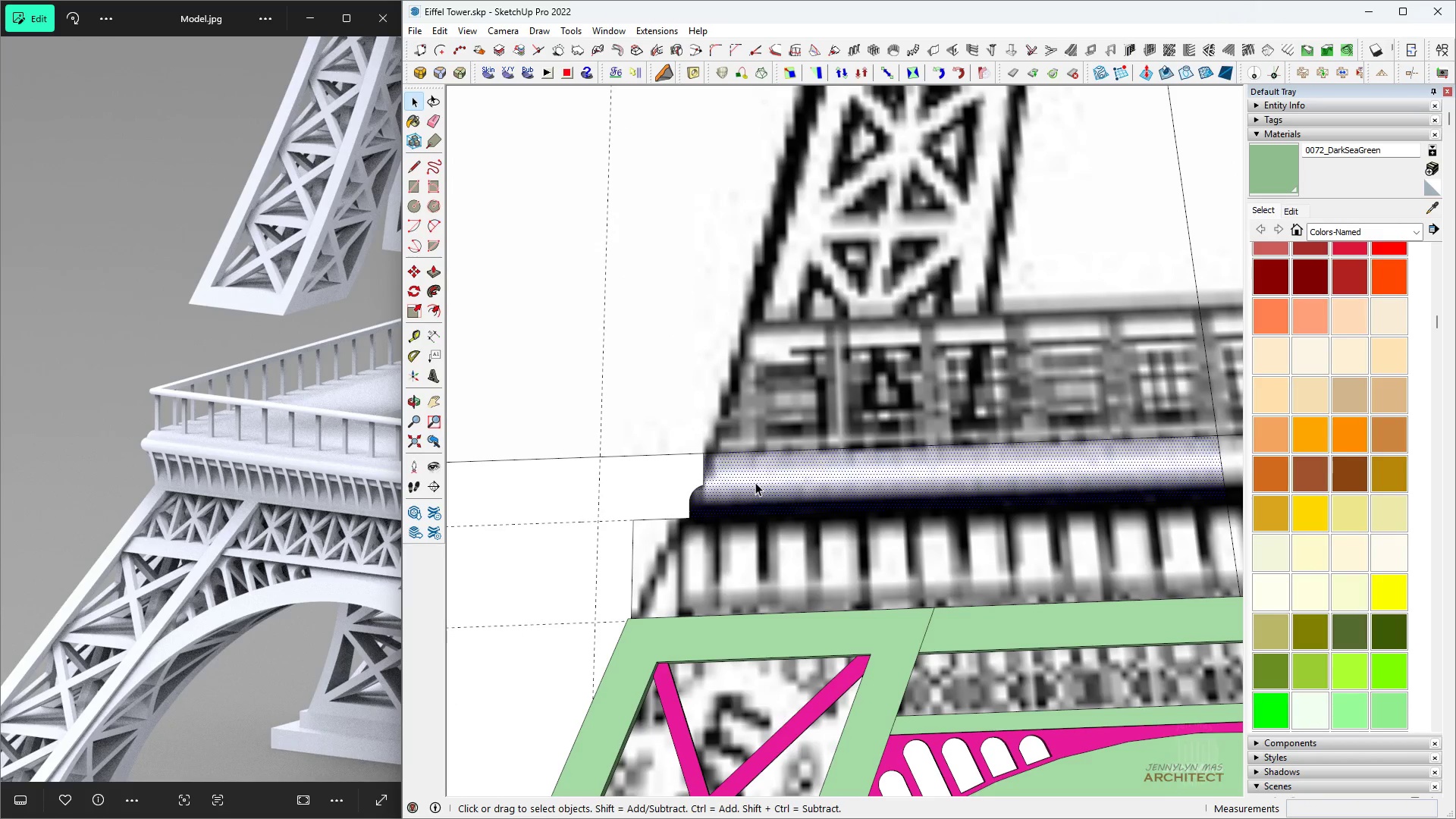 
scroll: coordinate [812, 629], scroll_direction: down, amount: 16.0
 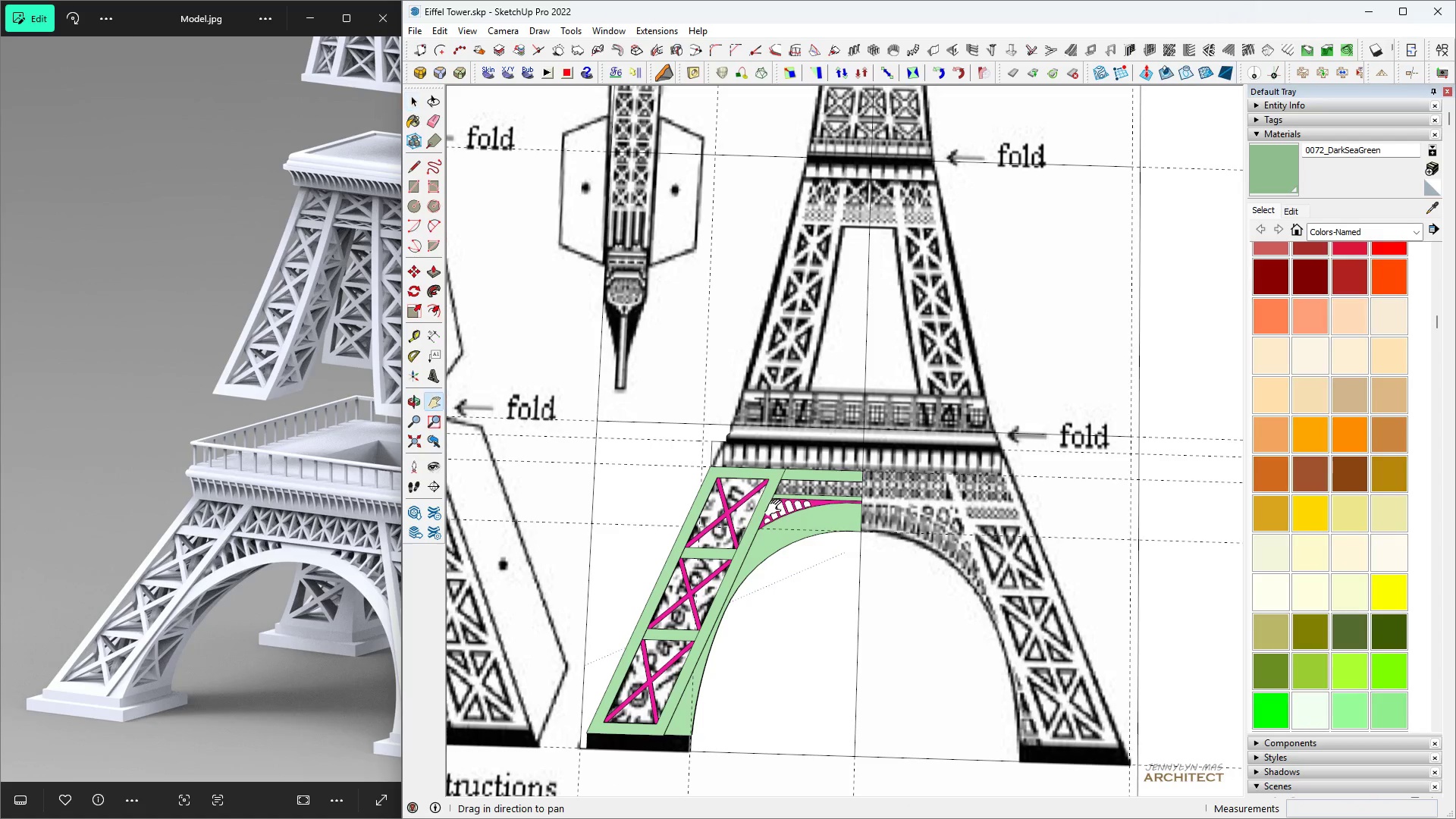 
scroll: coordinate [641, 520], scroll_direction: up, amount: 3.0
 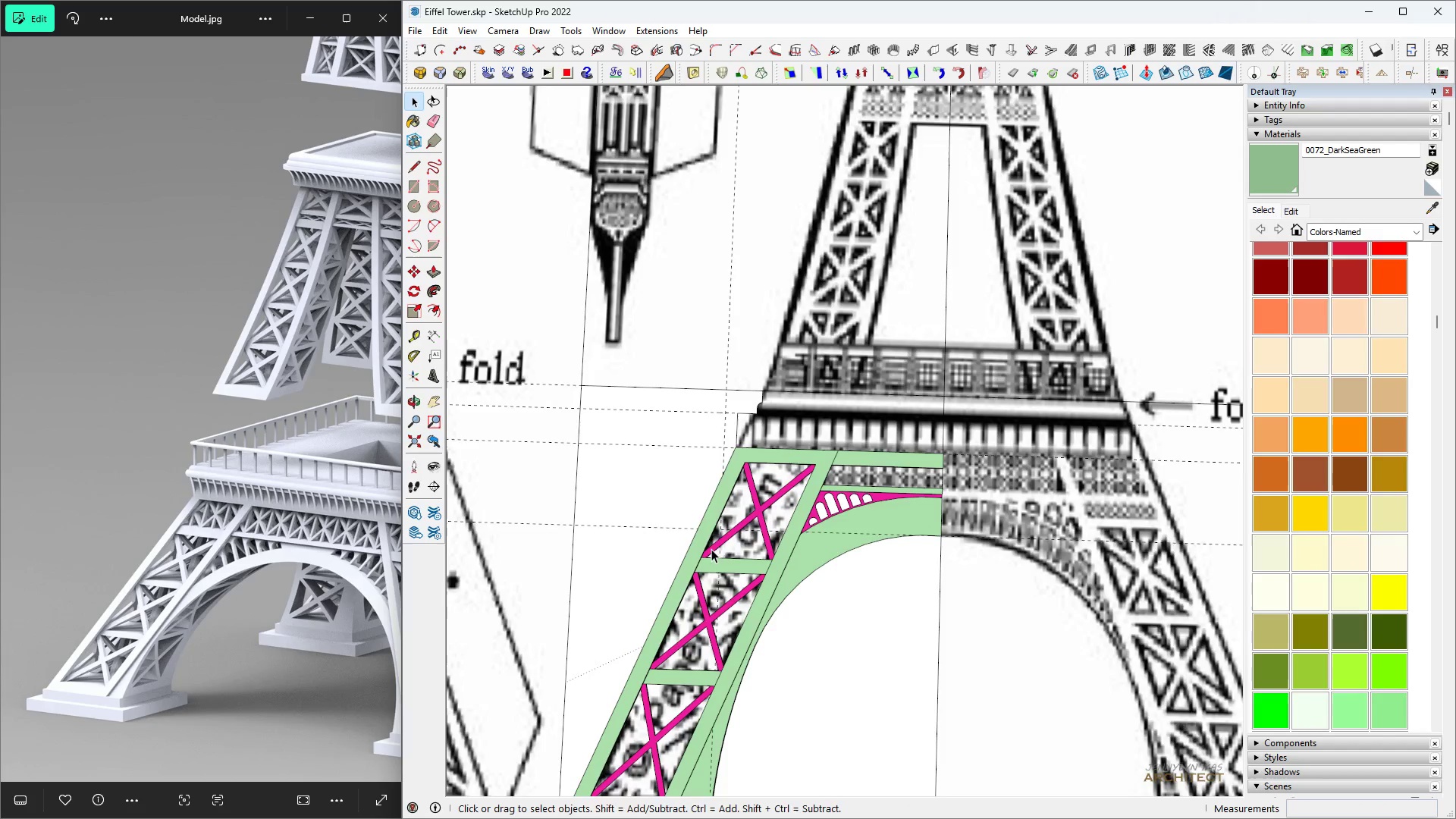 
scroll: coordinate [732, 562], scroll_direction: down, amount: 1.0
 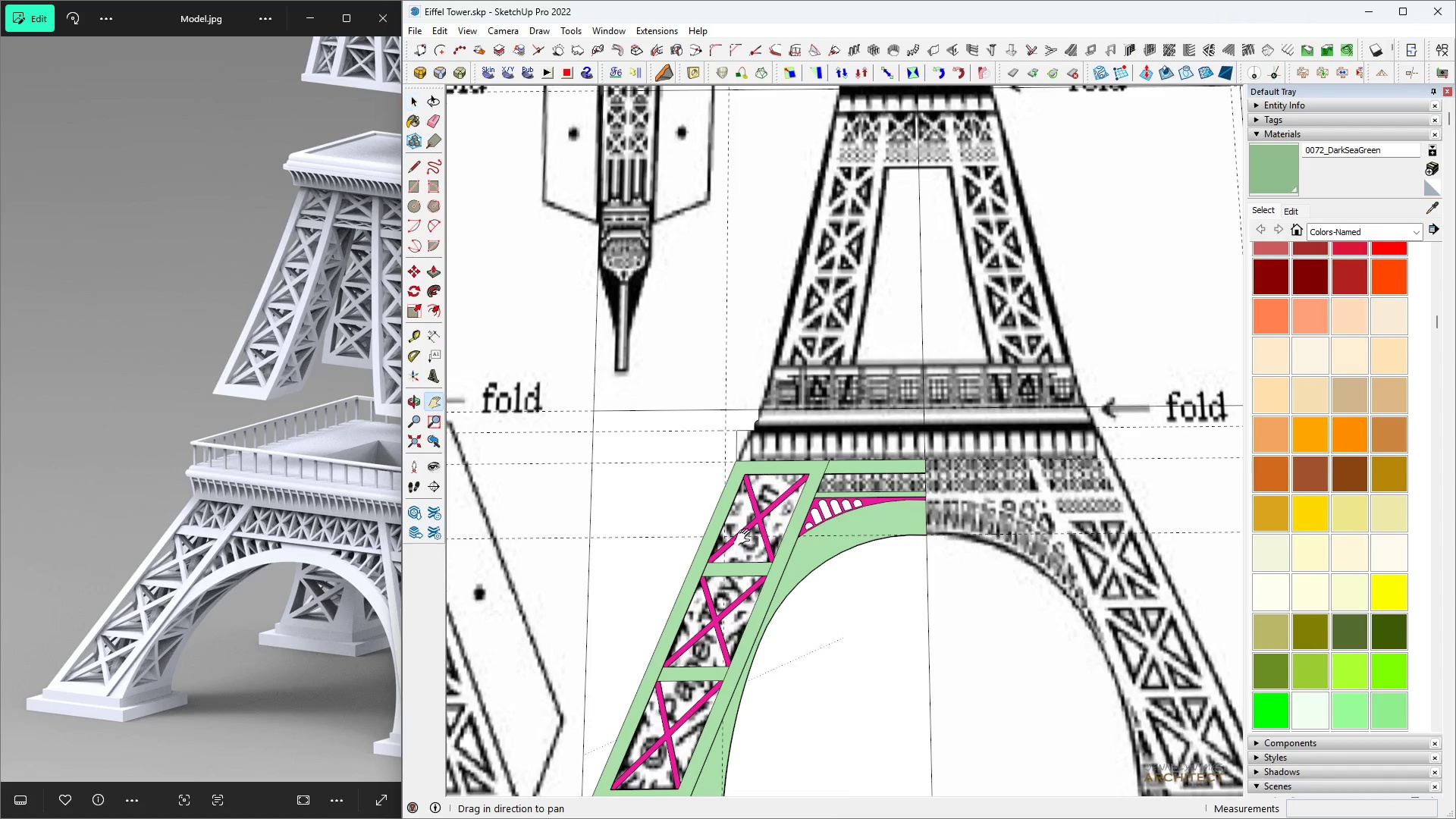 
scroll: coordinate [816, 490], scroll_direction: up, amount: 17.0
 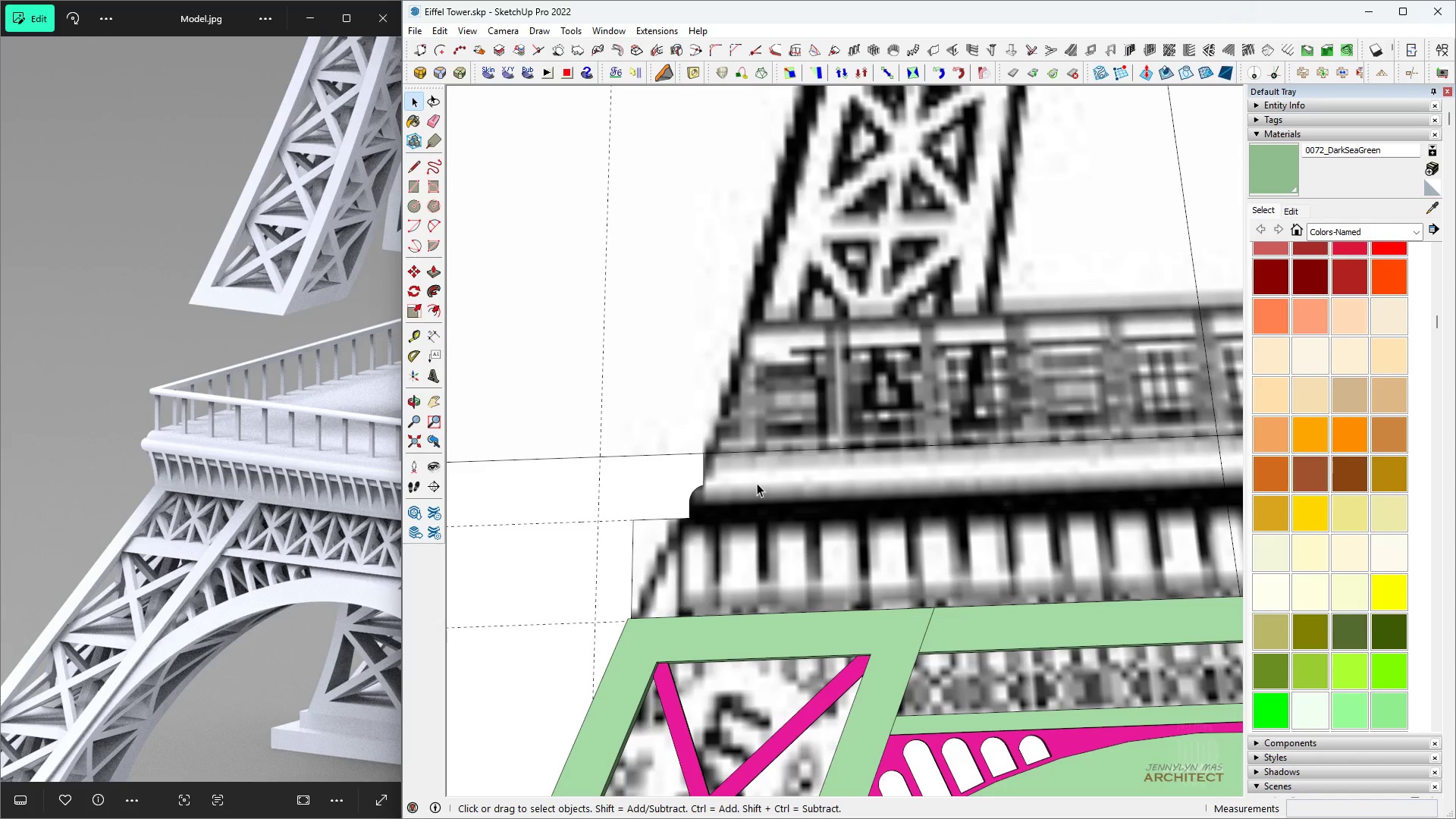 
double_click([755, 482])
 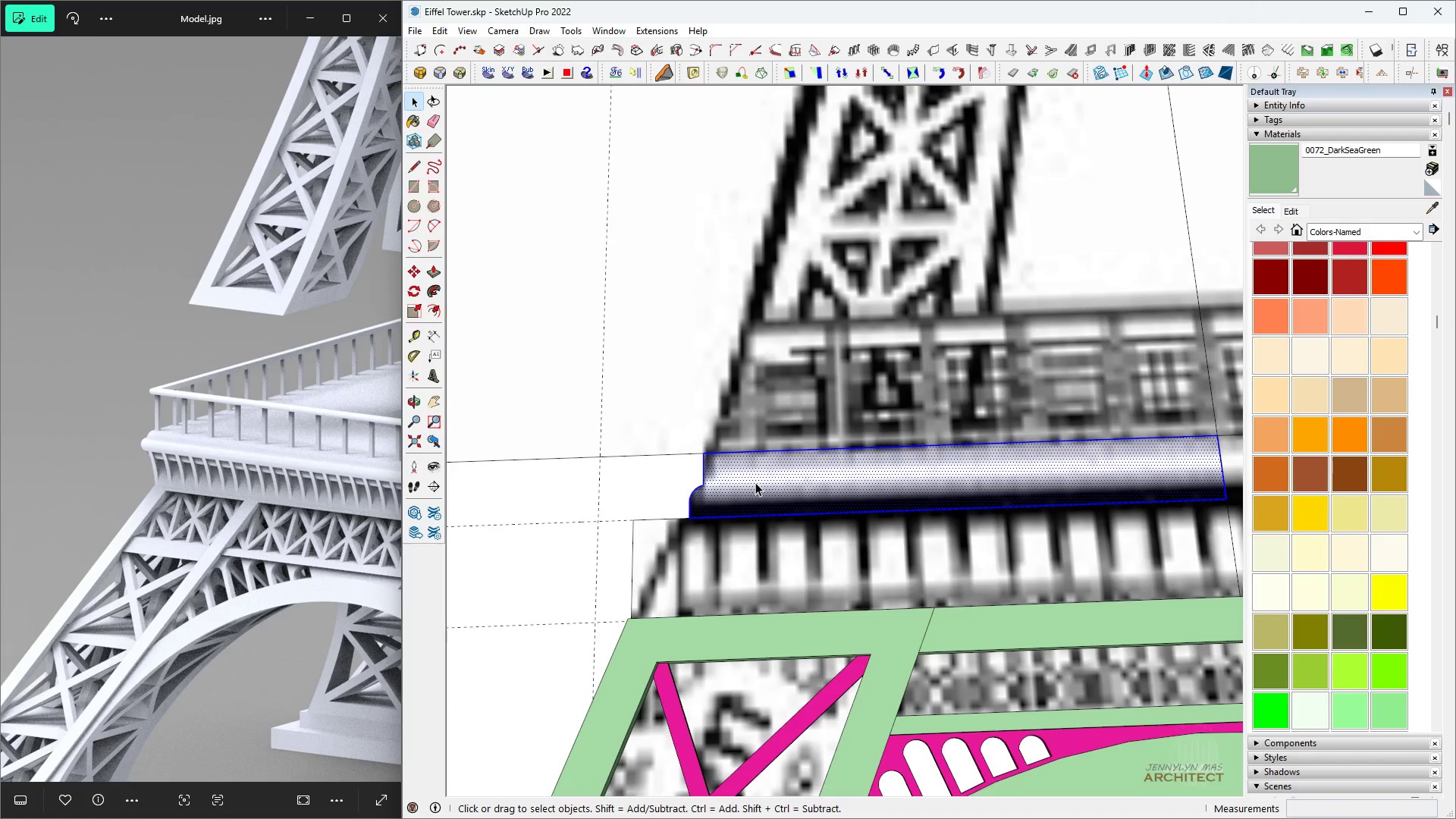 
triple_click([755, 482])
 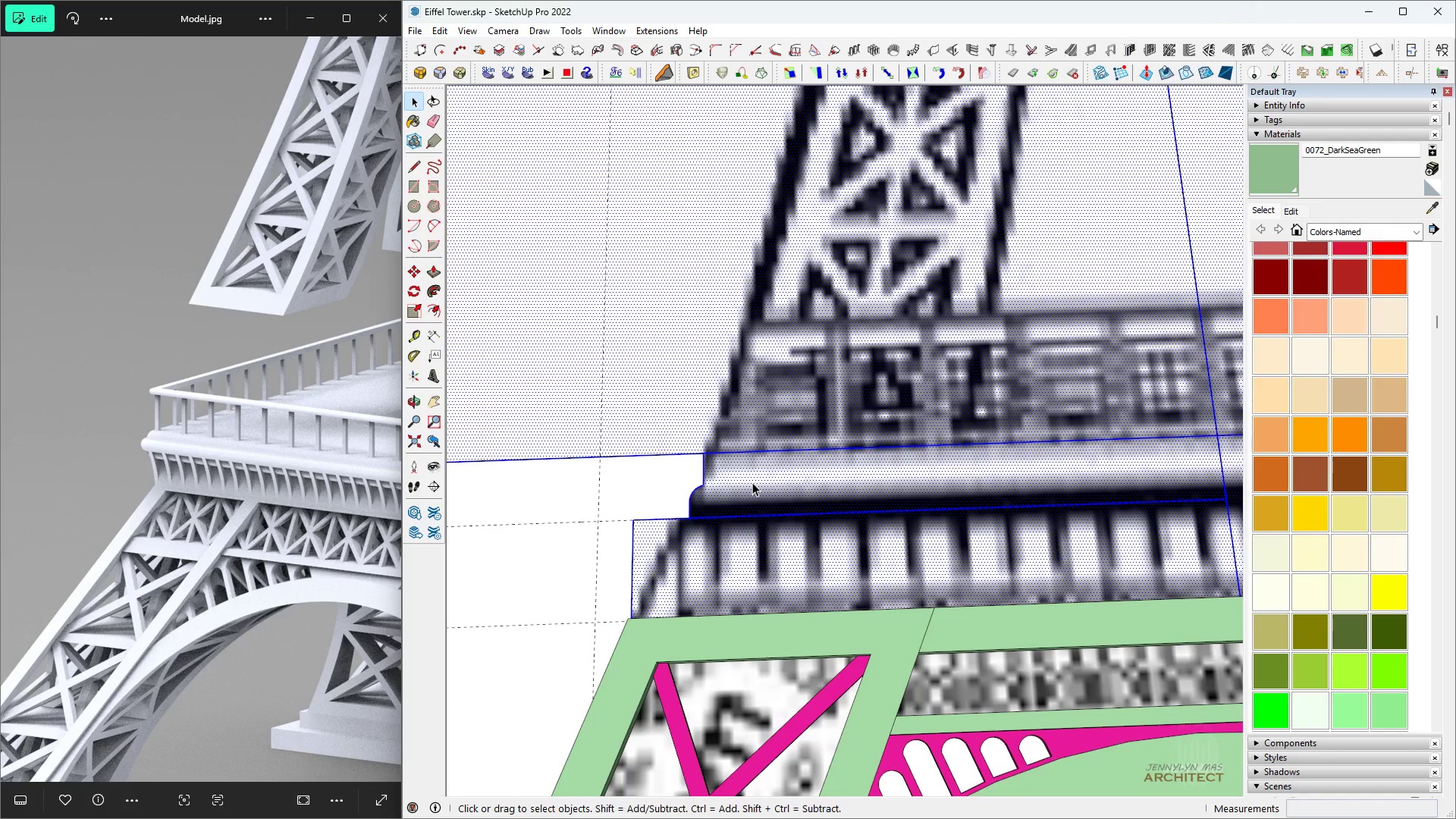 
scroll: coordinate [752, 482], scroll_direction: down, amount: 5.0
 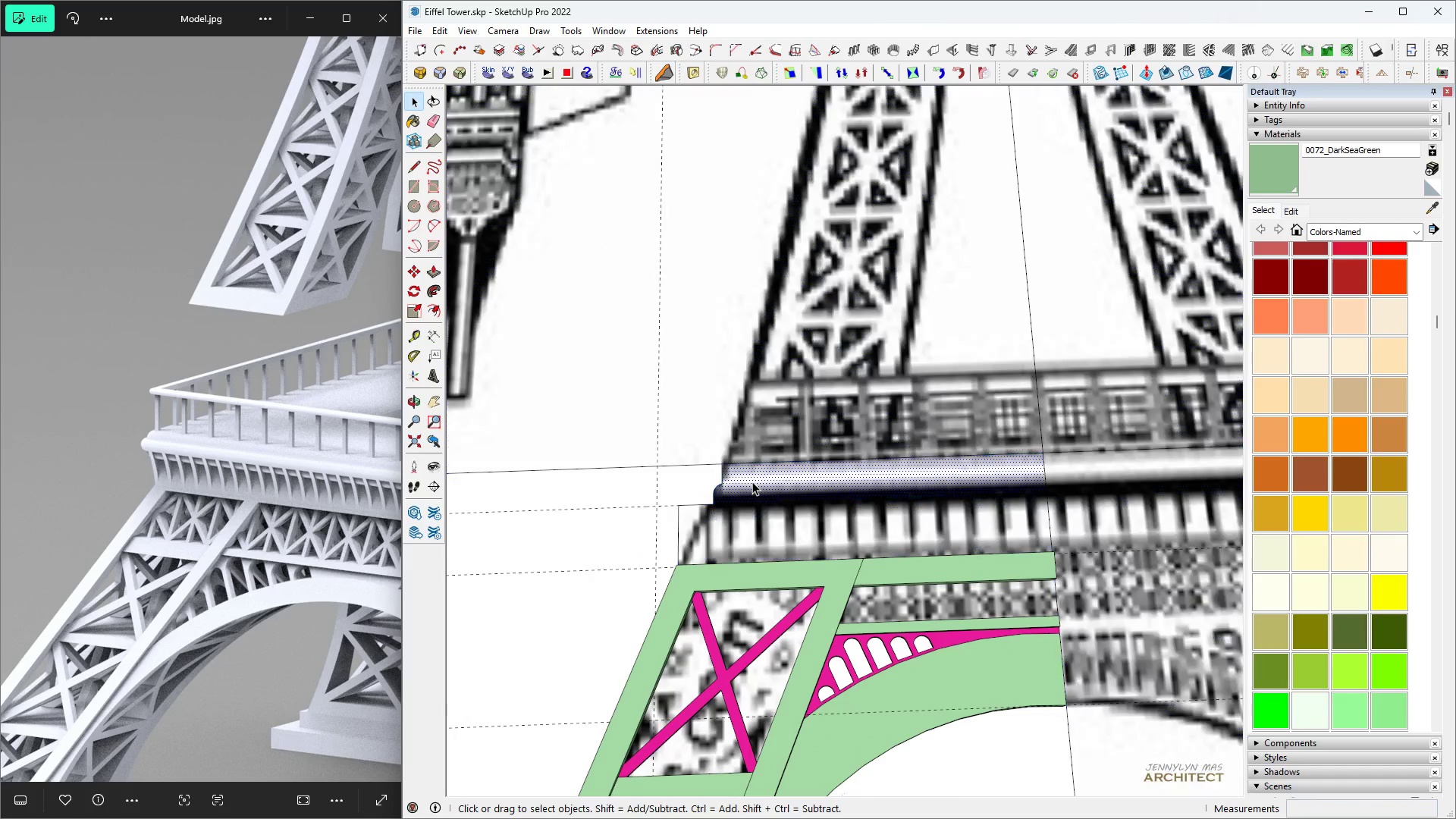 
double_click([752, 482])
 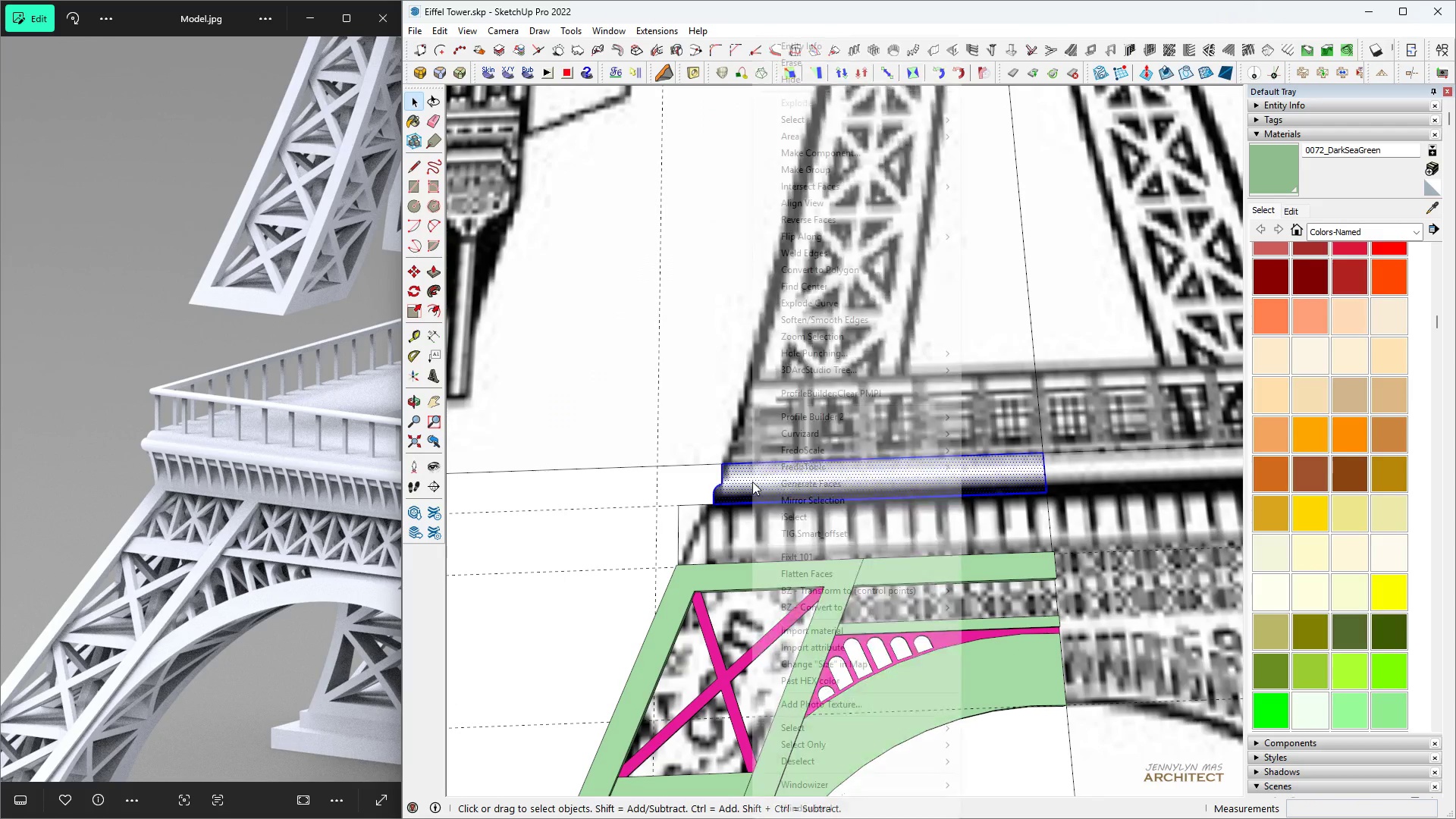 
right_click([752, 482])
 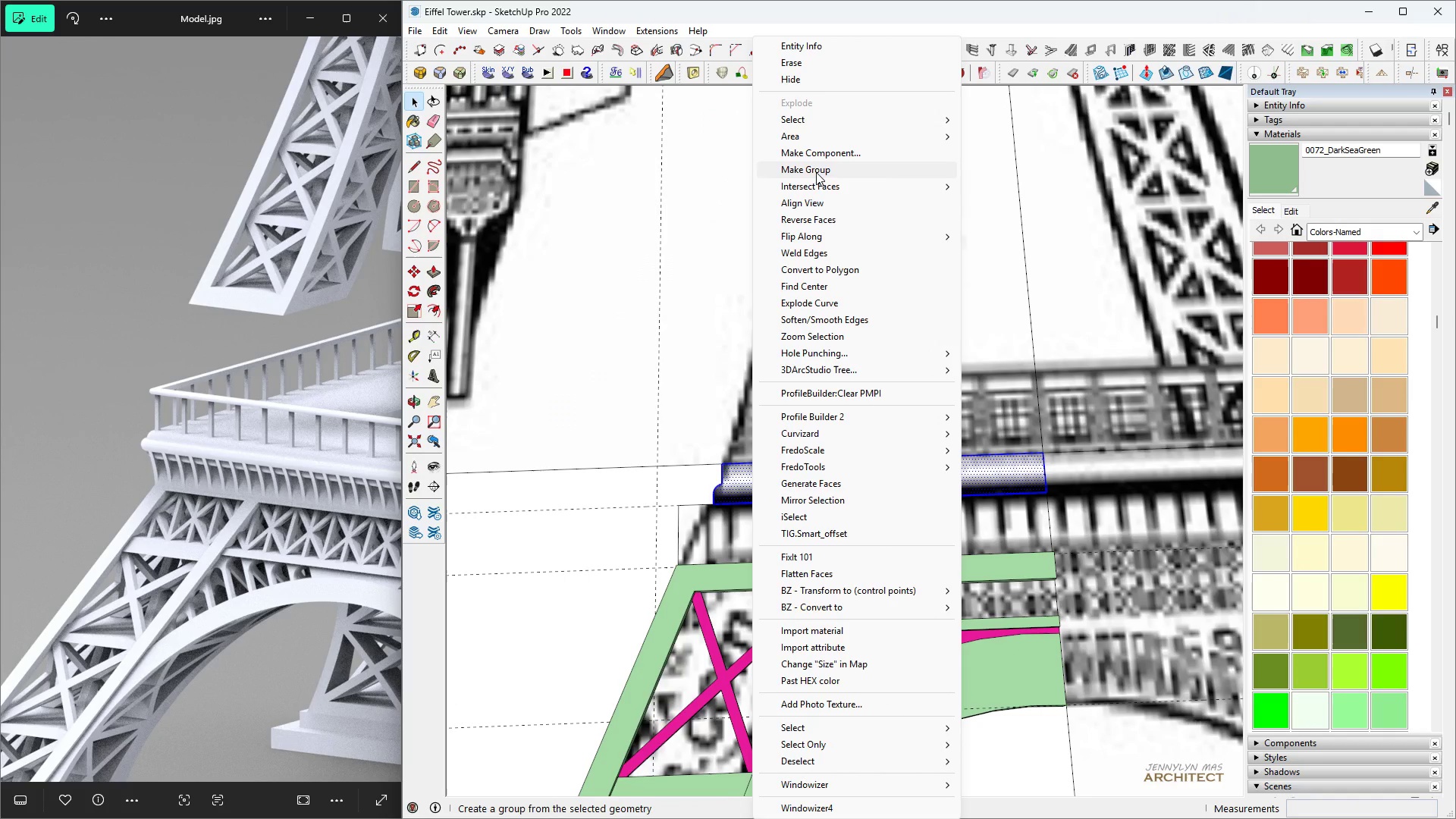 
left_click([816, 172])
 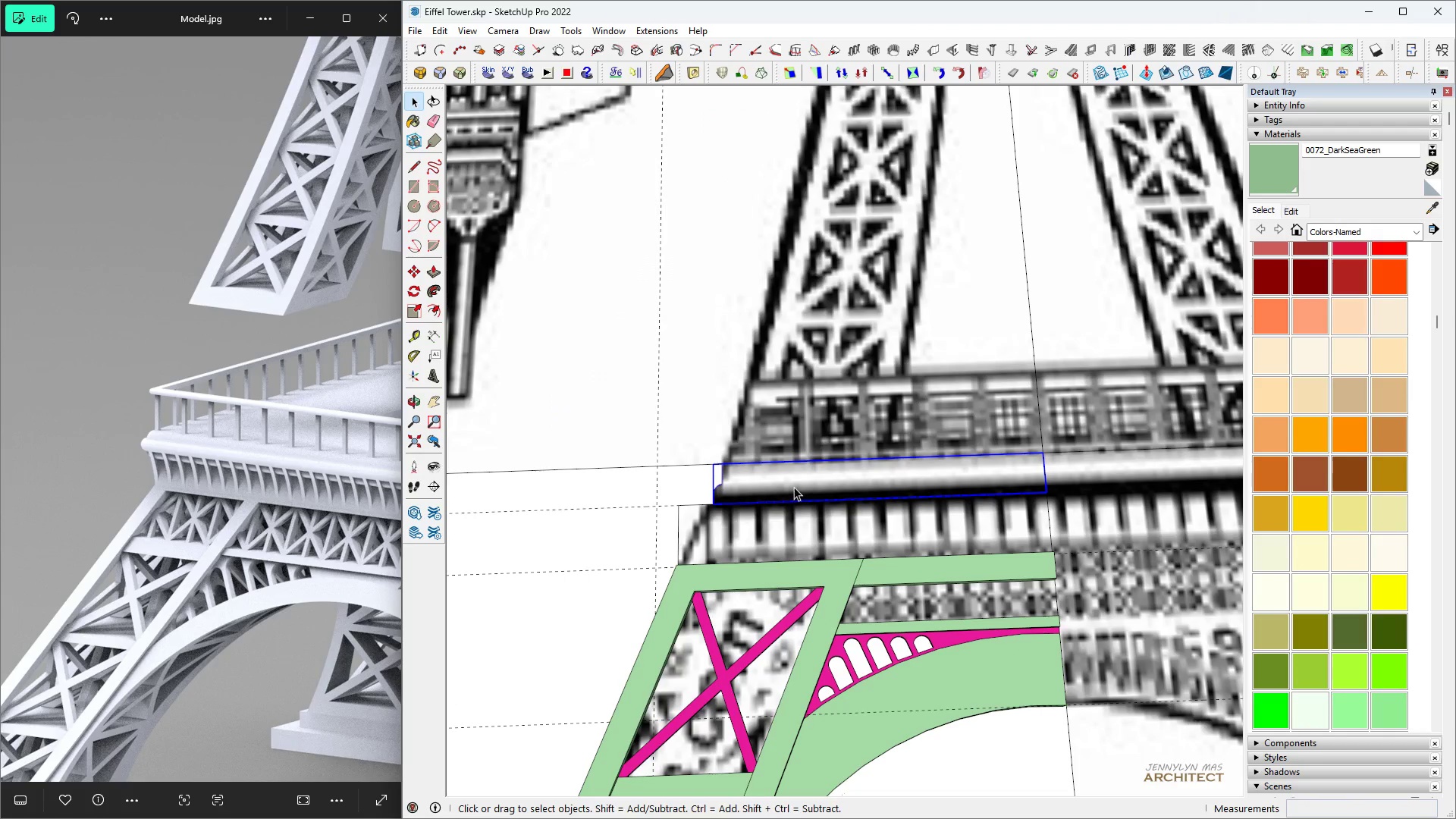 
key(Control+X)
 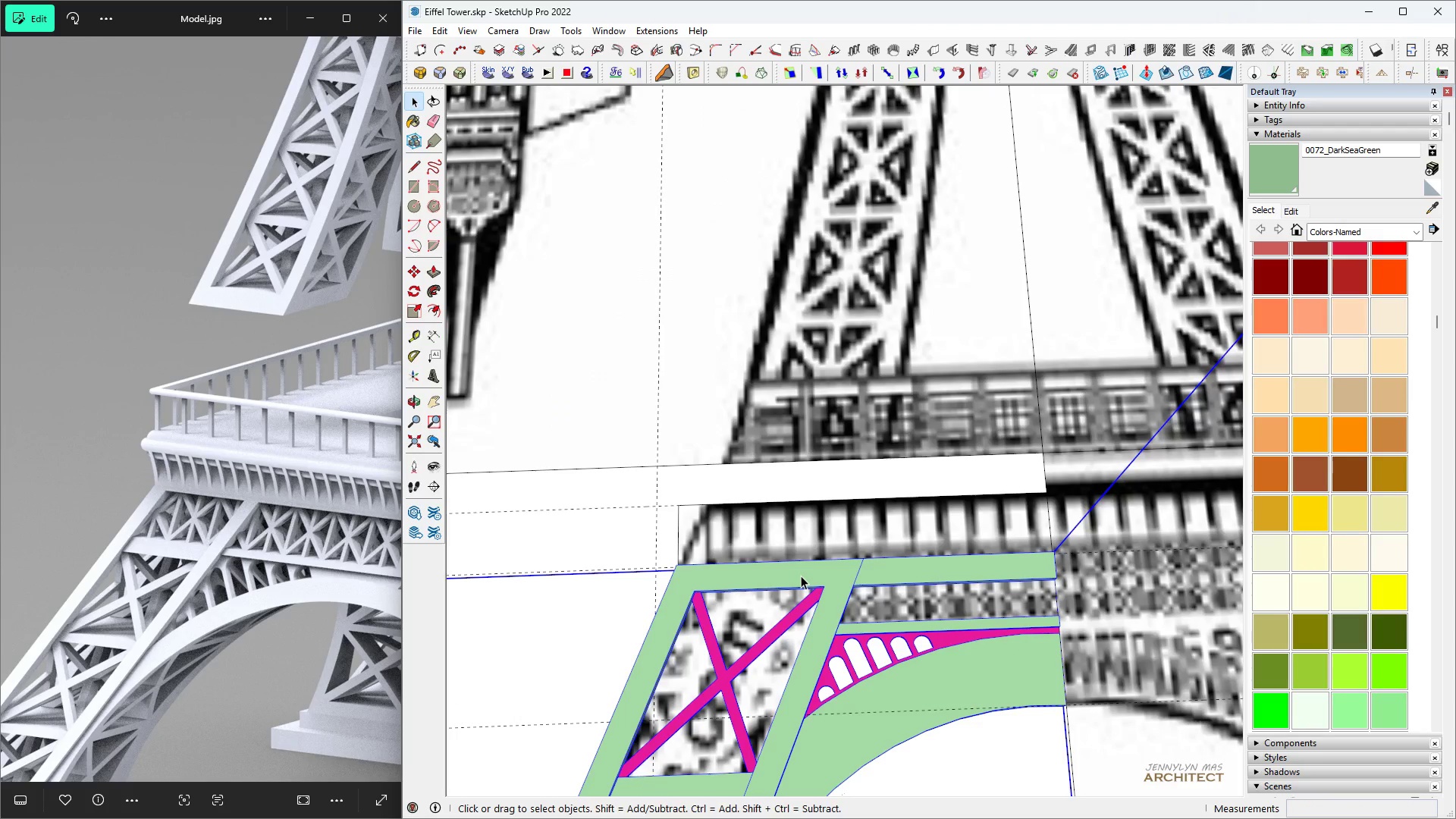 
double_click([801, 576])
 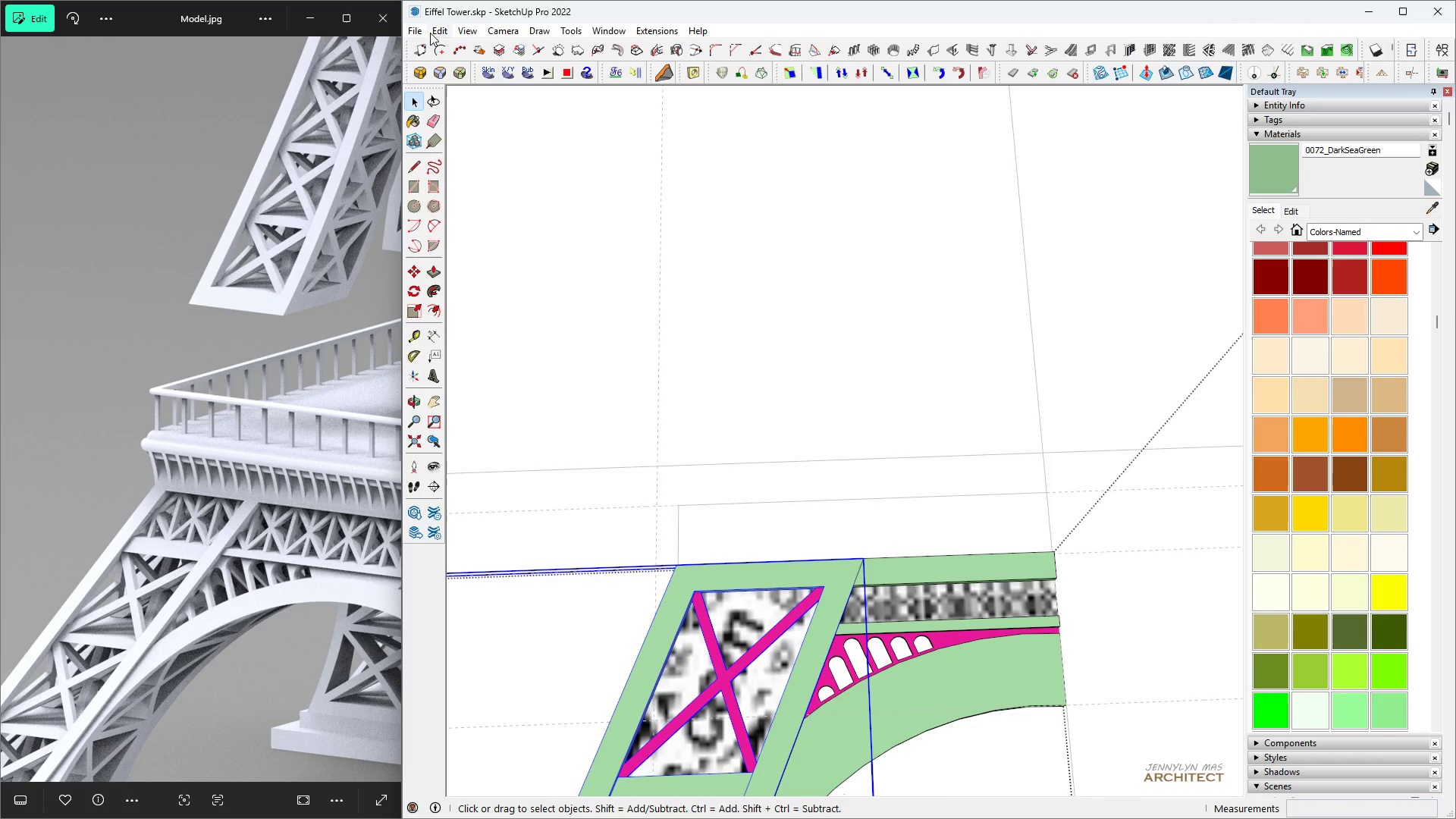 
left_click([430, 33])
 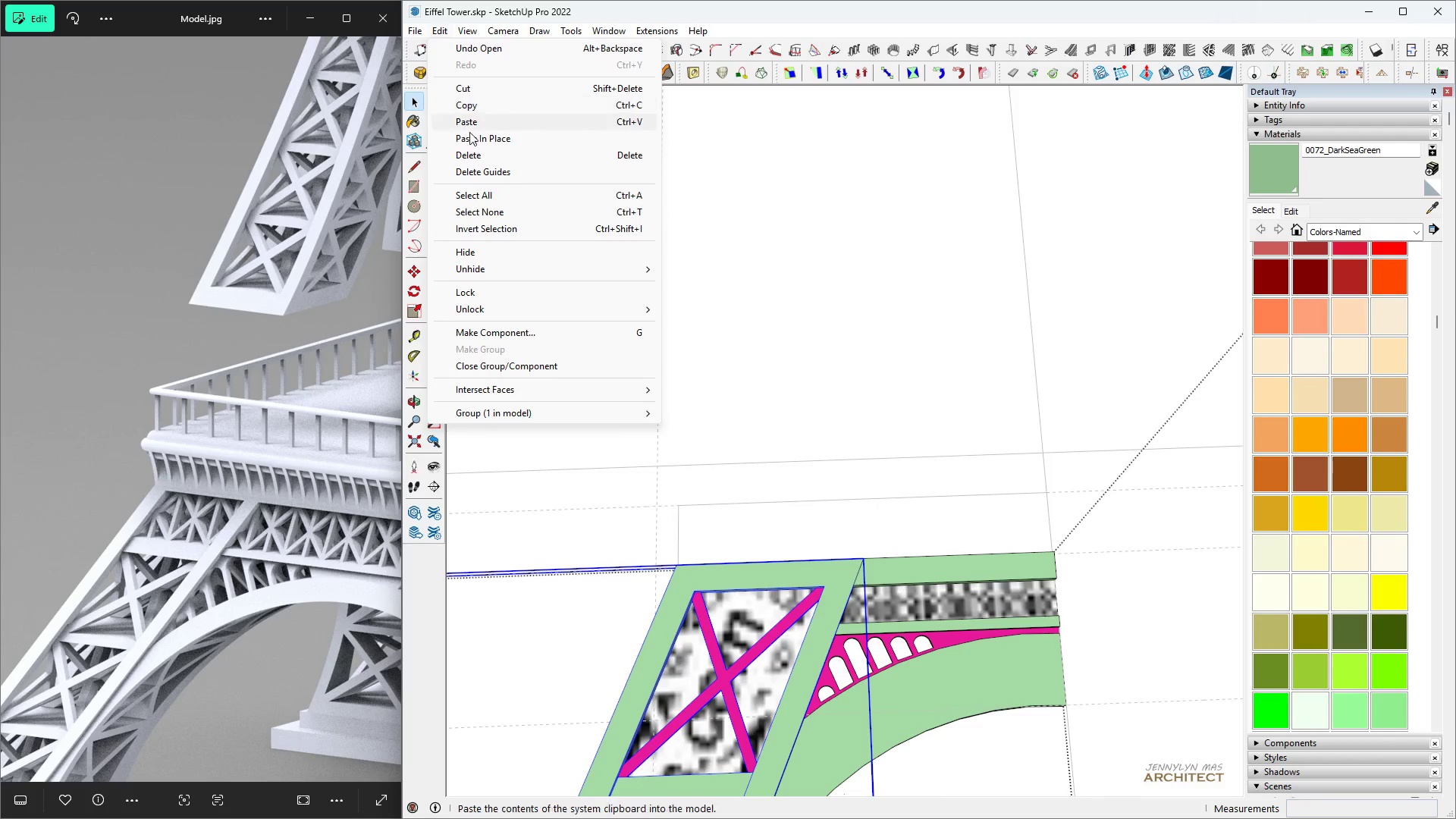 
left_click([470, 135])
 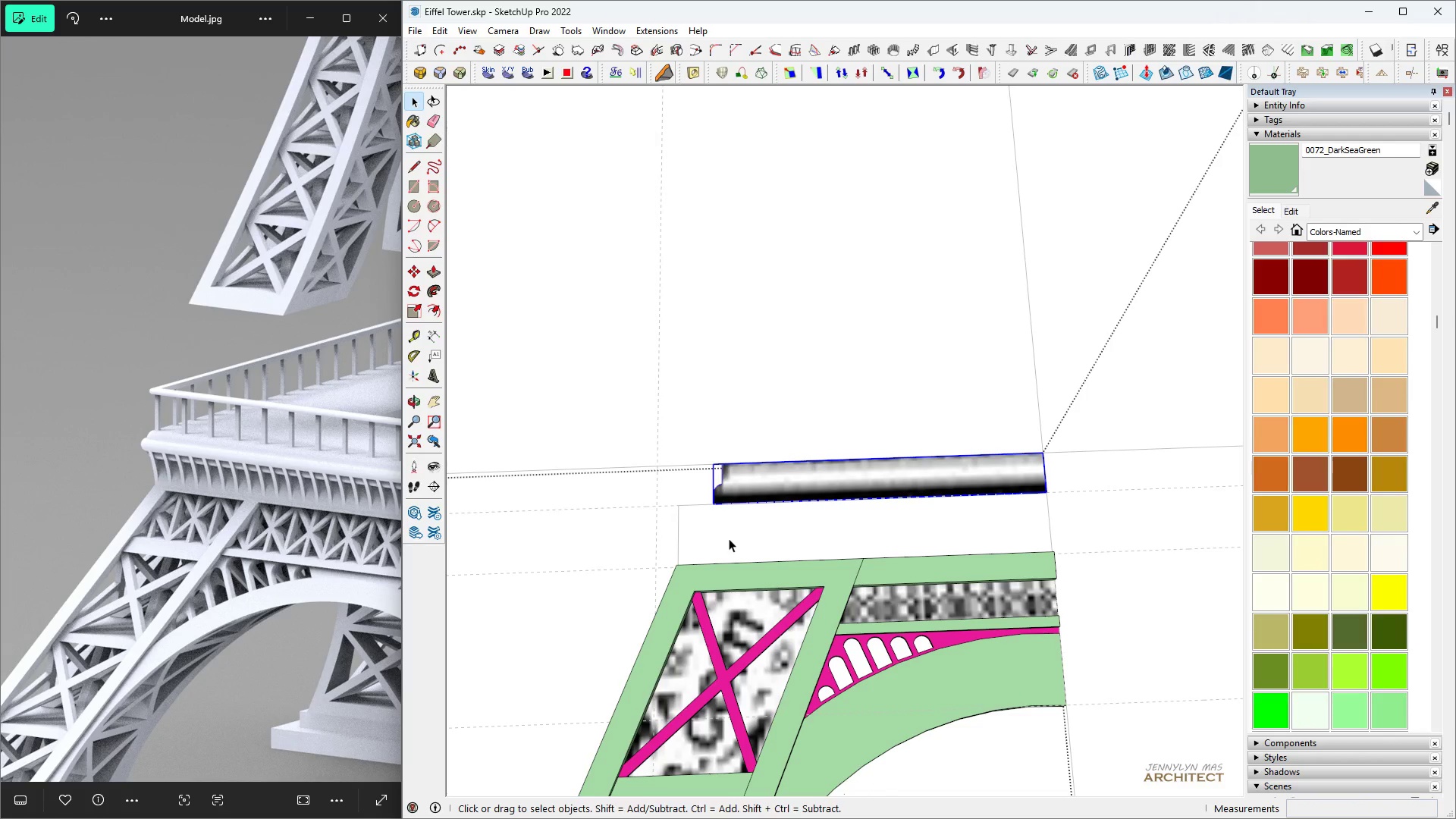 
scroll: coordinate [767, 509], scroll_direction: up, amount: 2.0
 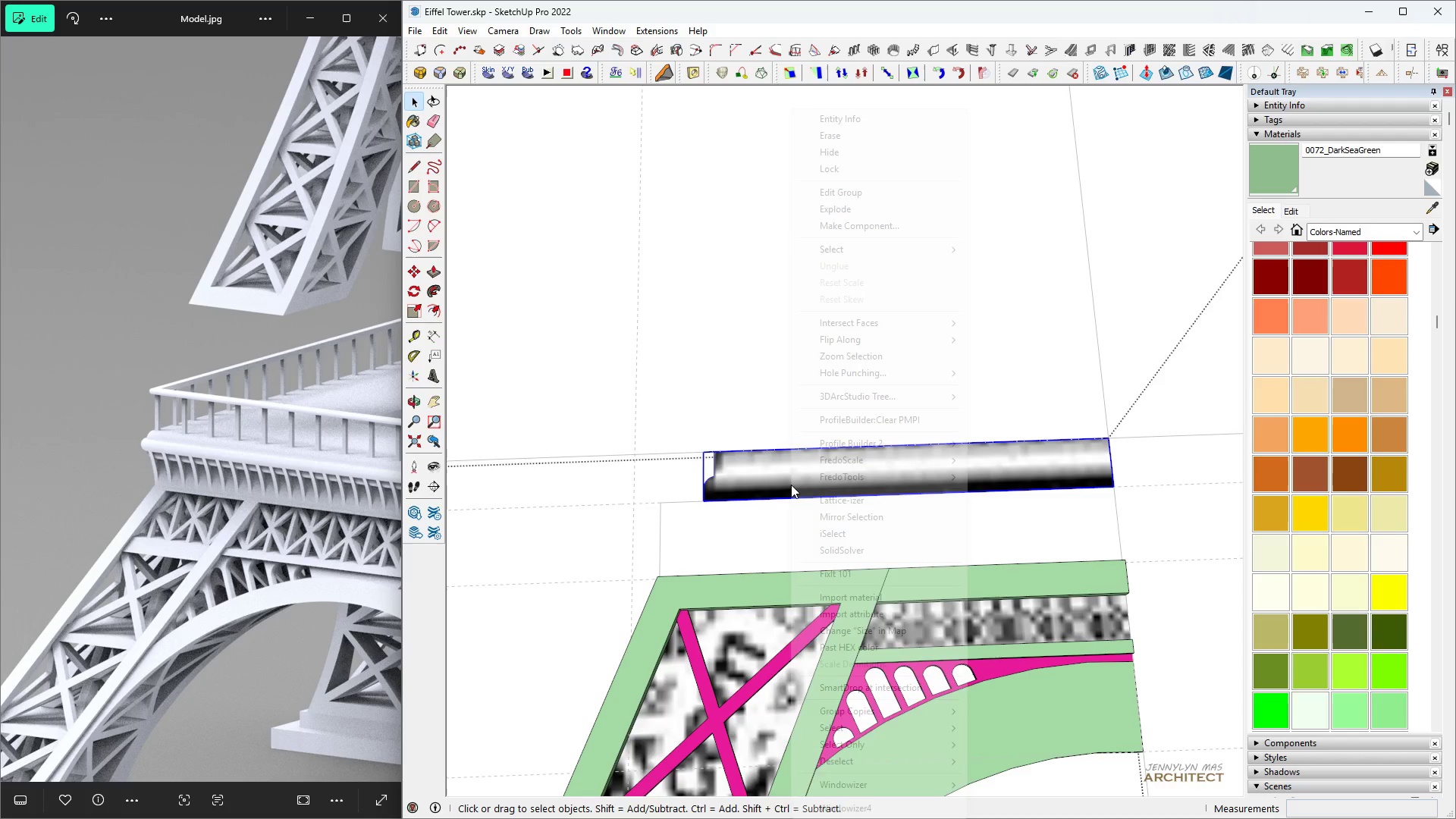 
right_click([791, 485])
 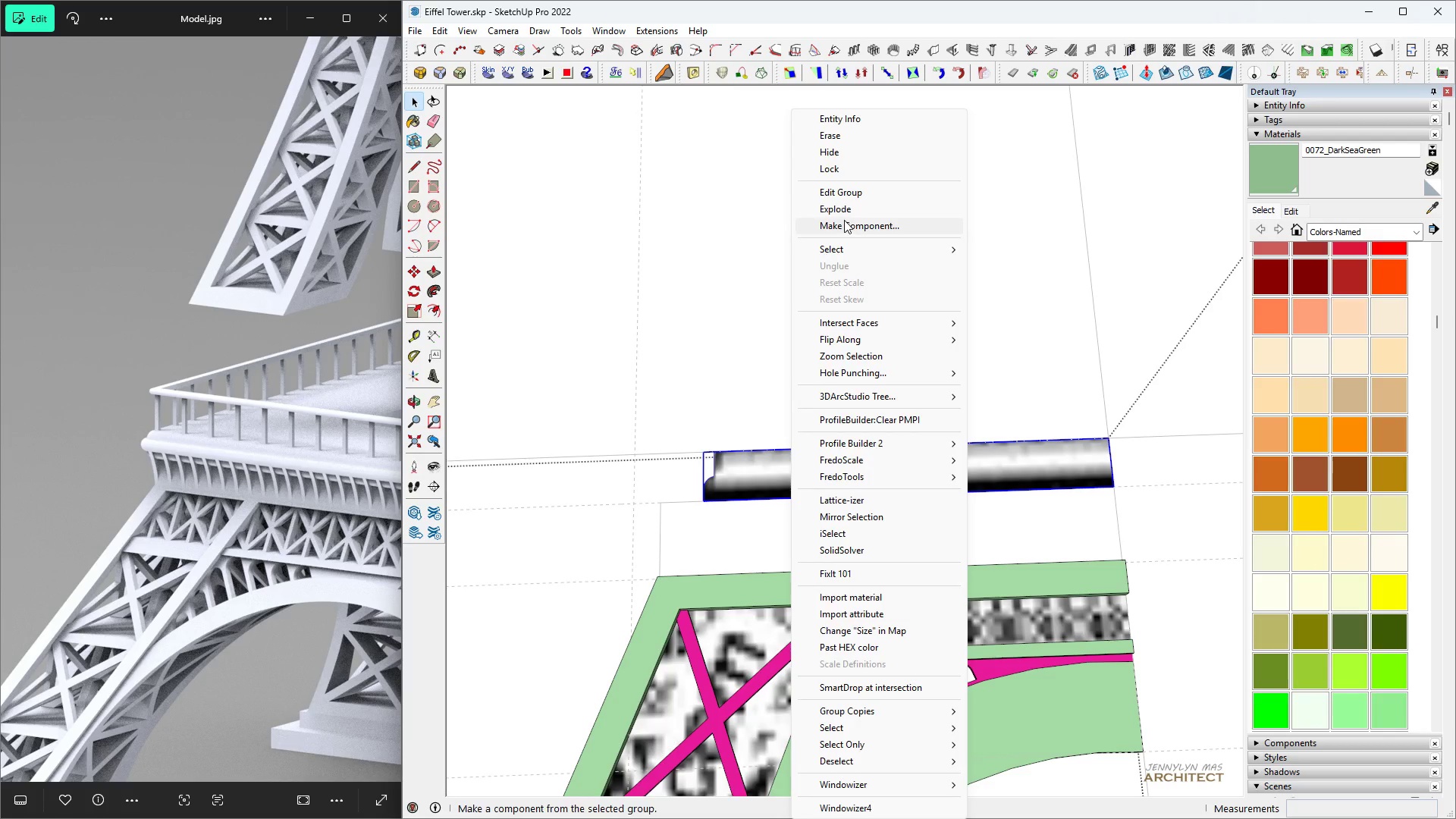 
left_click([842, 202])
 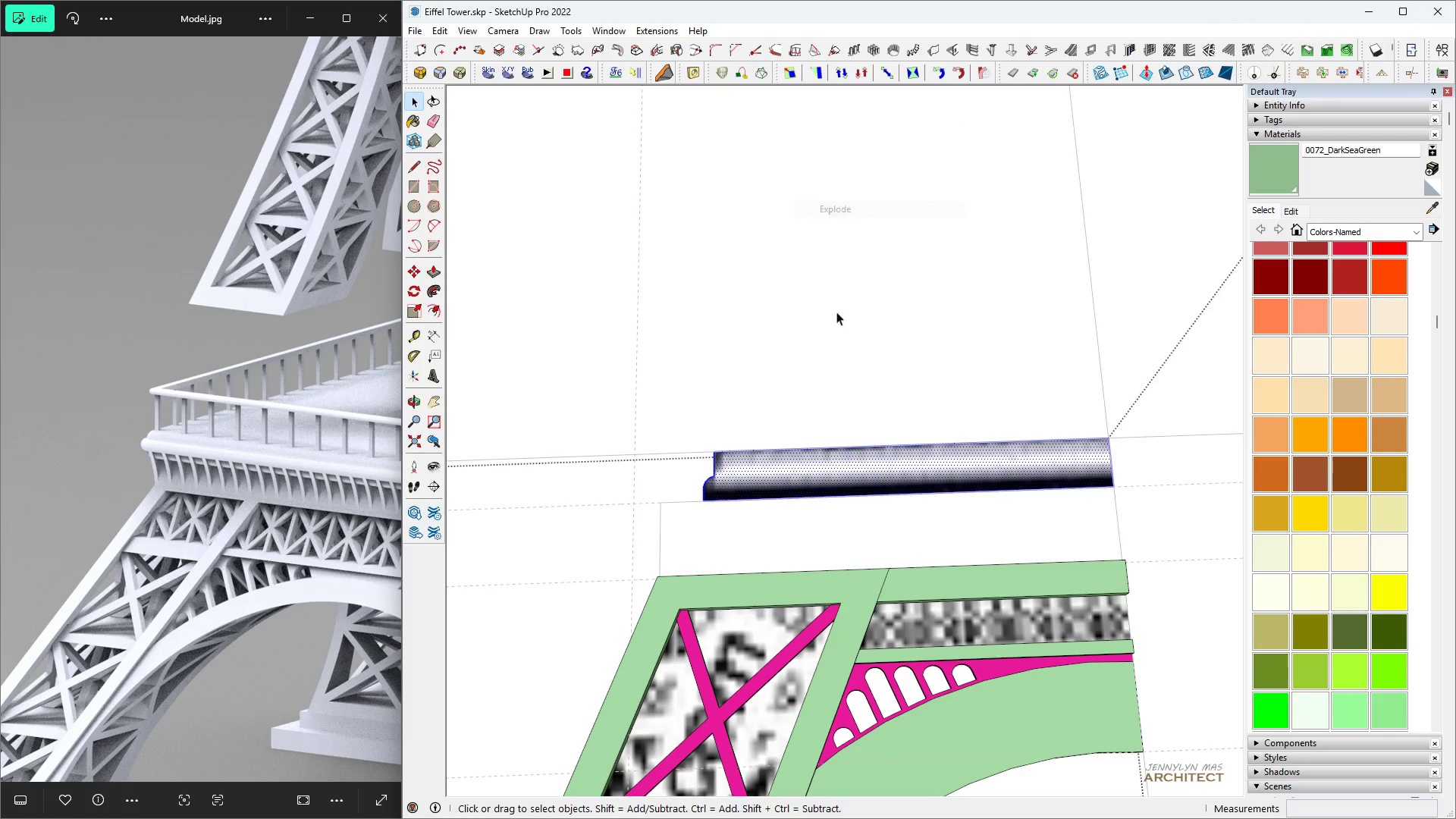 
key(B)
 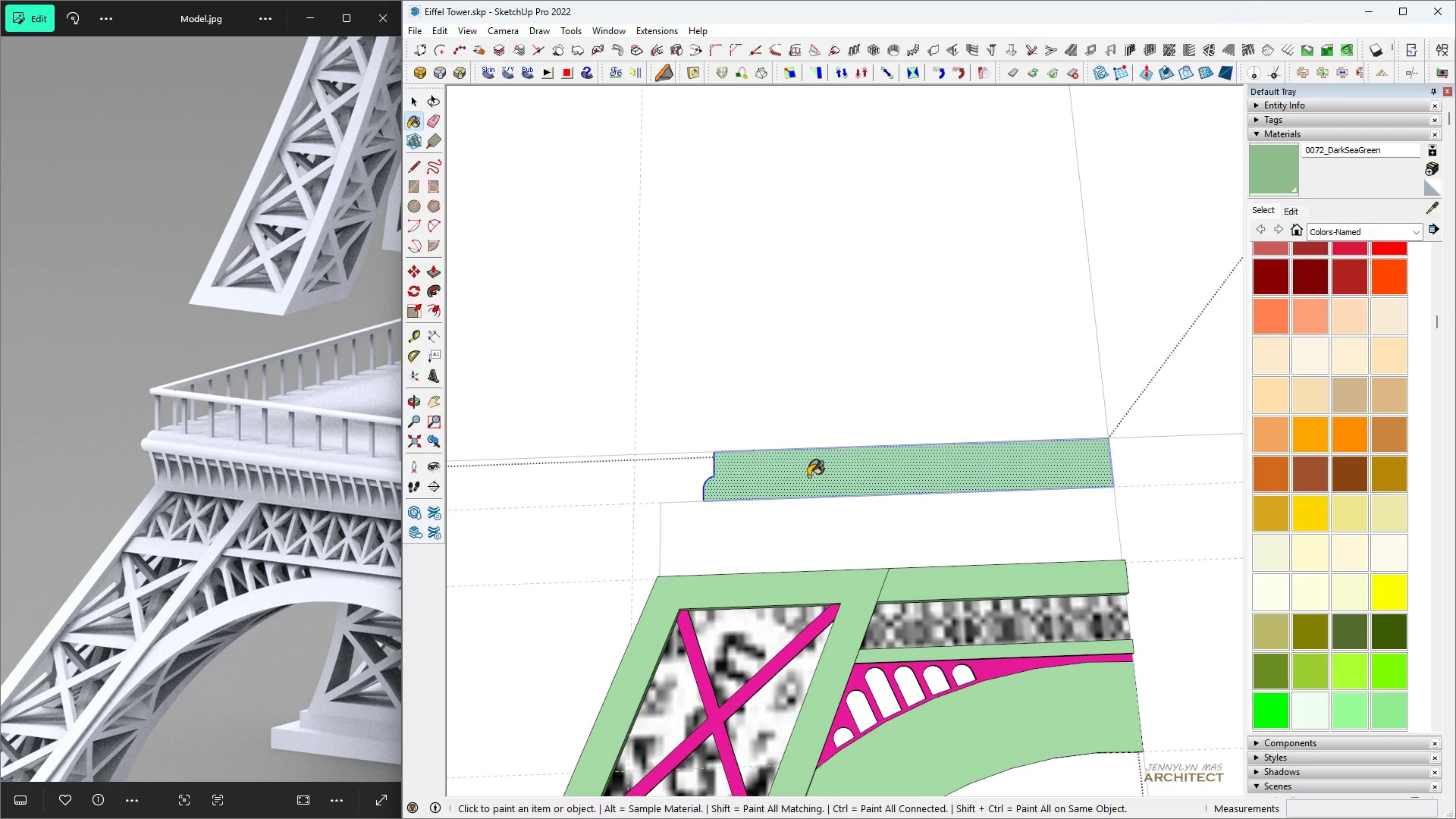 
double_click([808, 476])
 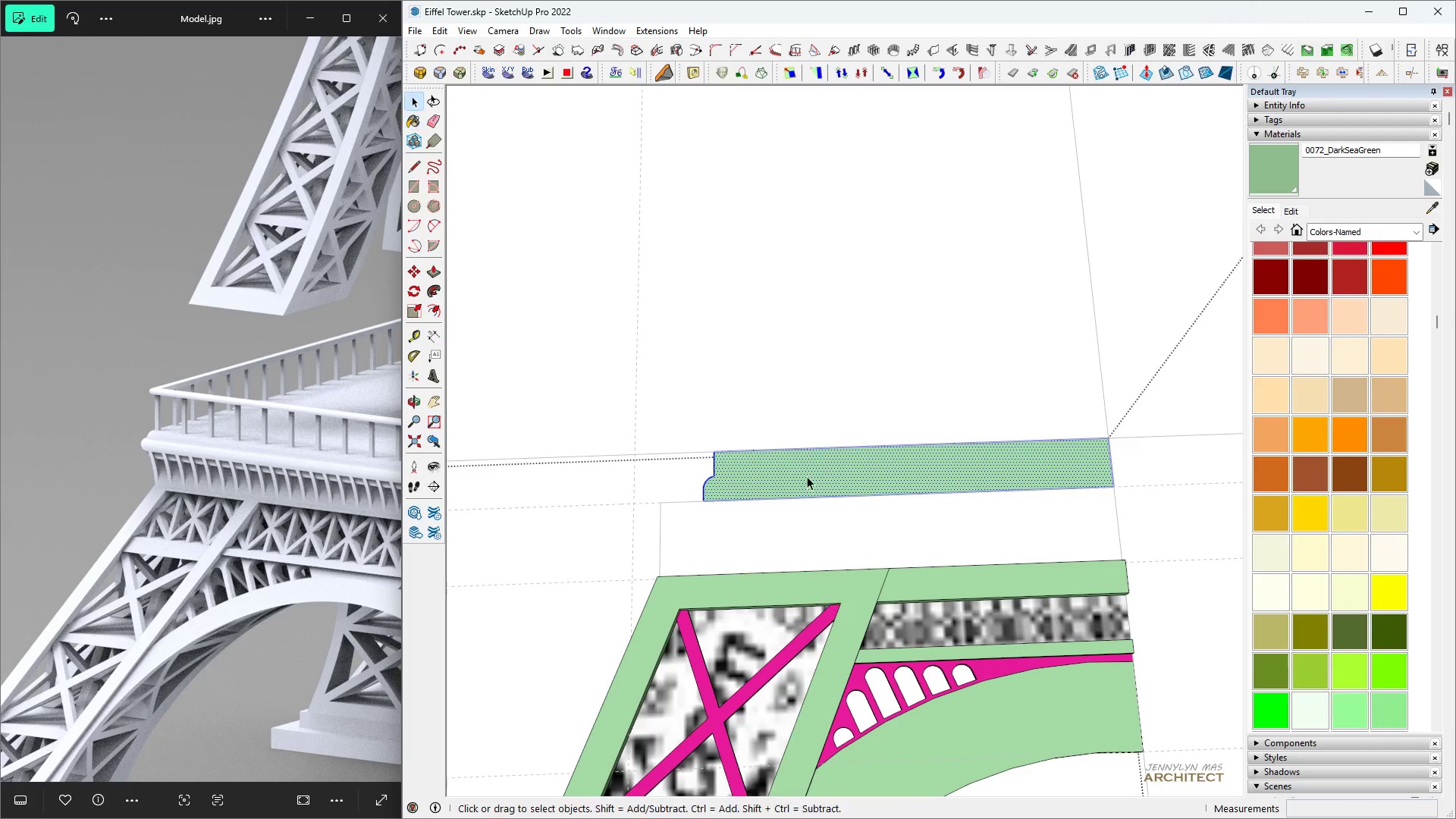 
key(Space)
 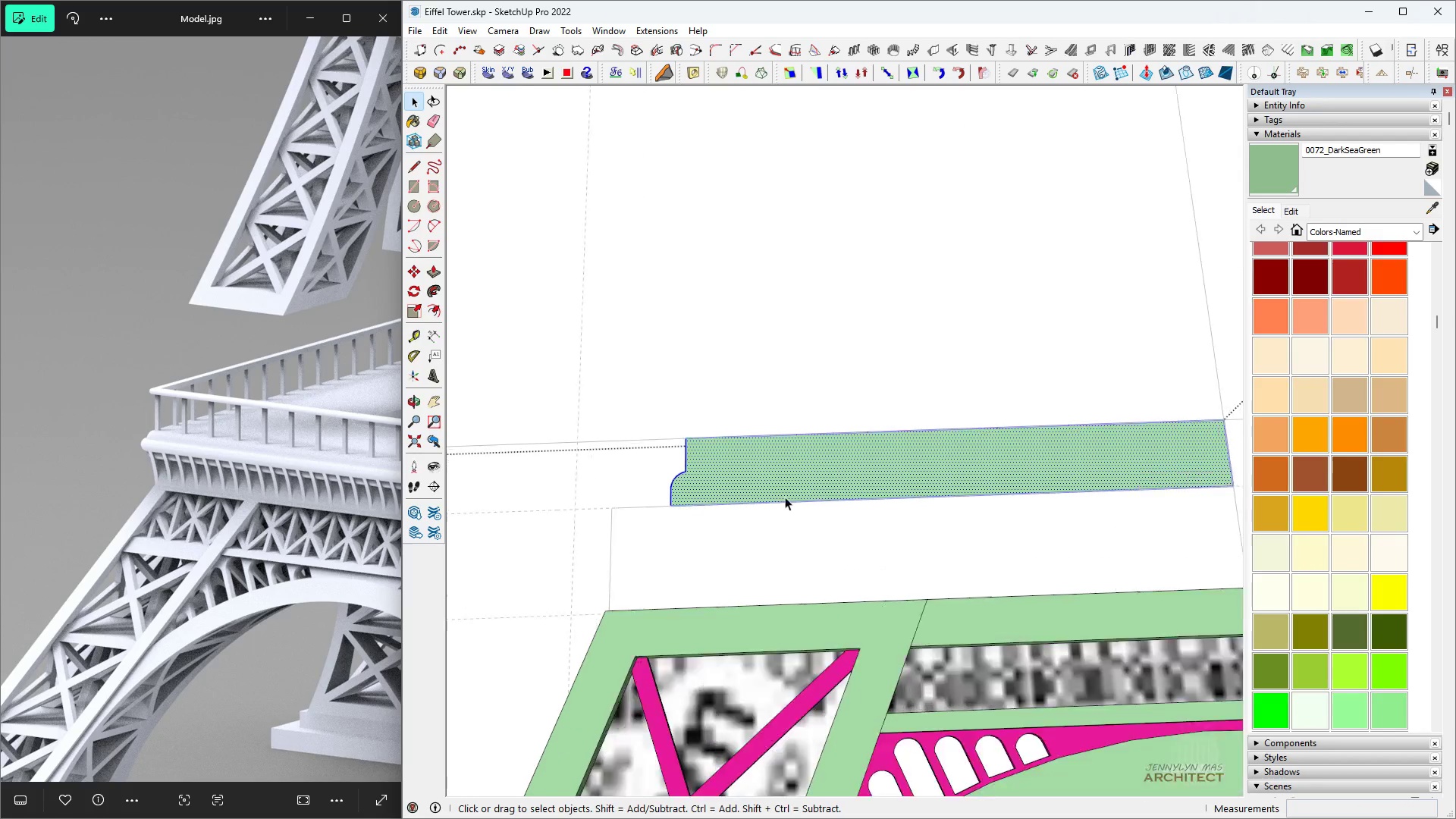 
scroll: coordinate [785, 497], scroll_direction: up, amount: 7.0
 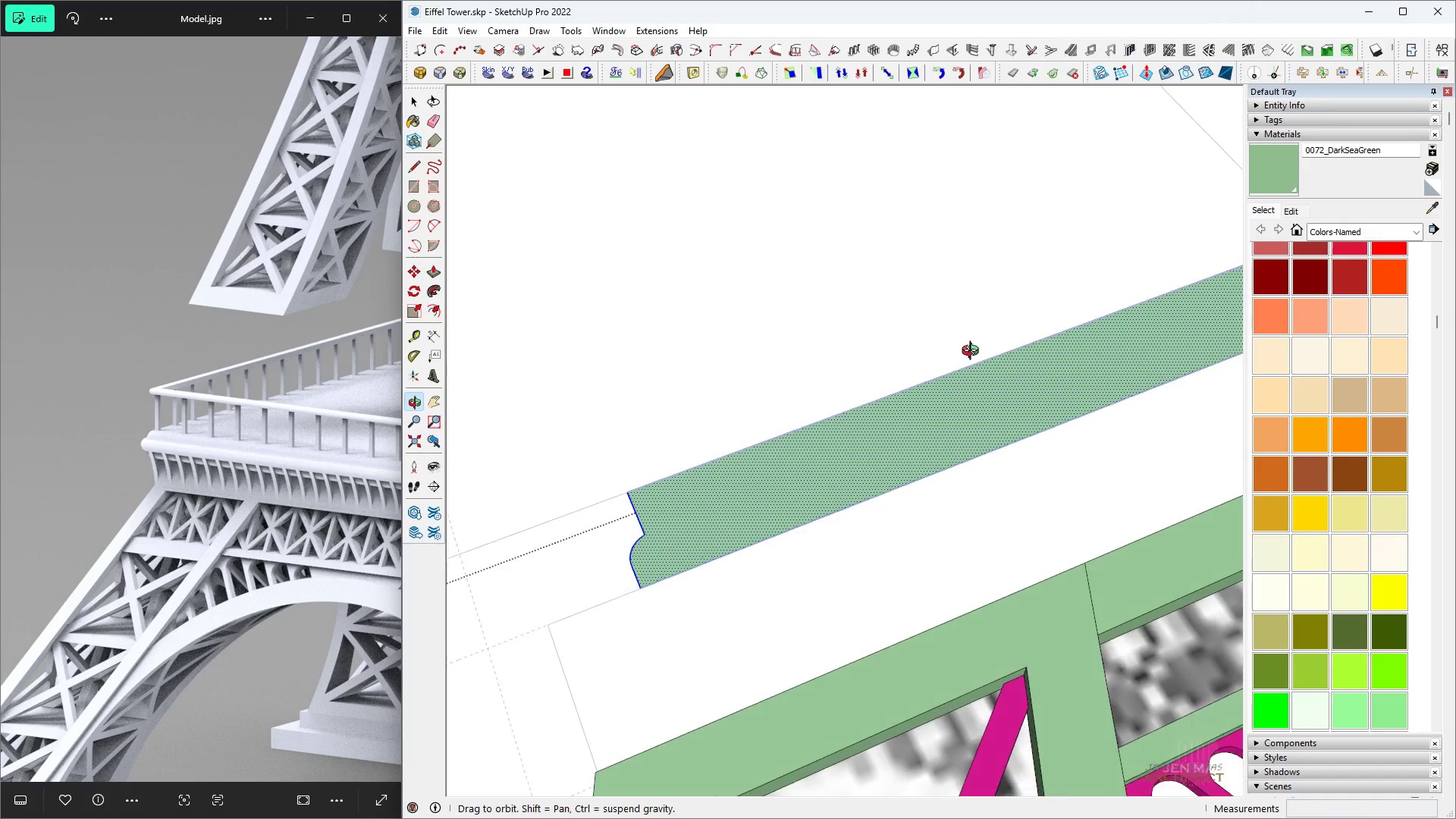 
key(P)
 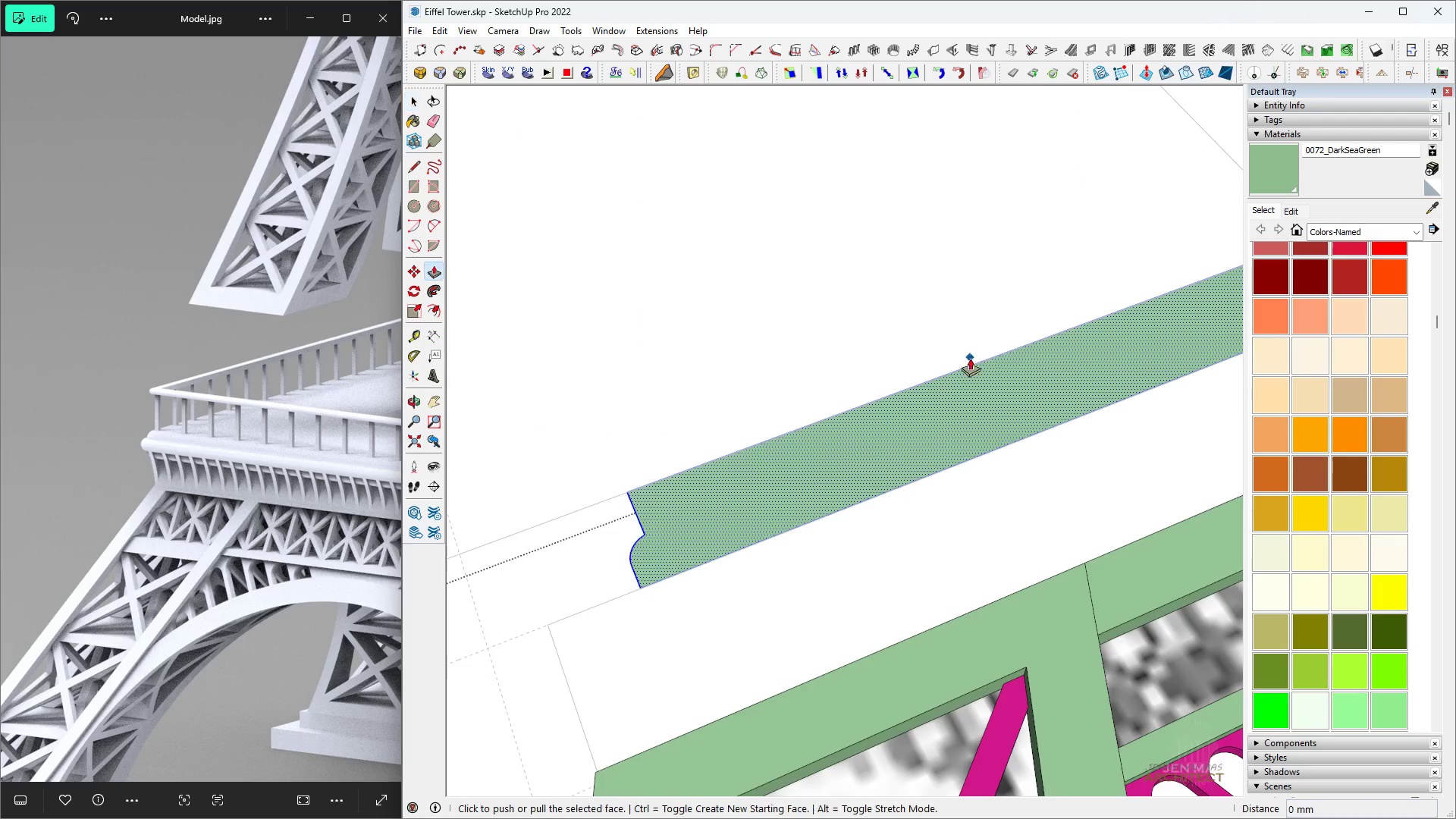 
scroll: coordinate [964, 413], scroll_direction: down, amount: 7.0
 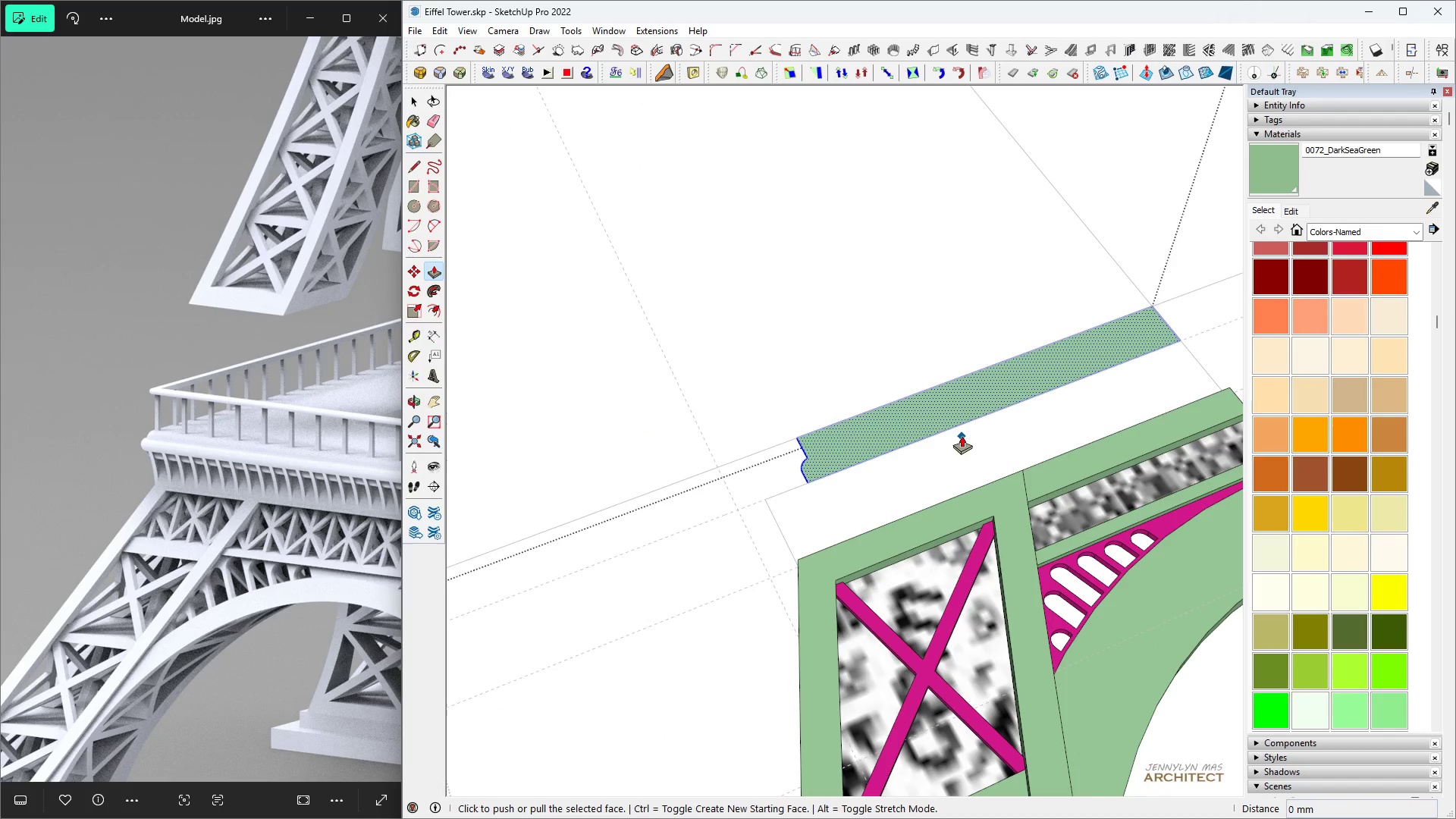 
left_click([959, 431])
 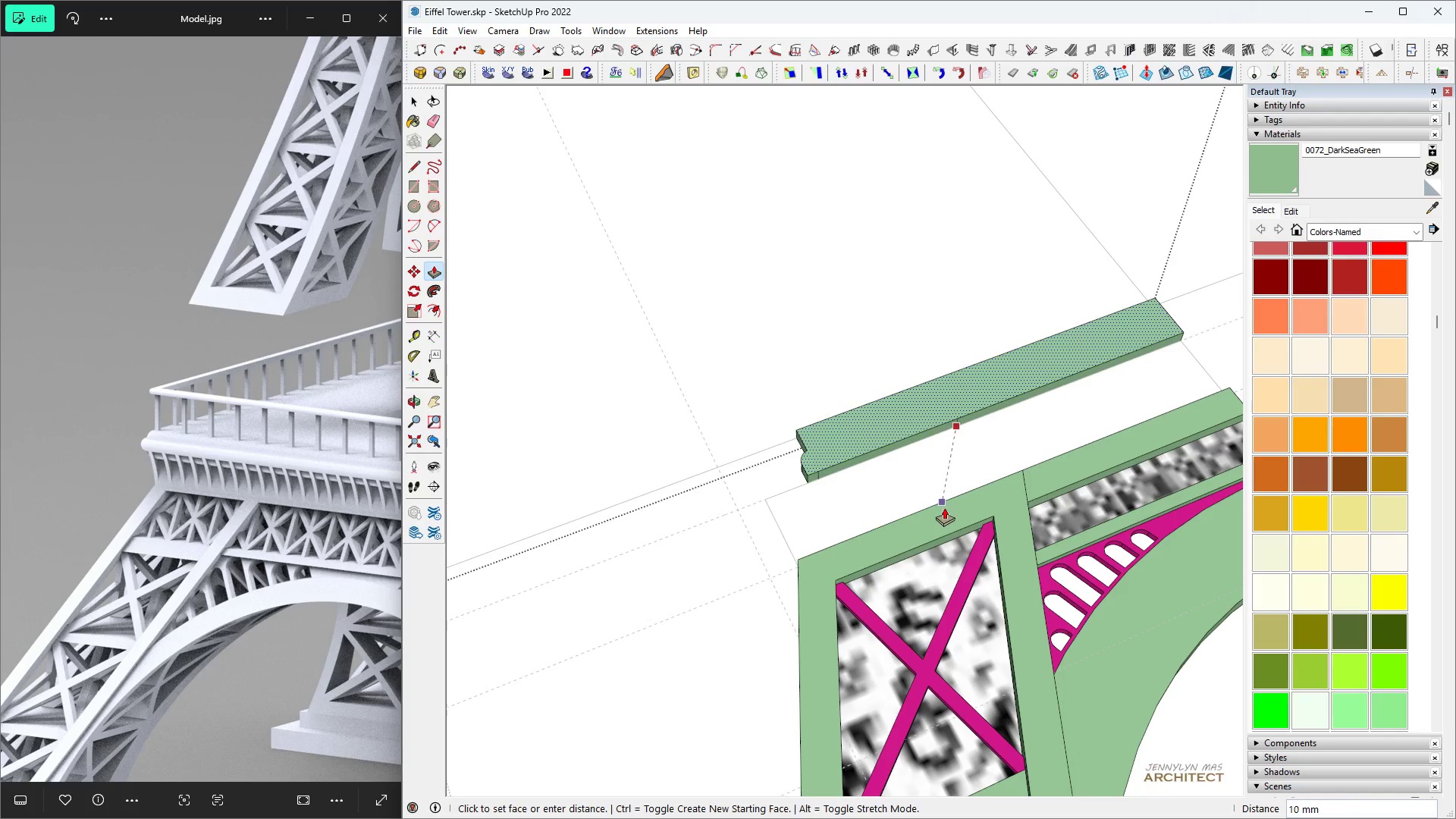 
left_click([944, 507])
 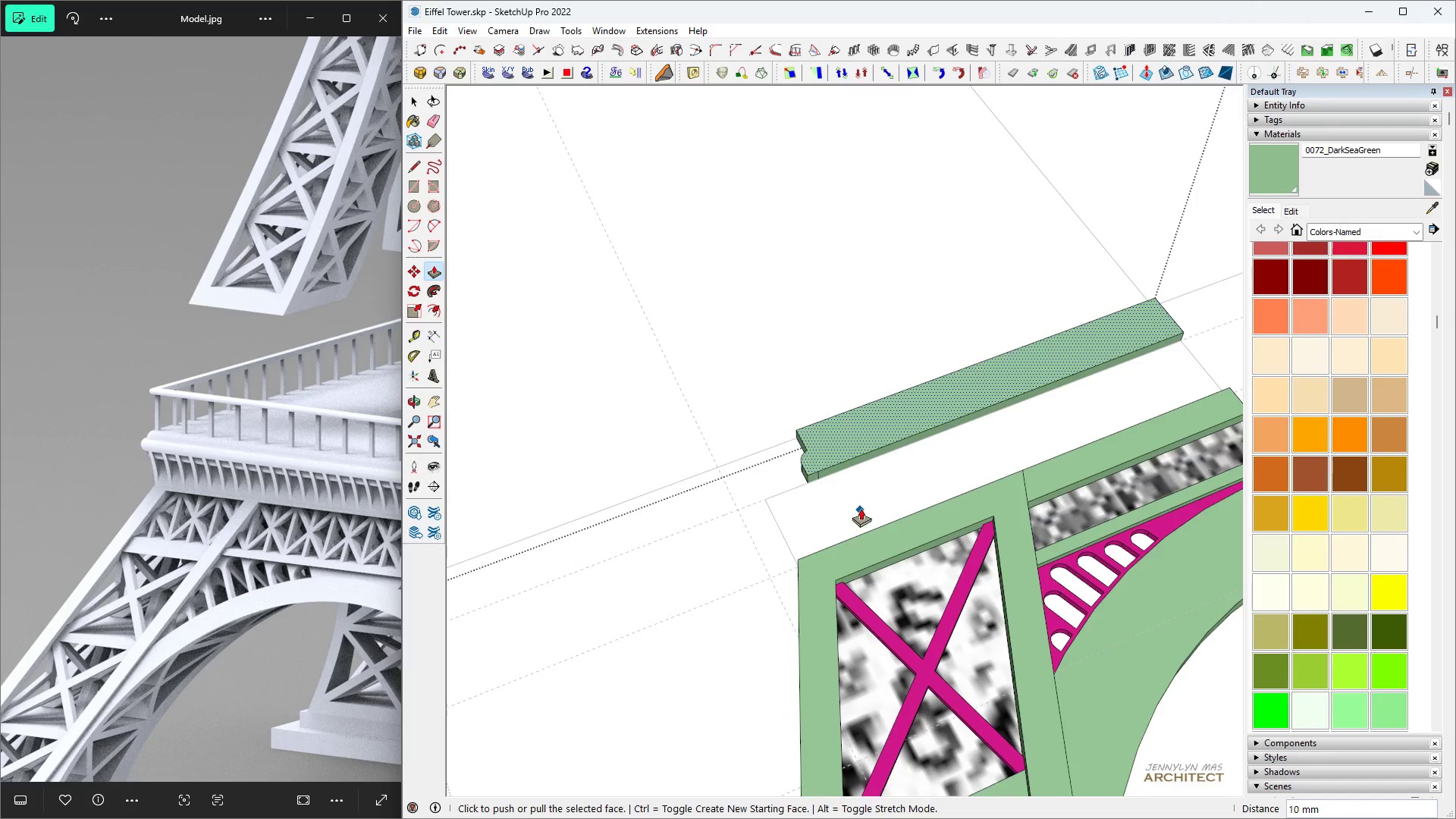 
scroll: coordinate [861, 508], scroll_direction: up, amount: 5.0
 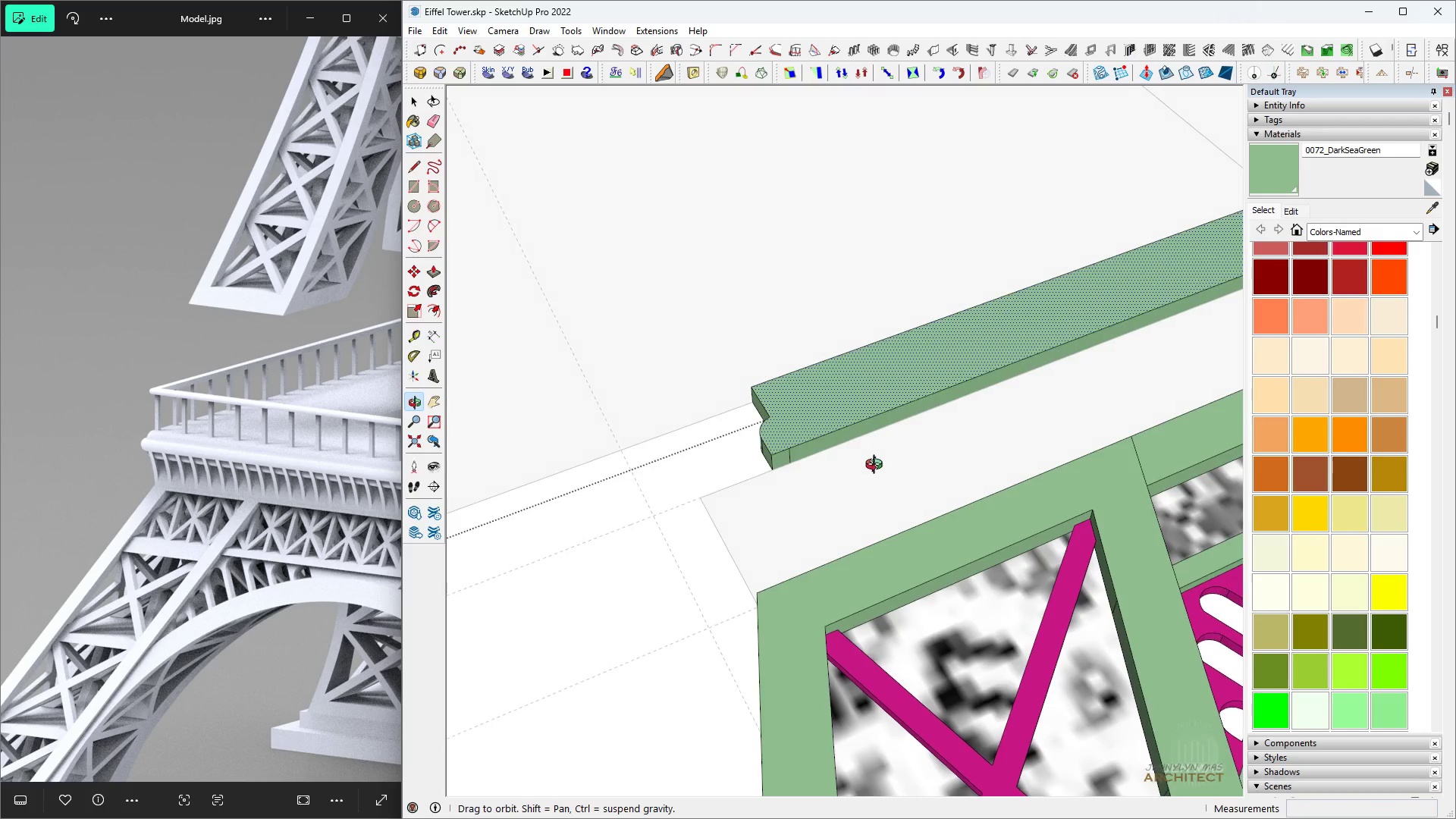 
hold_key(key=ControlLeft, duration=1.5)
 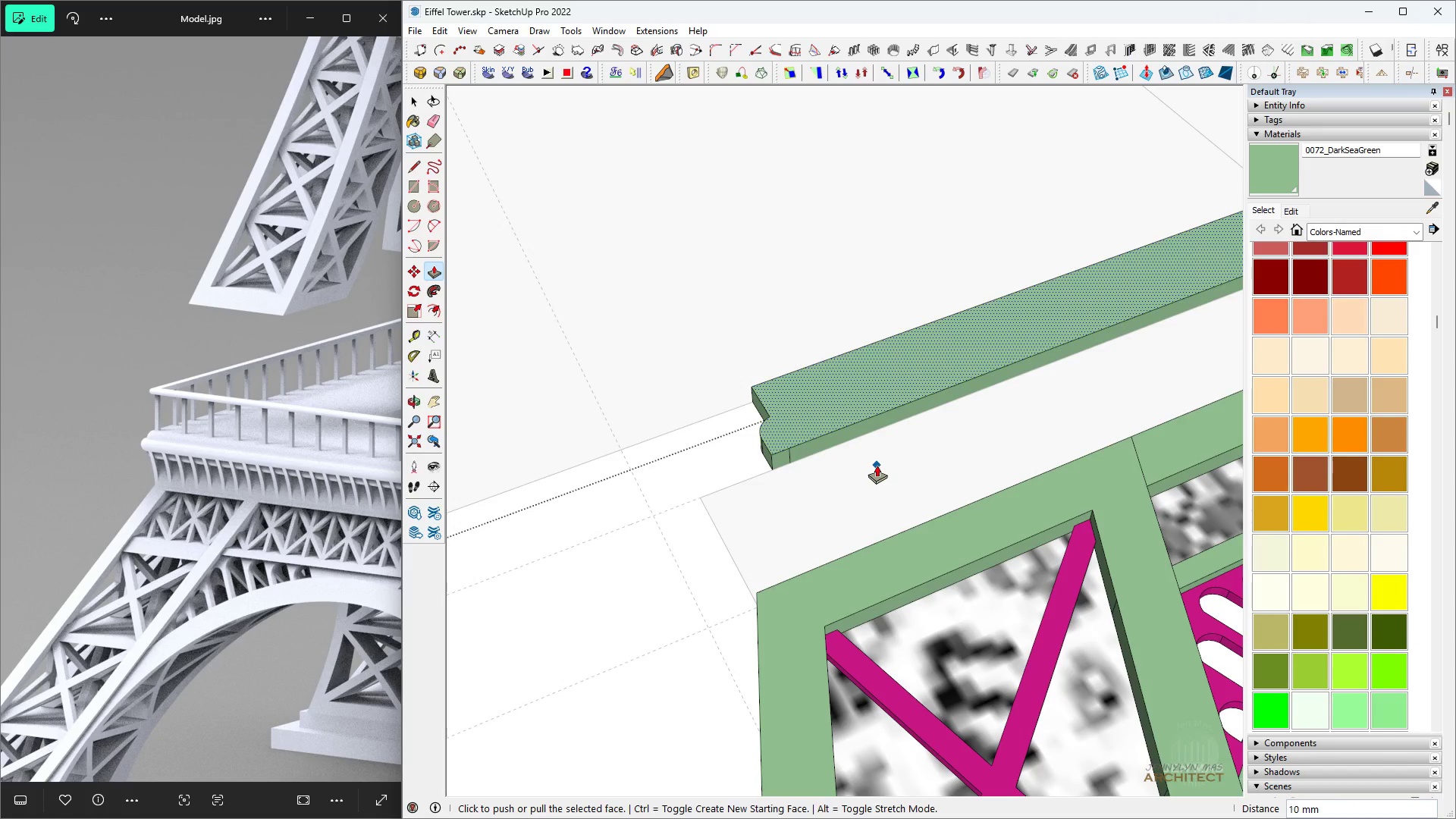 
key(Control+Z)
 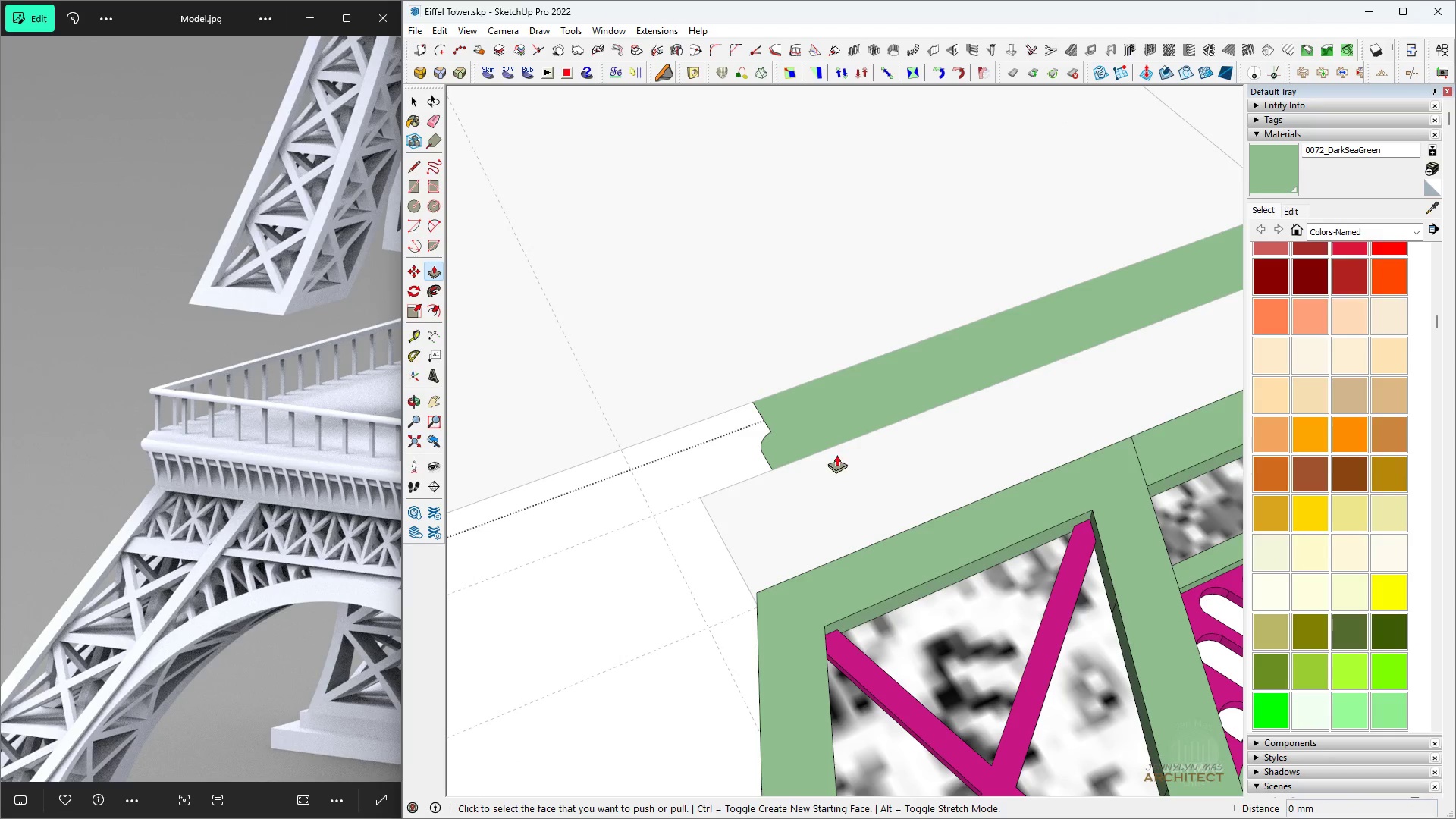 
key(Space)
 